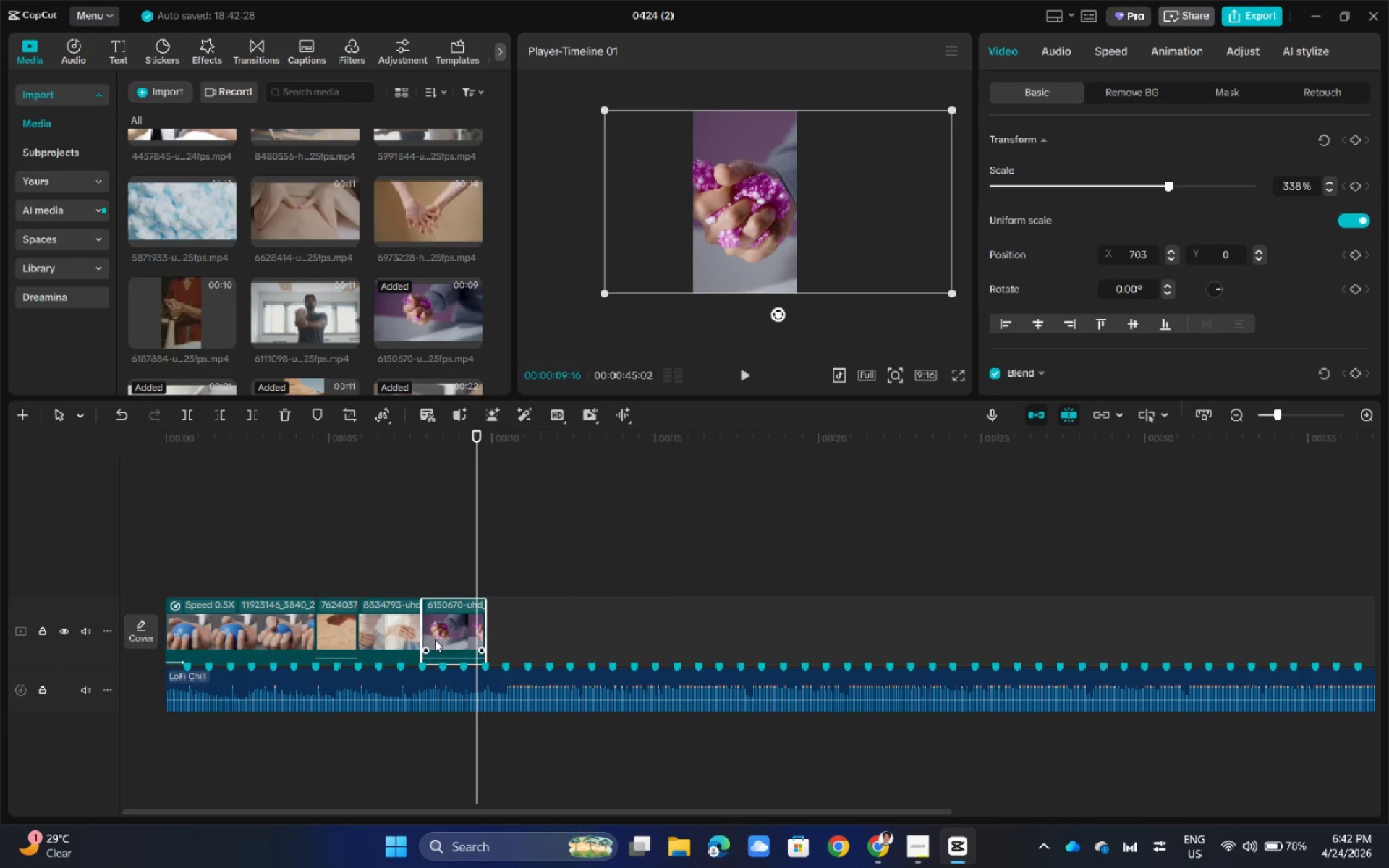 
left_click([268, 624])
 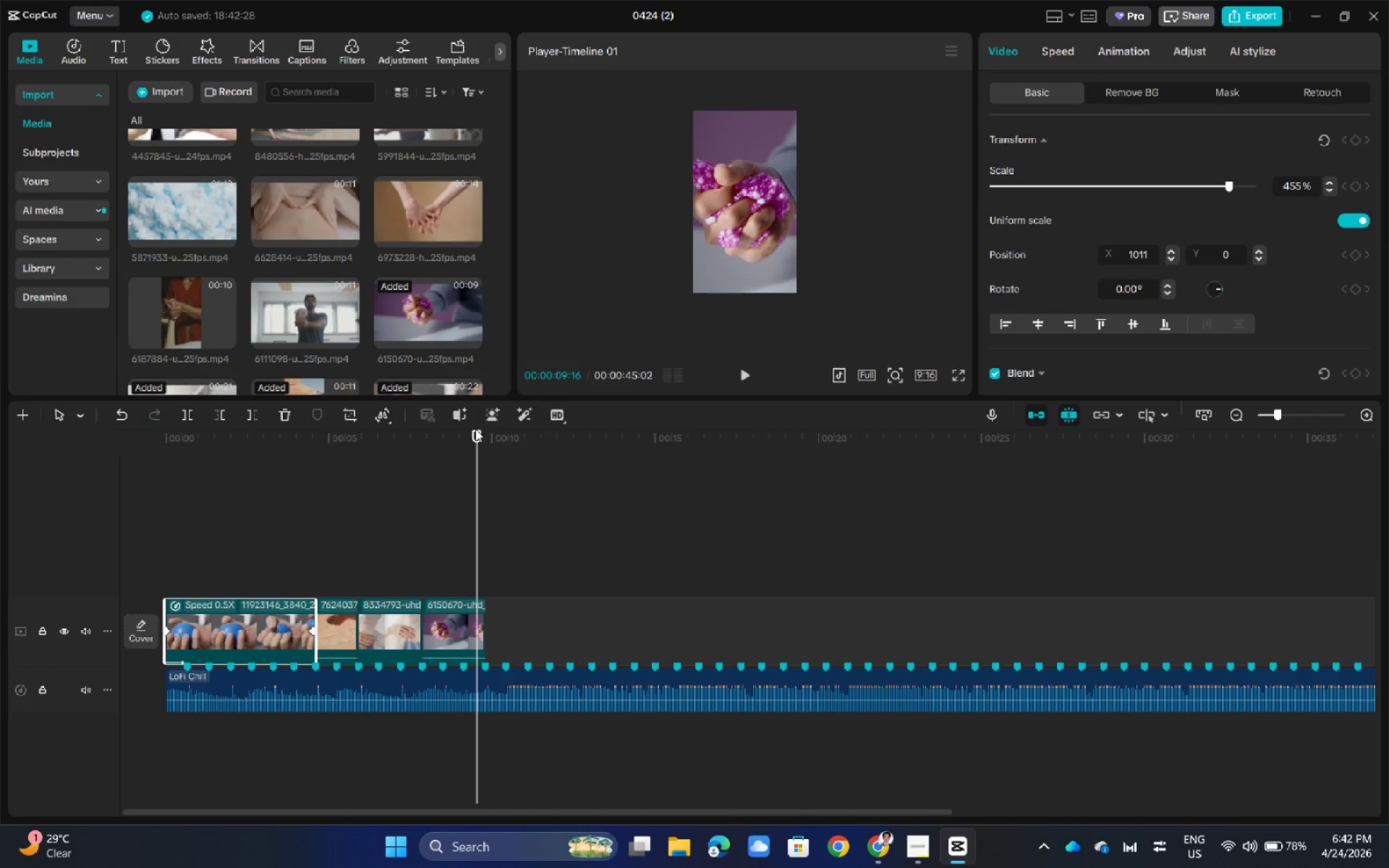 
left_click_drag(start_coordinate=[475, 434], to_coordinate=[313, 483])
 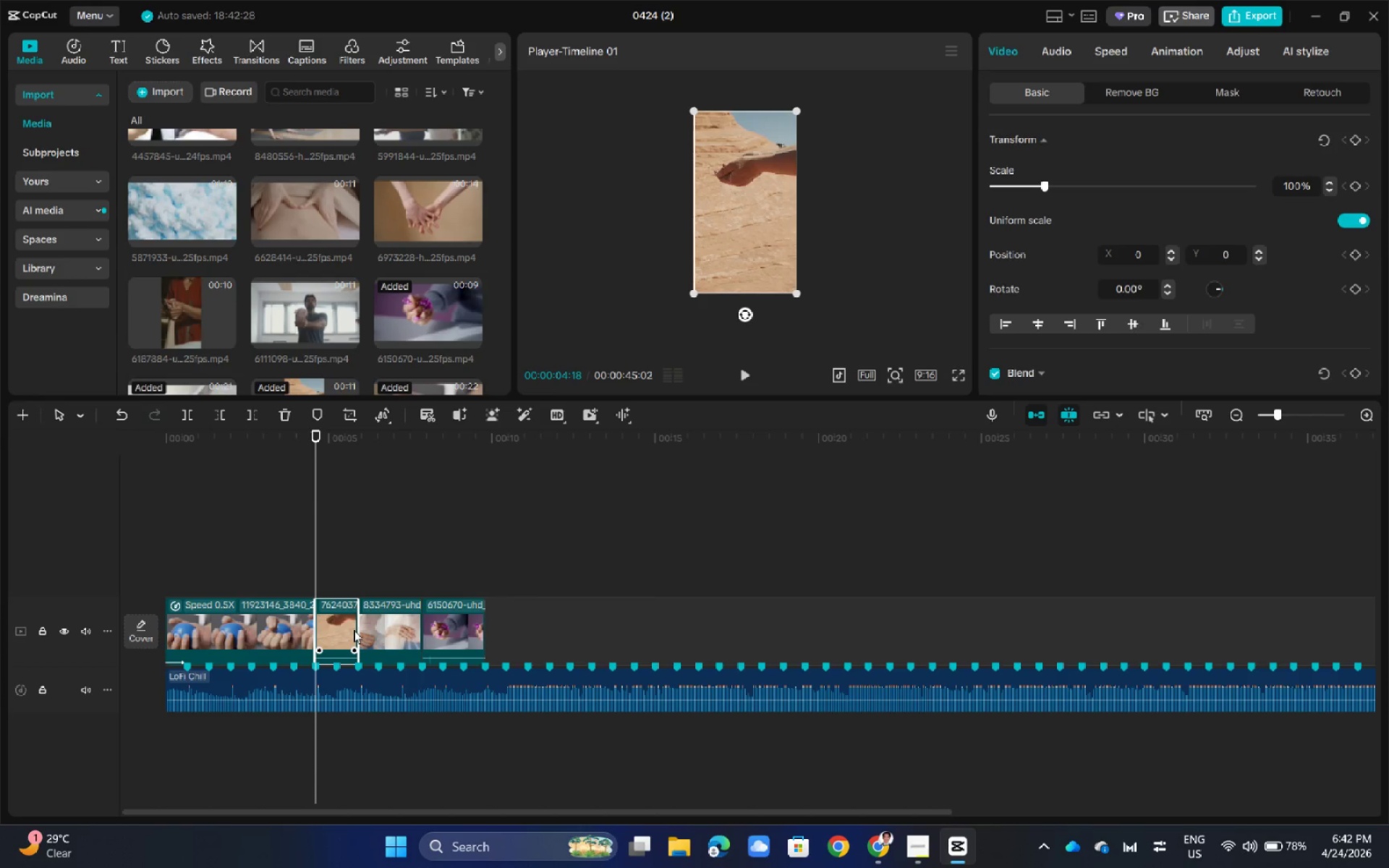 
left_click_drag(start_coordinate=[357, 630], to_coordinate=[375, 627])
 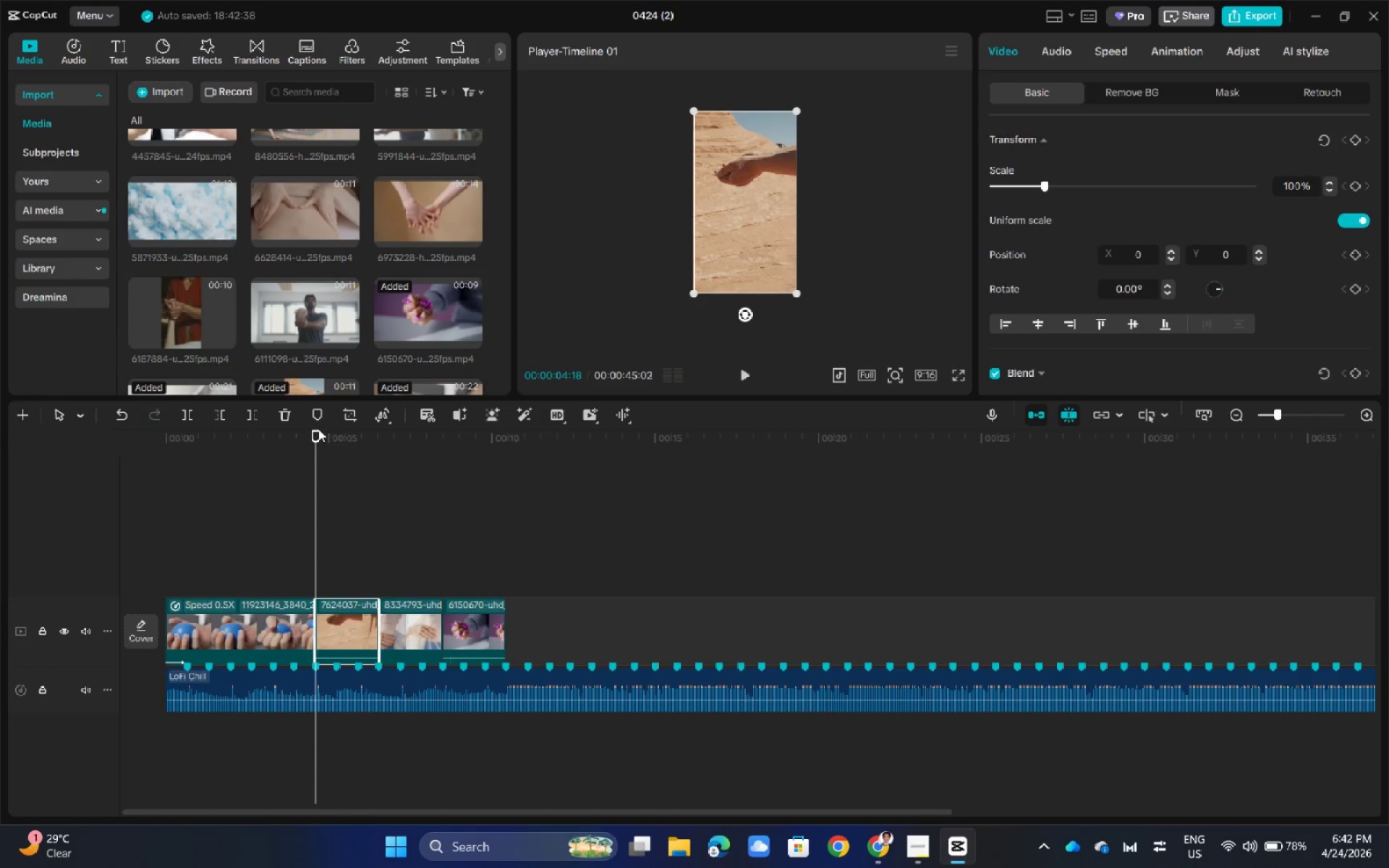 
left_click_drag(start_coordinate=[315, 430], to_coordinate=[504, 448])
 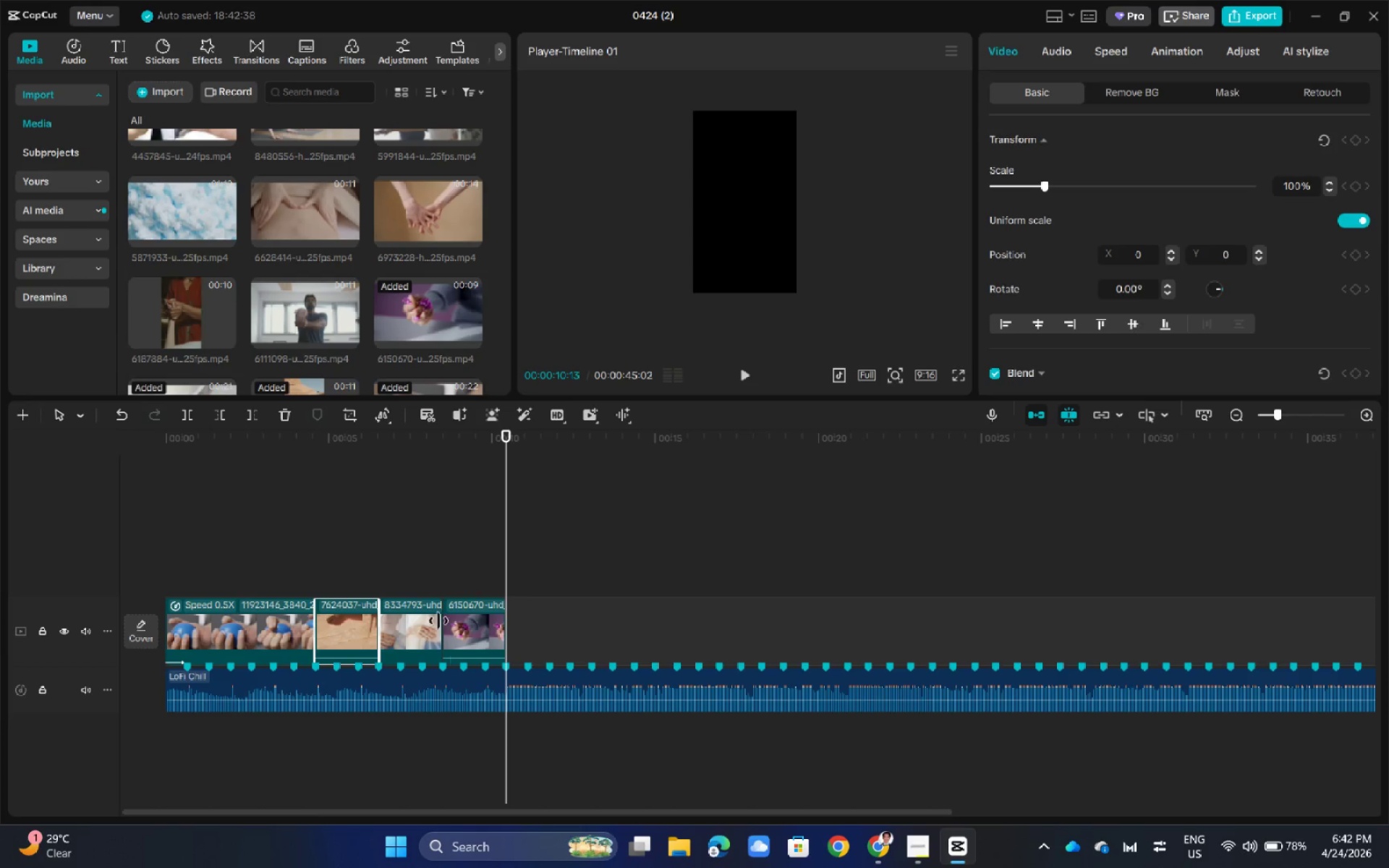 
left_click([407, 628])
 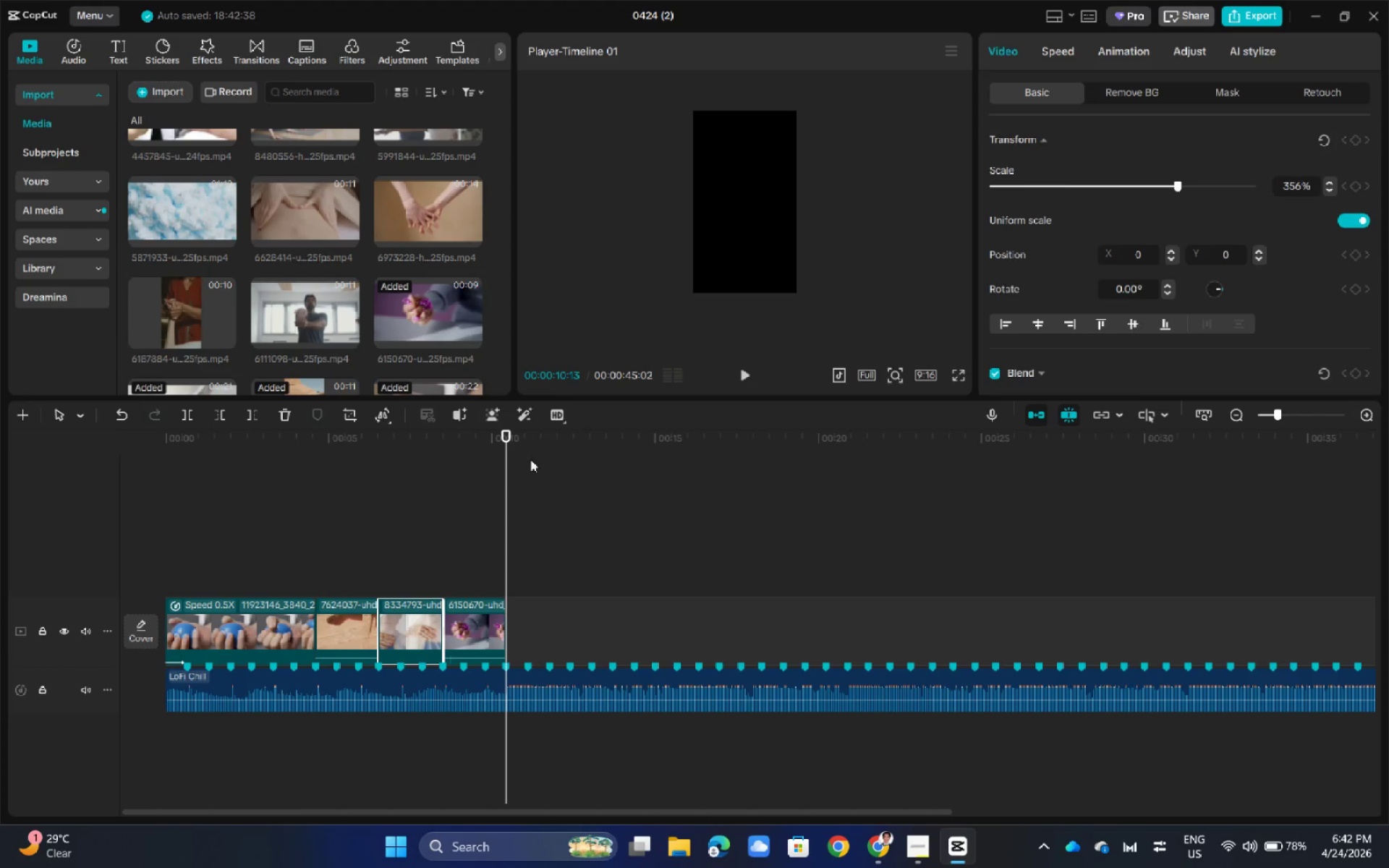 
left_click_drag(start_coordinate=[506, 433], to_coordinate=[310, 463])
 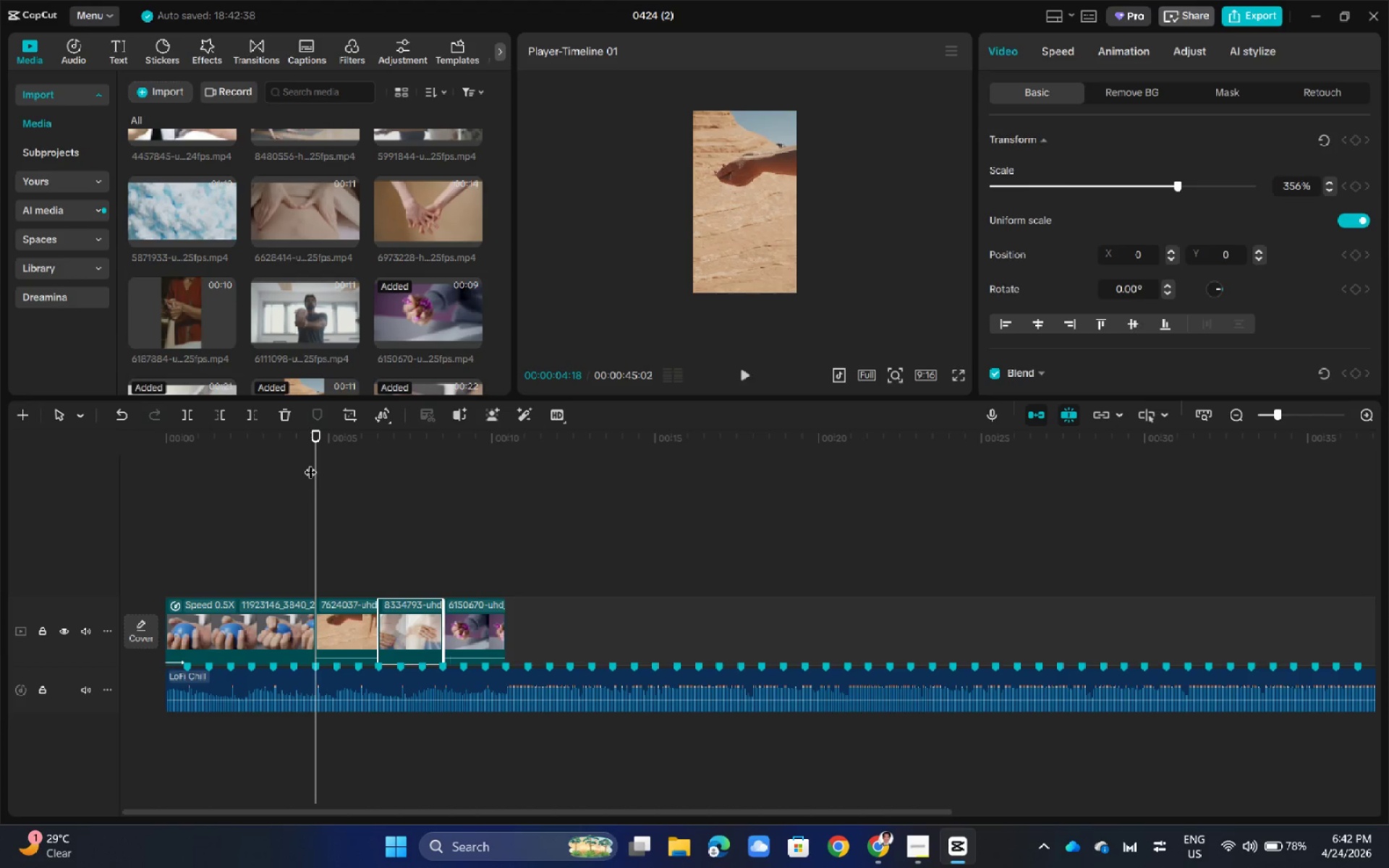 
key(Space)
 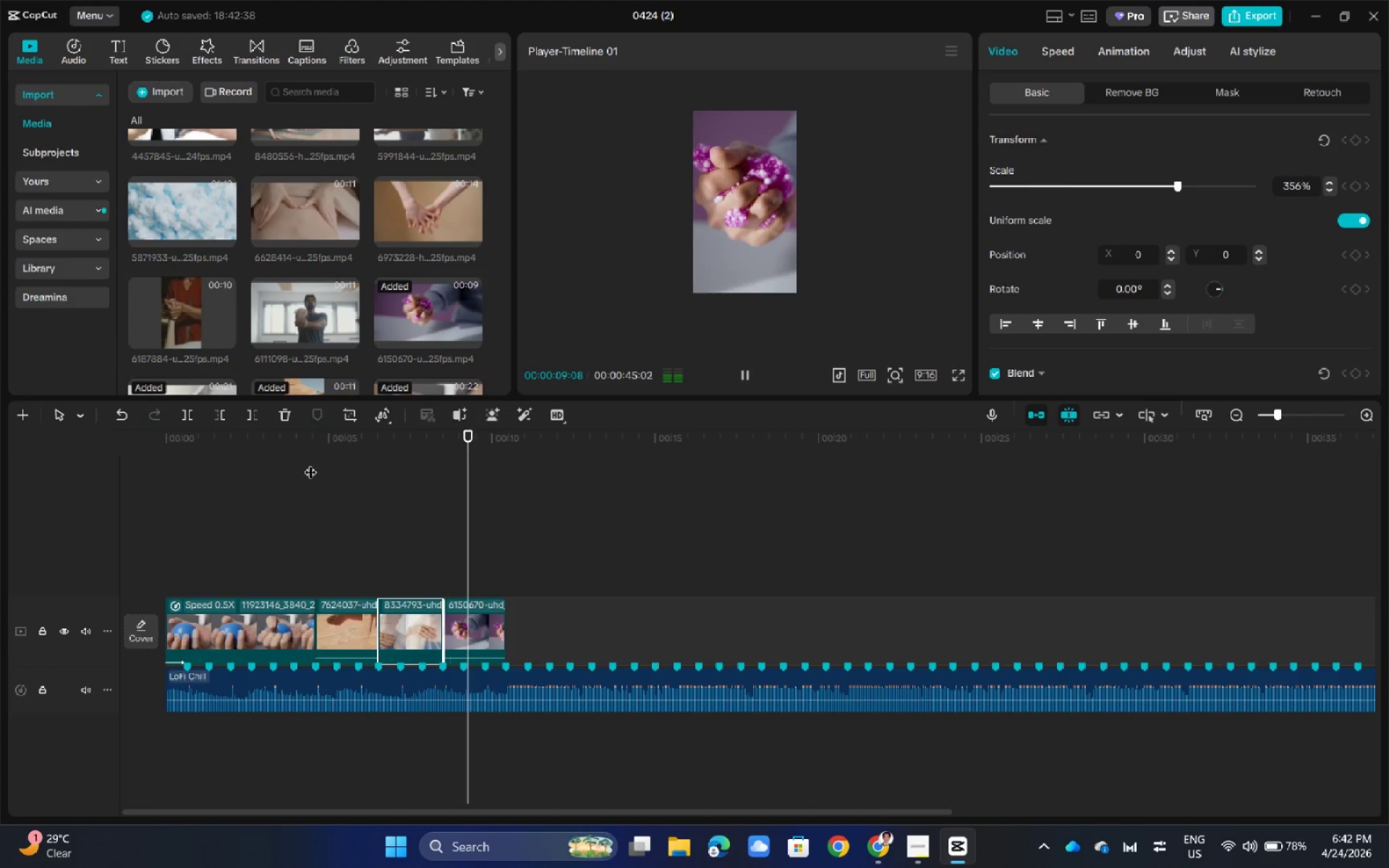 
wait(7.36)
 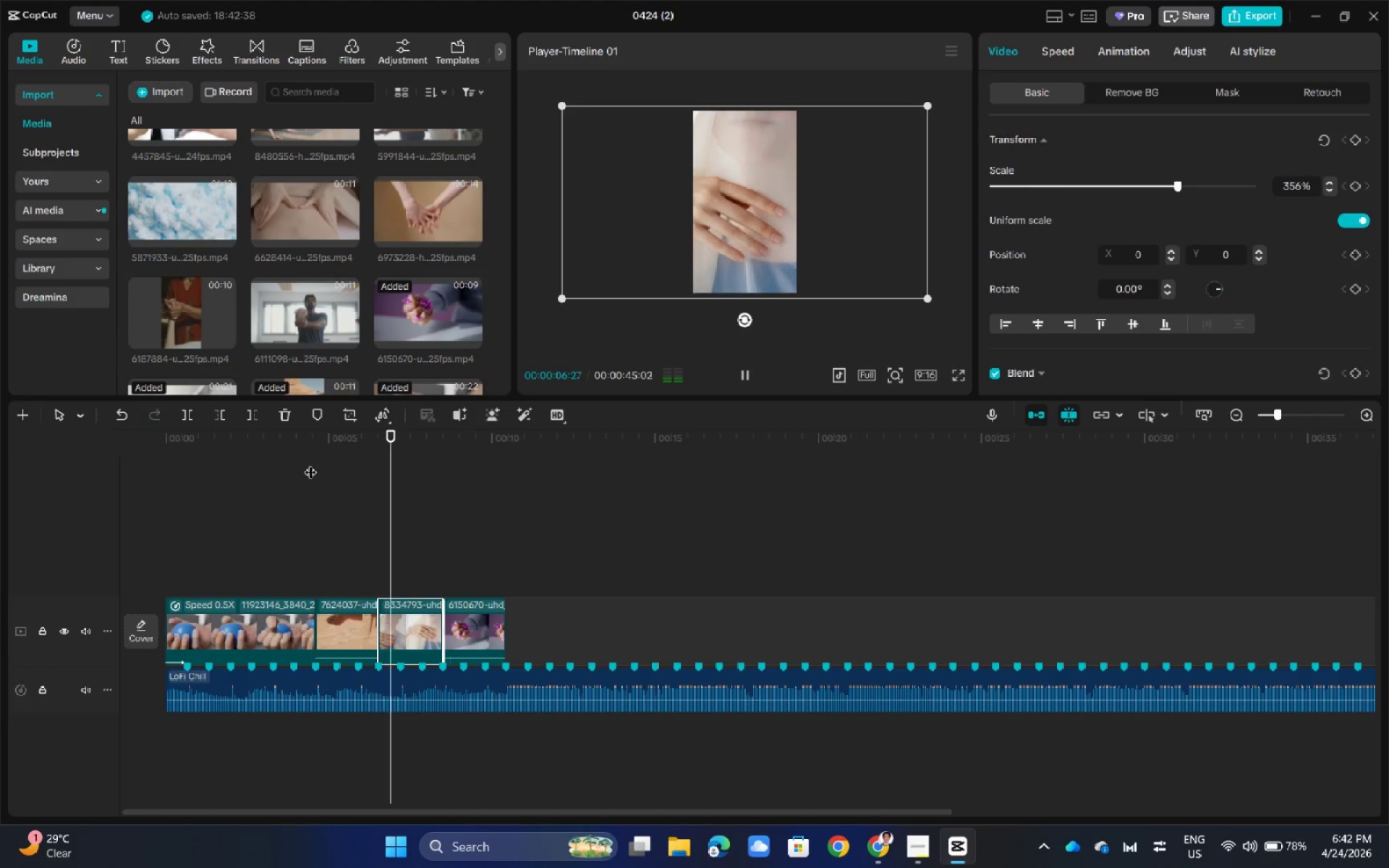 
left_click_drag(start_coordinate=[558, 435], to_coordinate=[319, 474])
 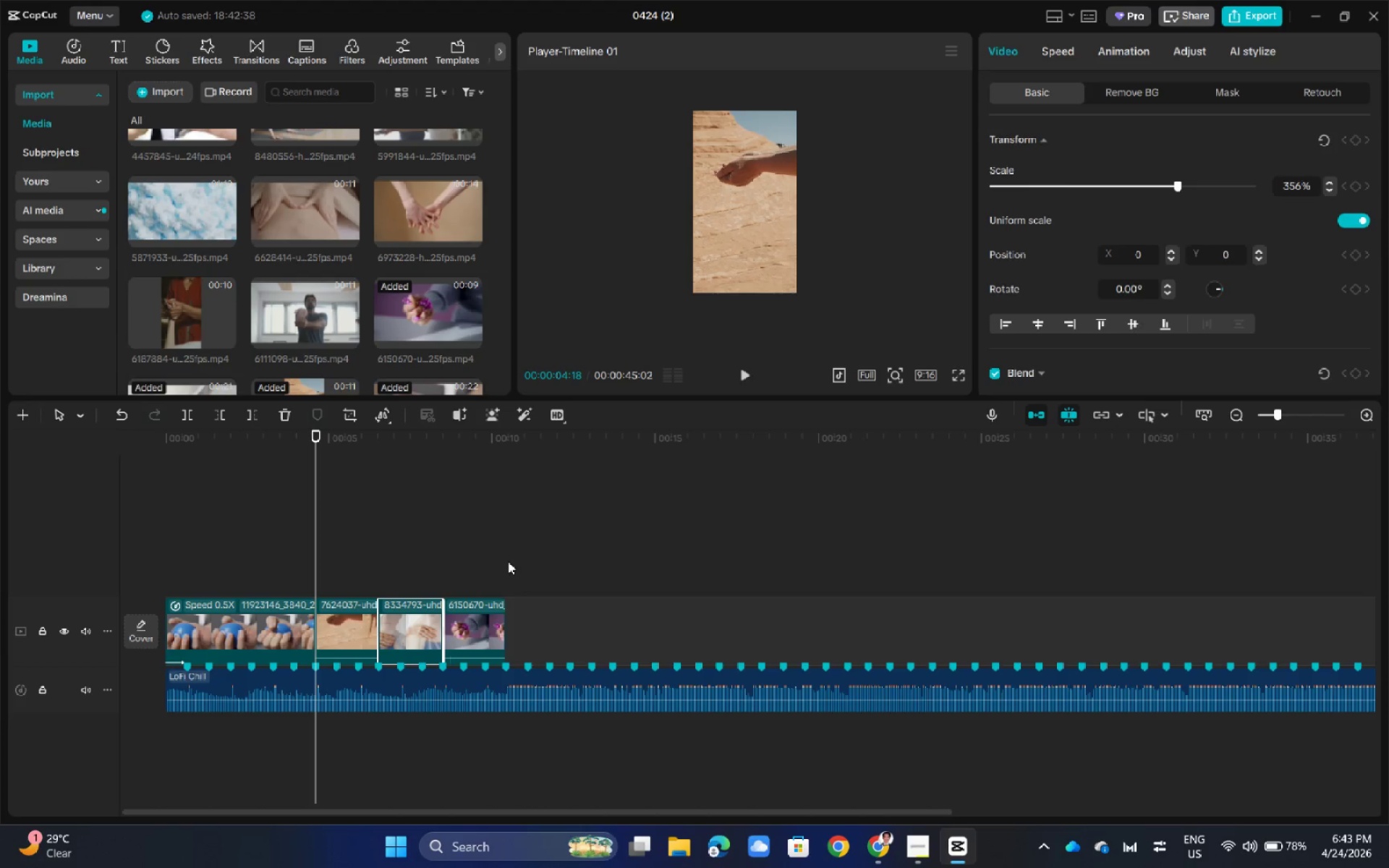 
wait(7.44)
 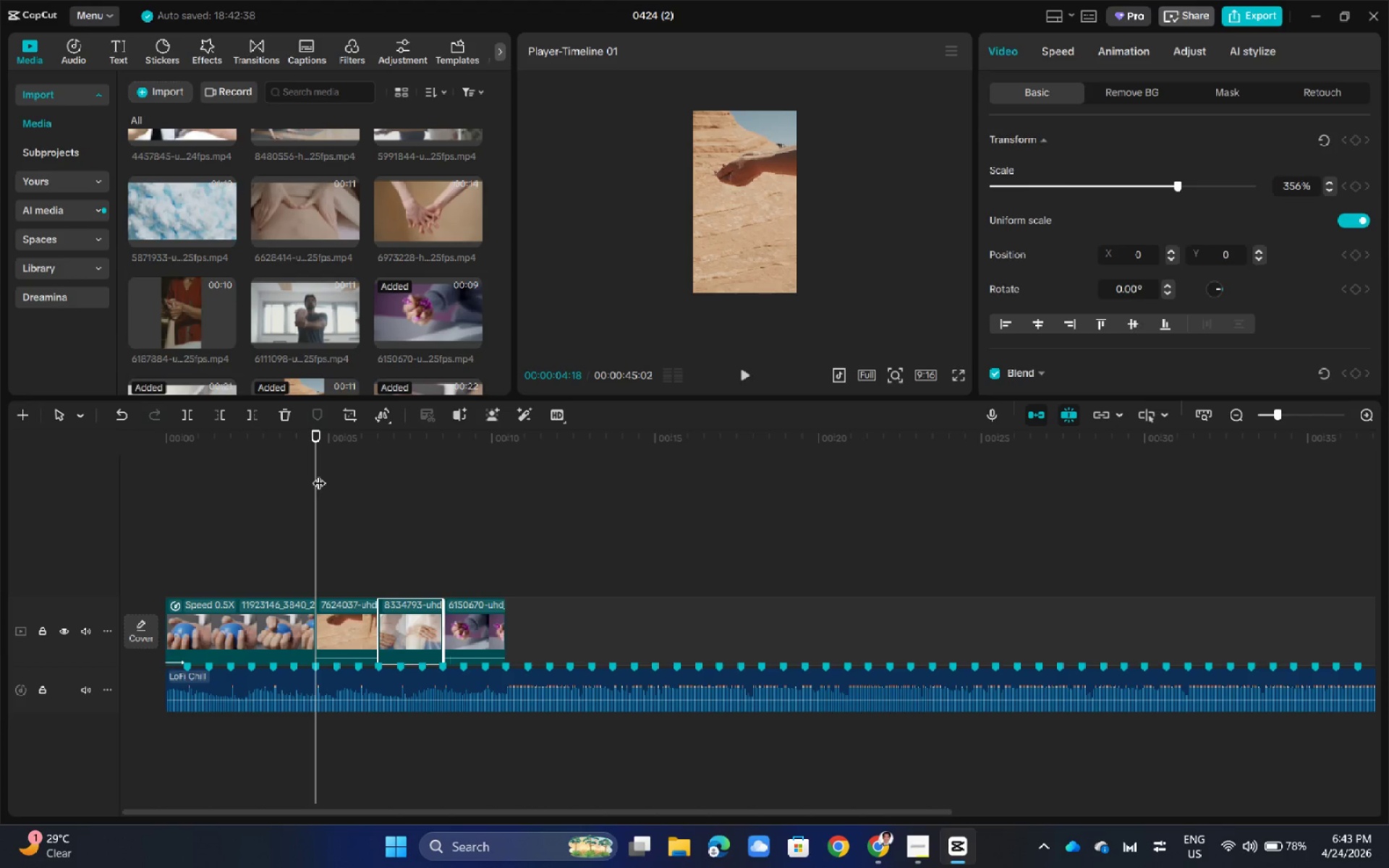 
left_click([476, 631])
 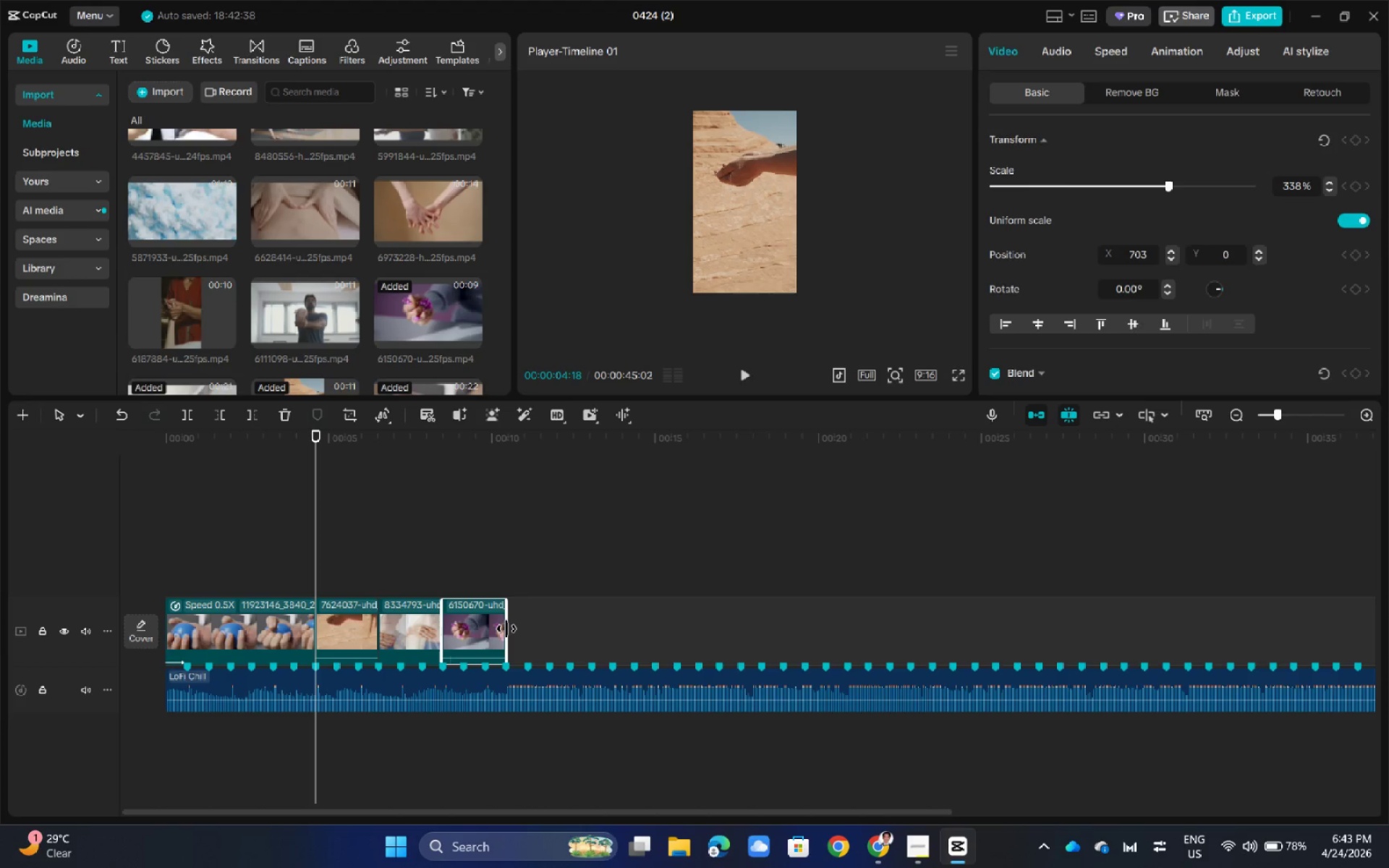 
left_click_drag(start_coordinate=[506, 629], to_coordinate=[521, 629])
 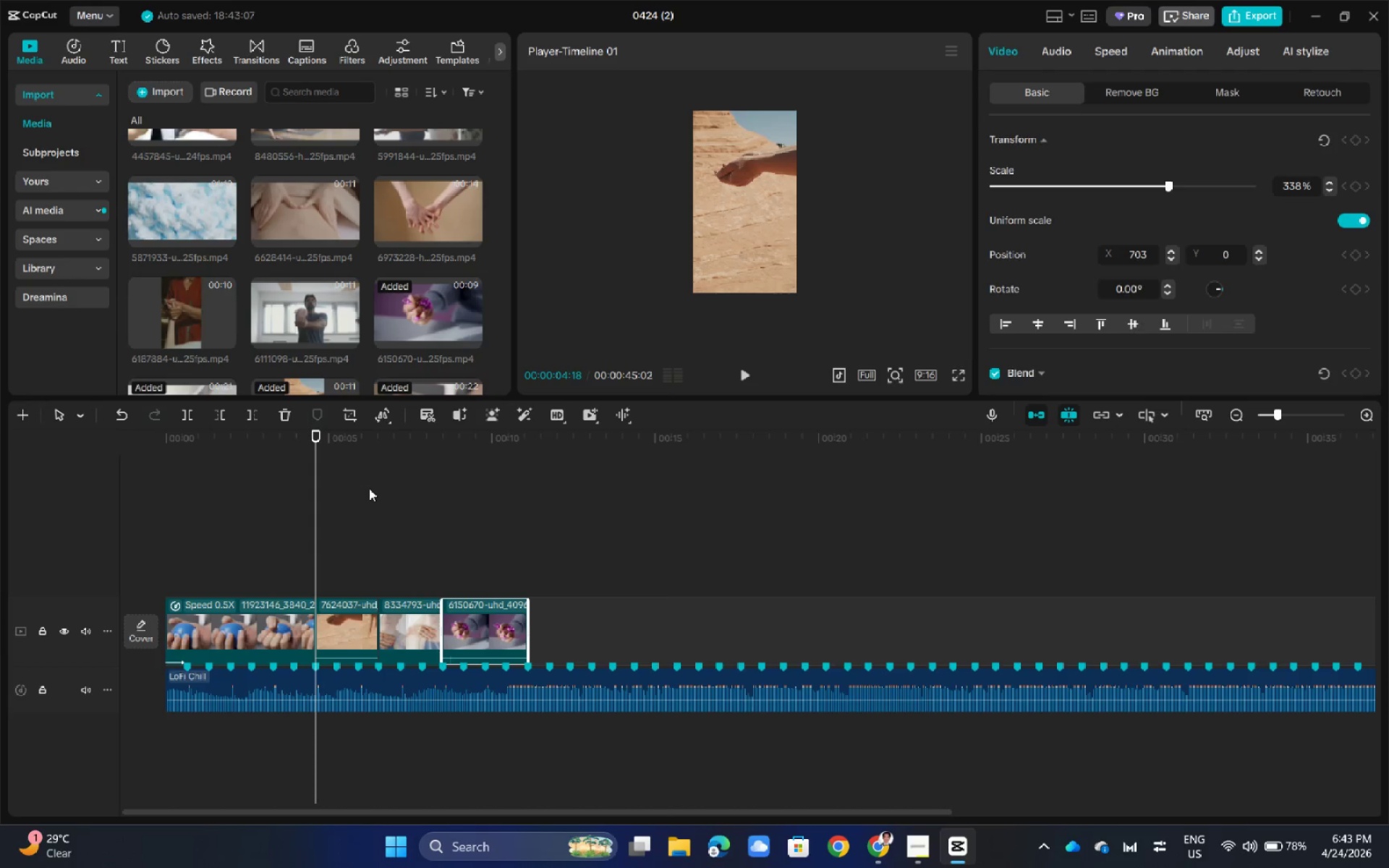 
key(Space)
 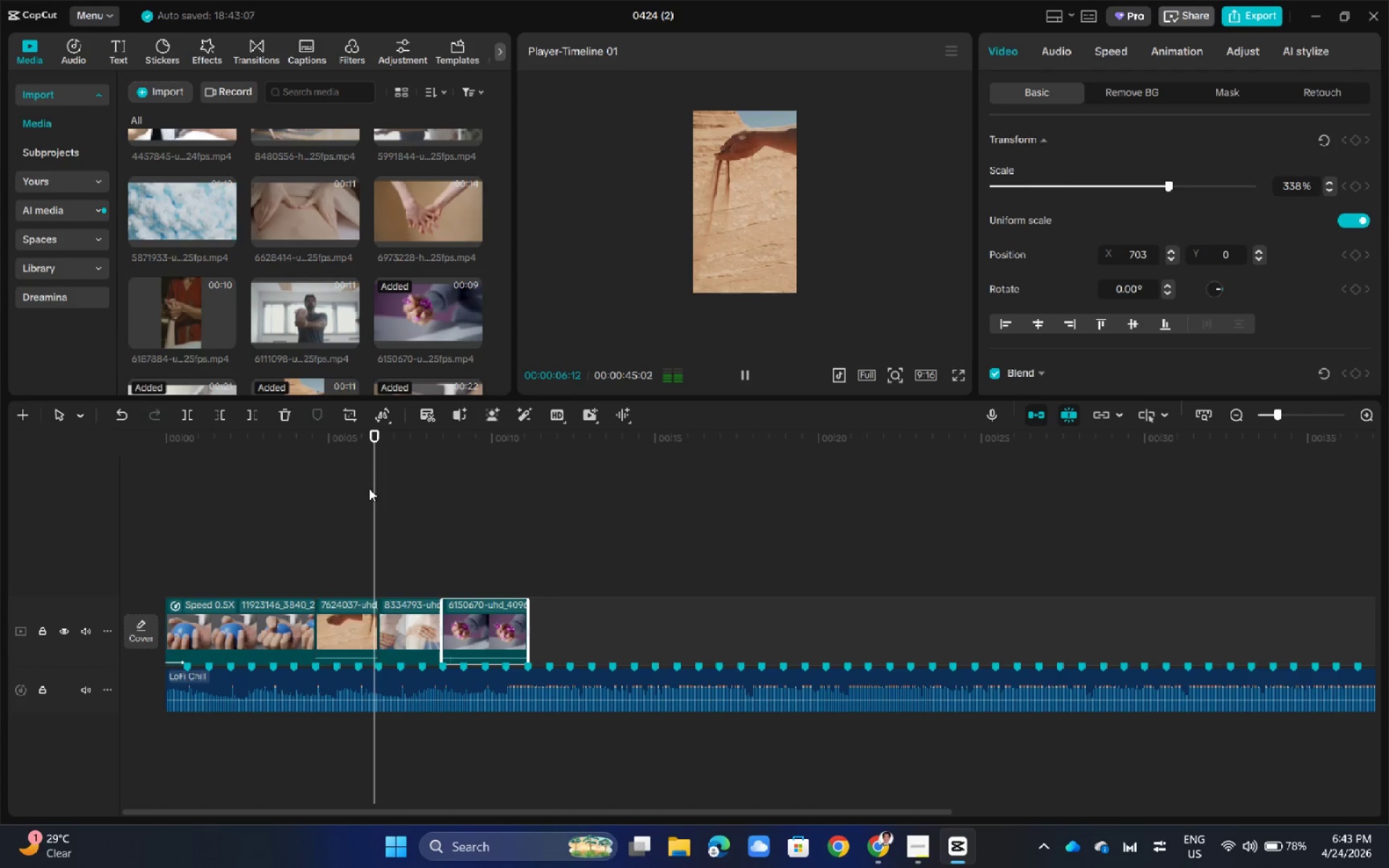 
left_click_drag(start_coordinate=[416, 442], to_coordinate=[262, 472])
 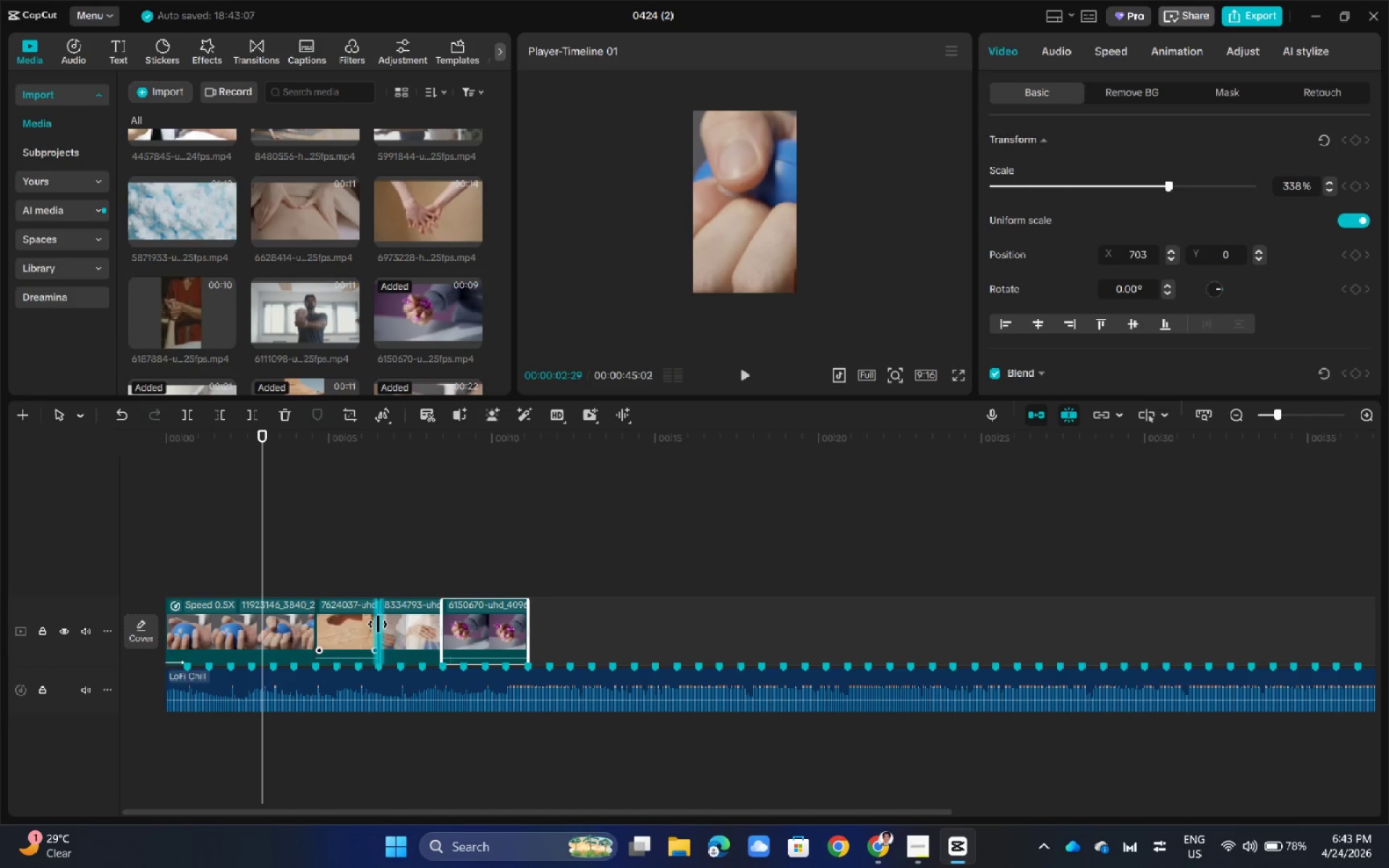 
left_click([370, 623])
 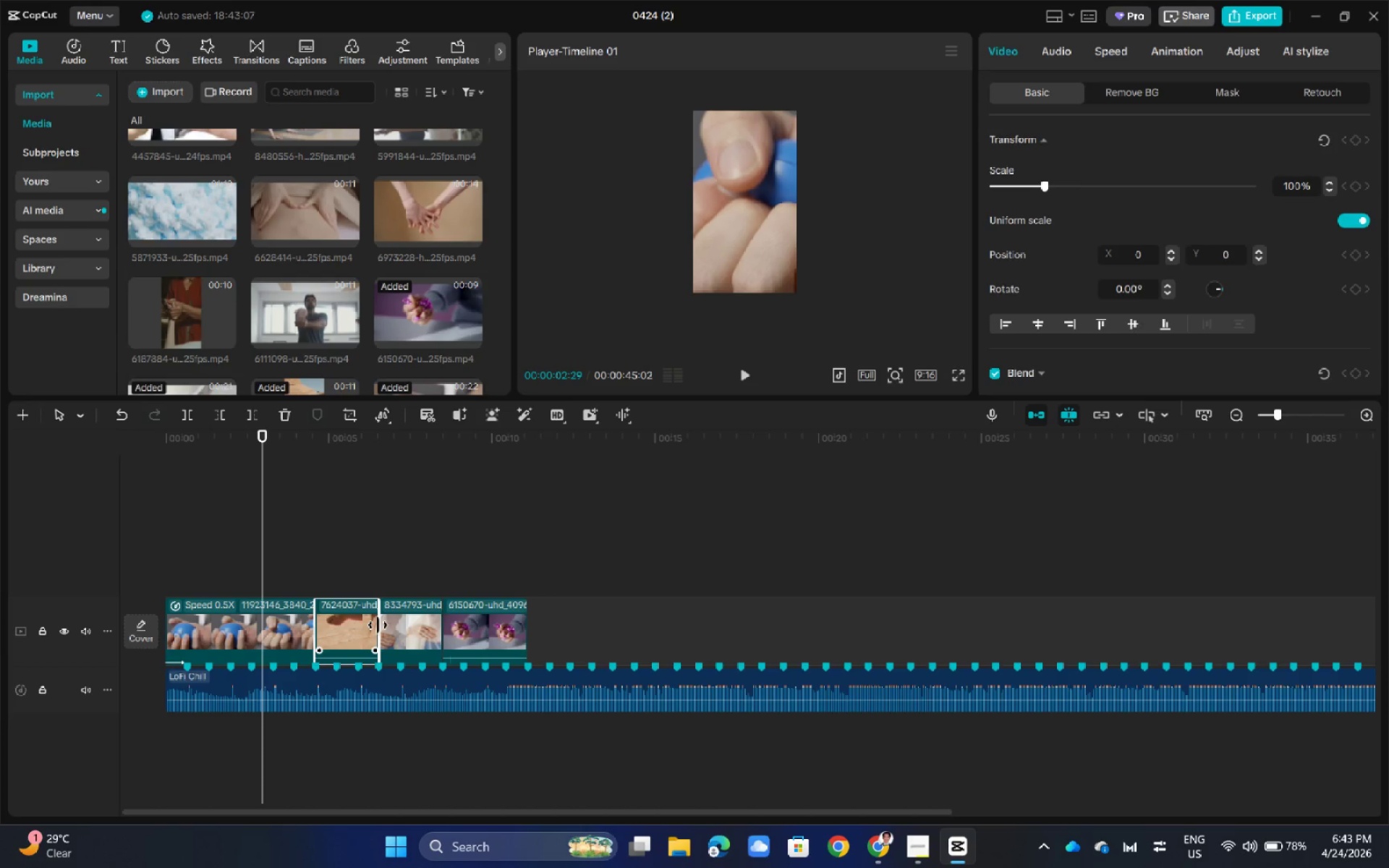 
left_click_drag(start_coordinate=[378, 625], to_coordinate=[338, 625])
 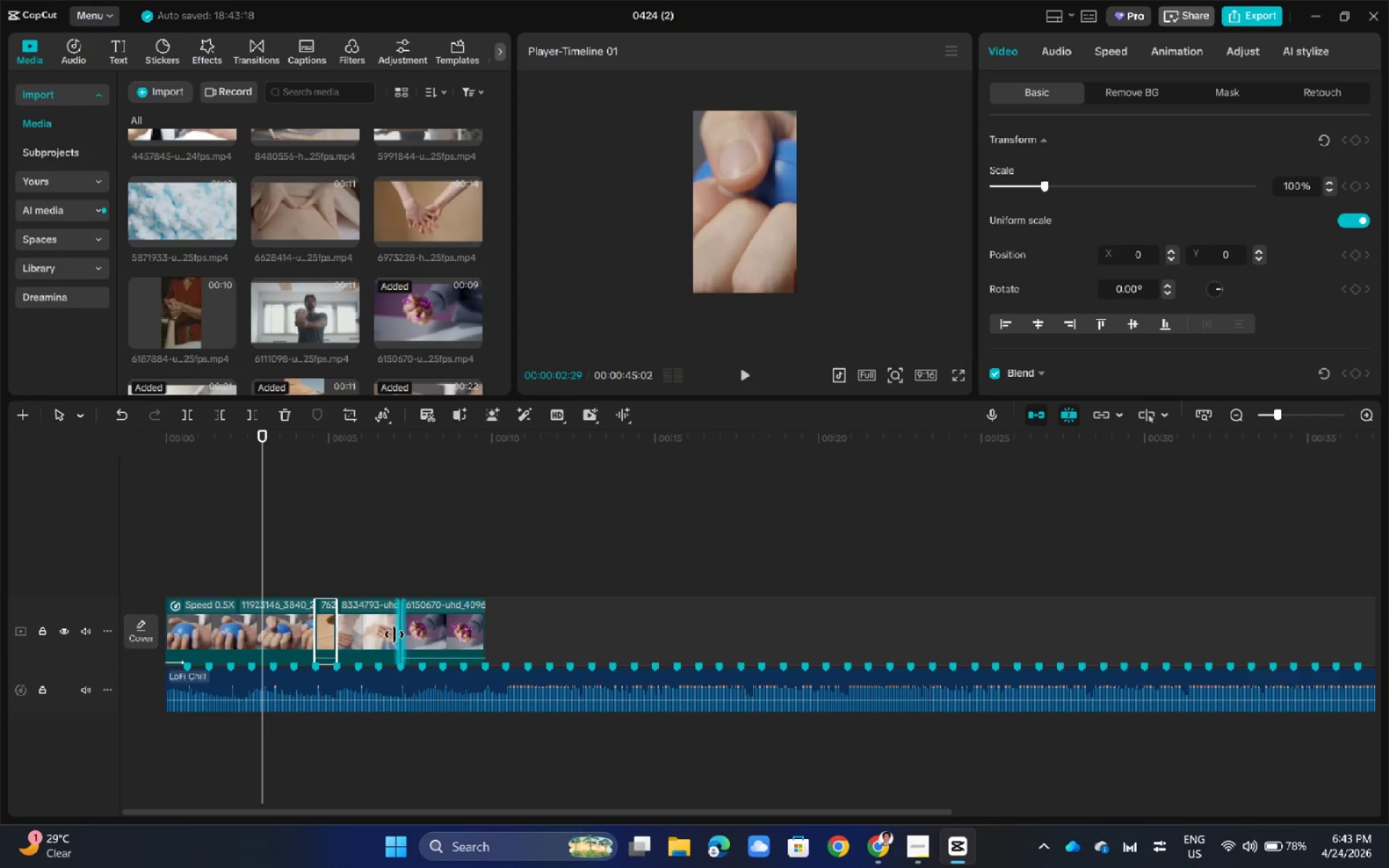 
left_click([378, 632])
 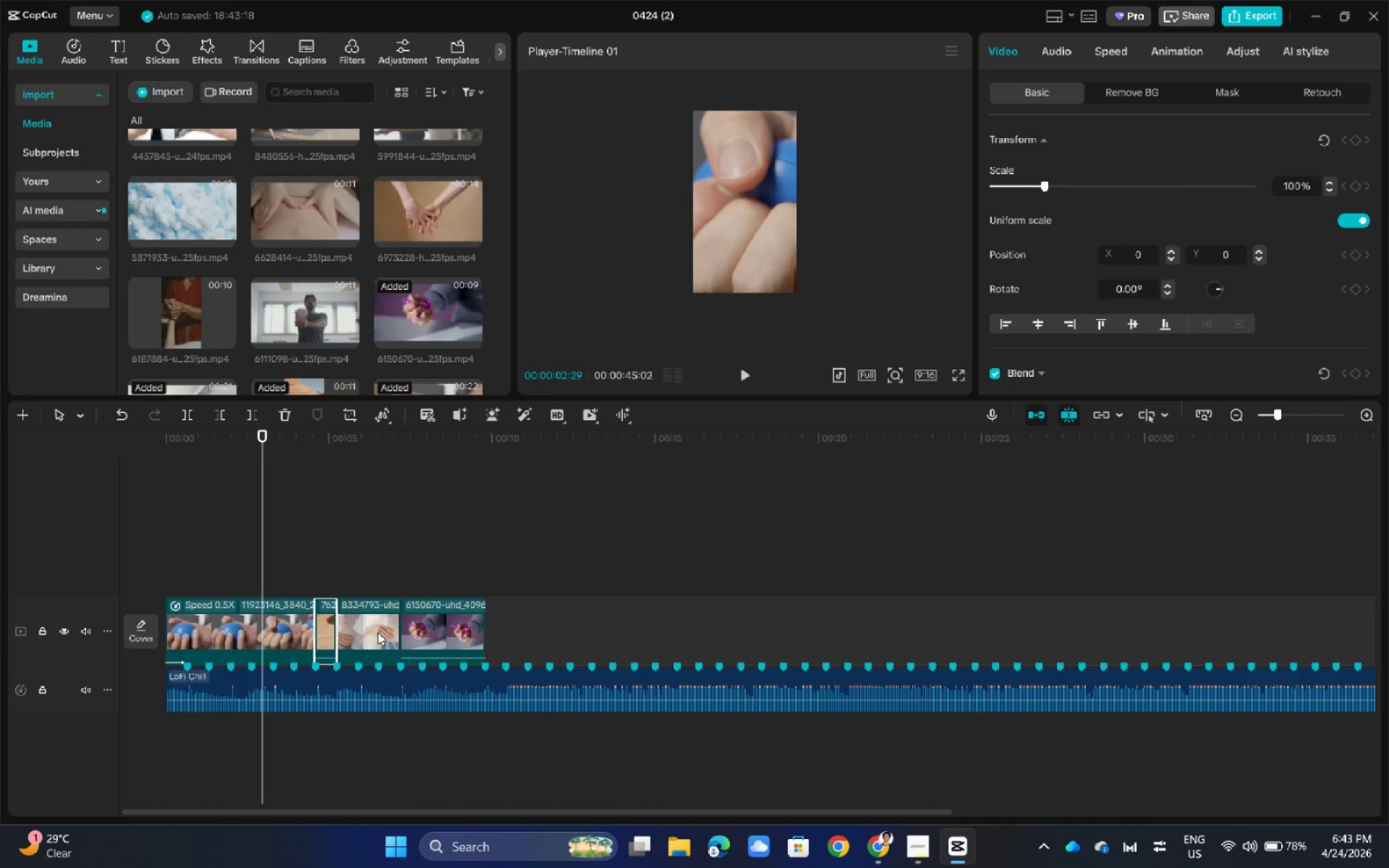 
left_click_drag(start_coordinate=[402, 627], to_coordinate=[358, 631])
 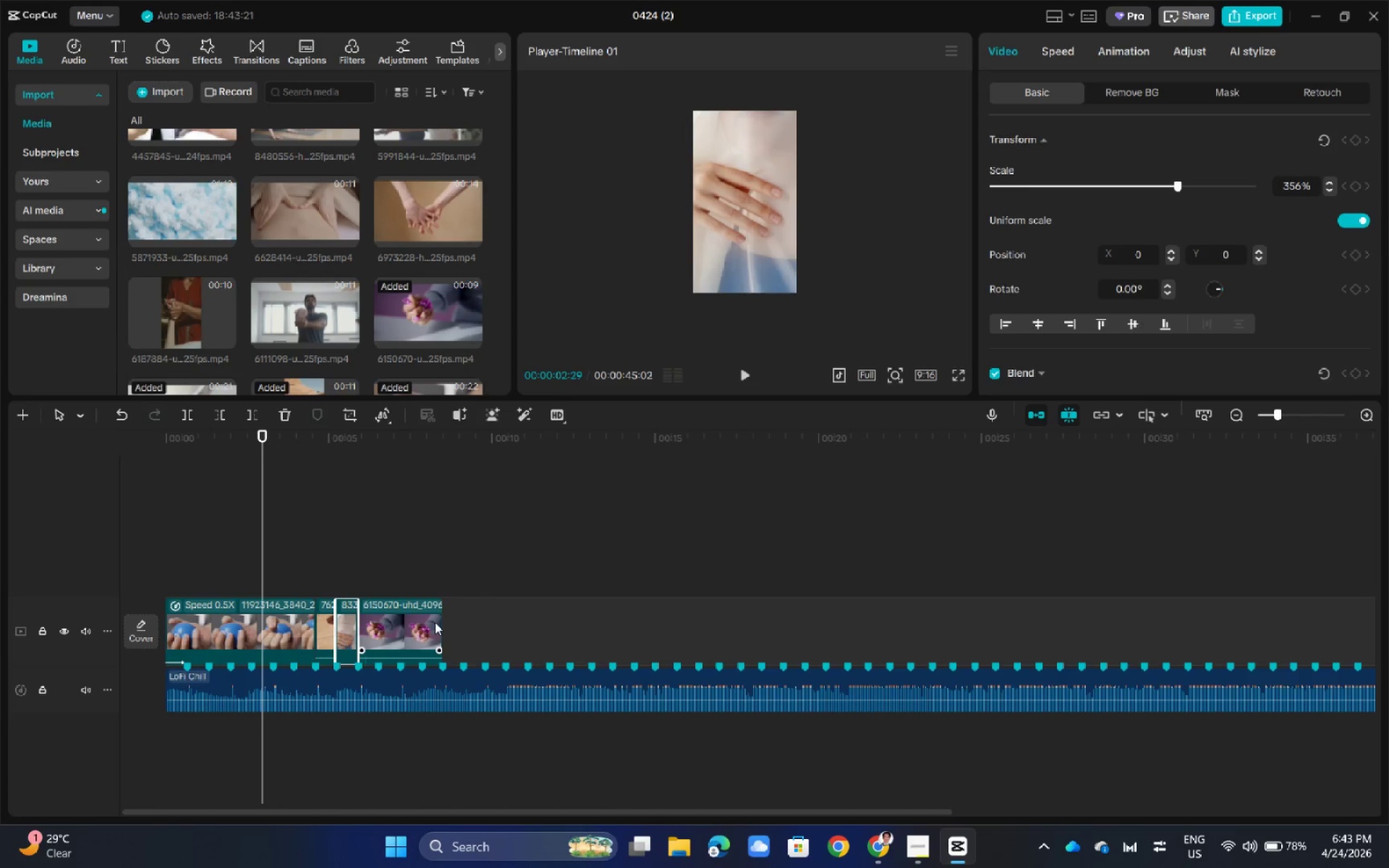 
left_click([435, 622])
 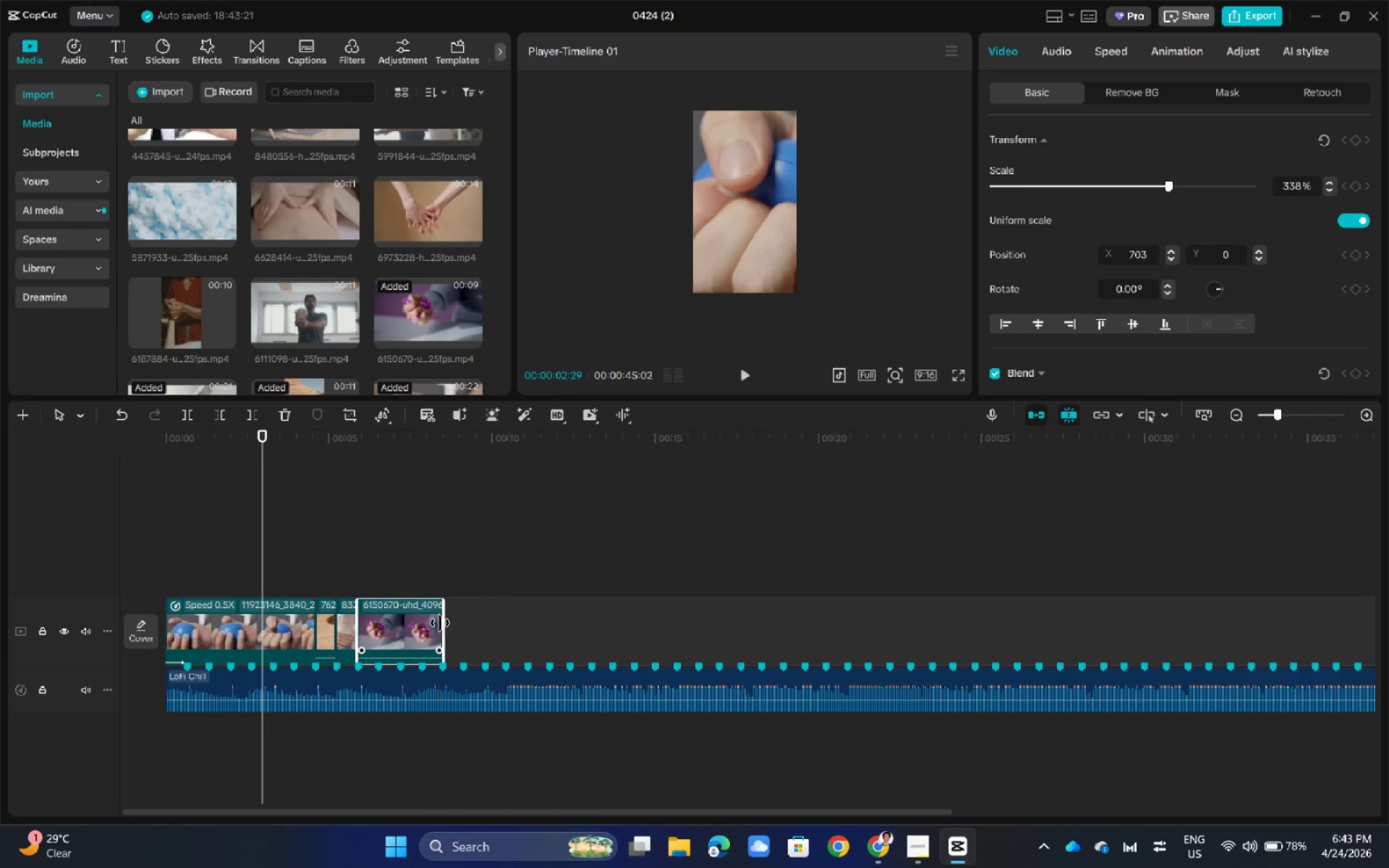 
left_click_drag(start_coordinate=[443, 623], to_coordinate=[376, 623])
 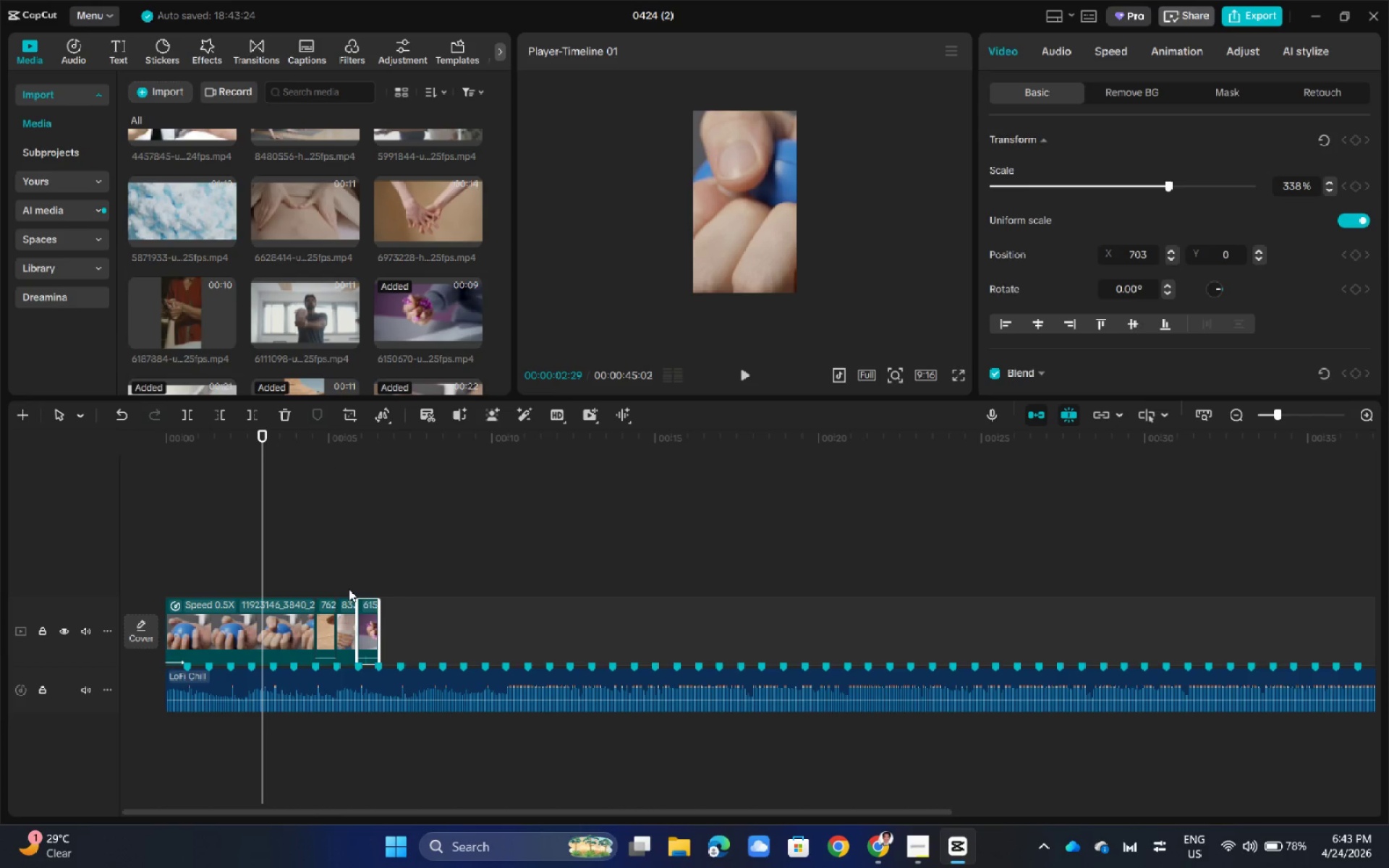 
key(Space)
 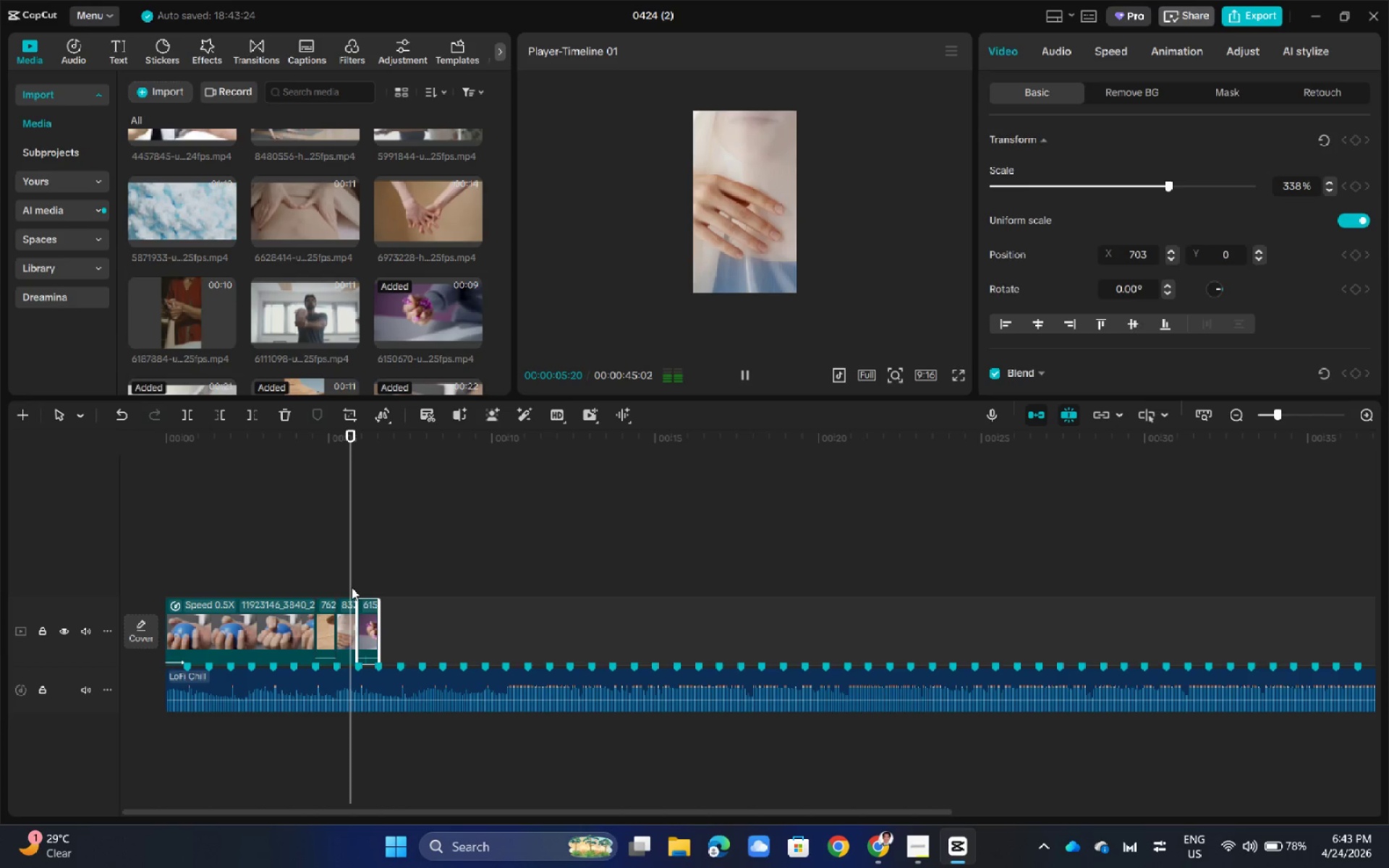 
left_click([565, 261])
 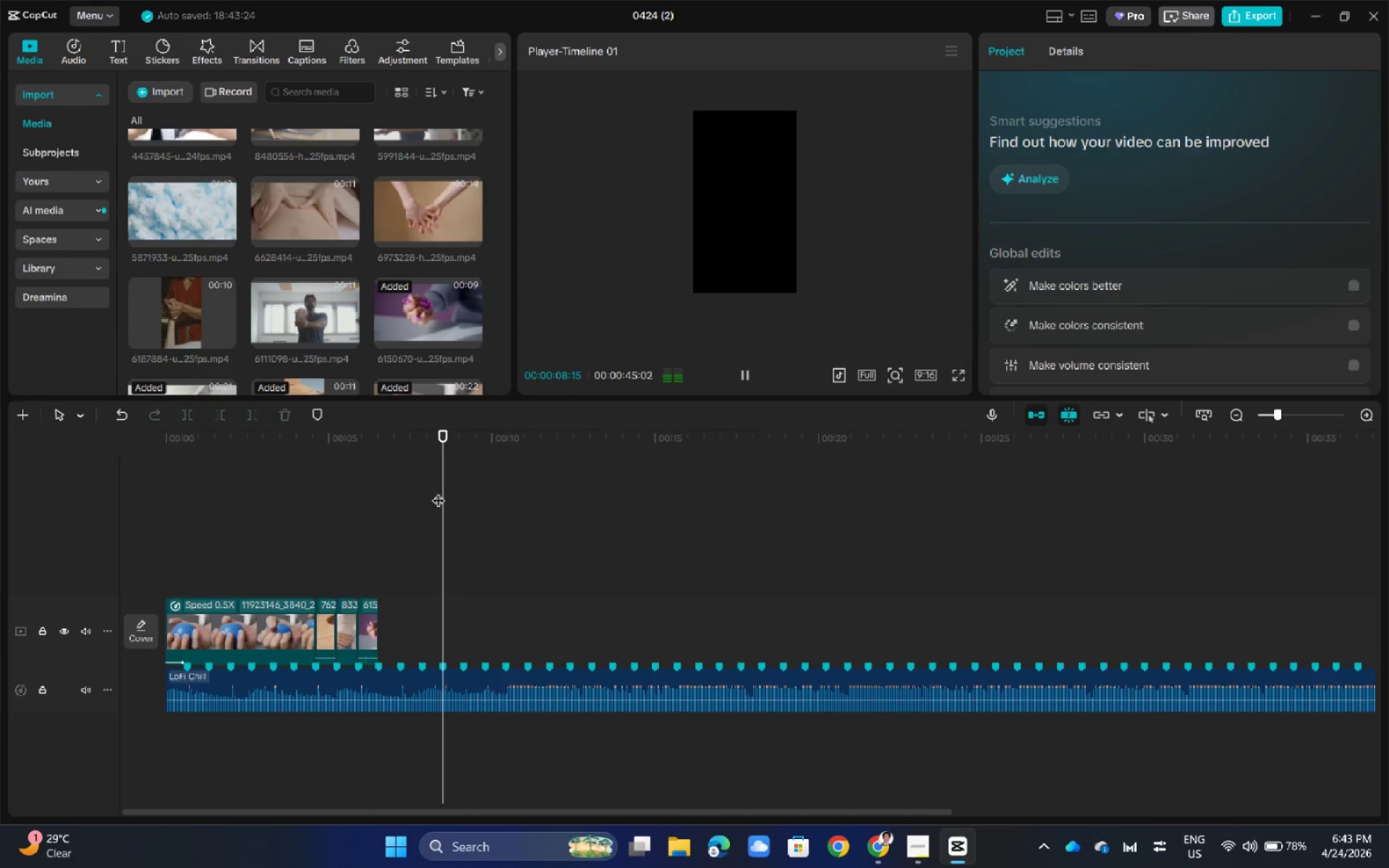 
key(Space)
 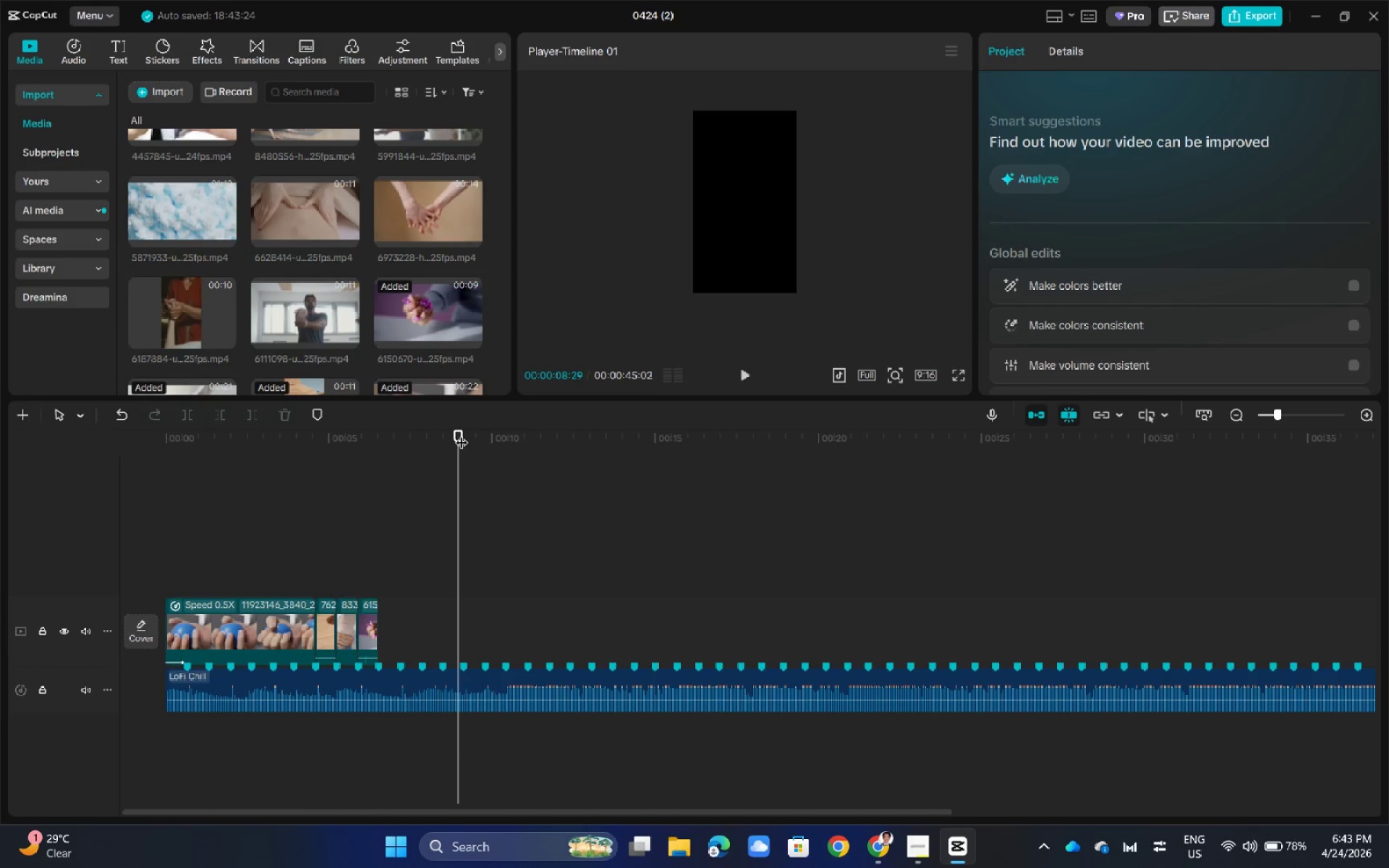 
left_click_drag(start_coordinate=[461, 433], to_coordinate=[378, 448])
 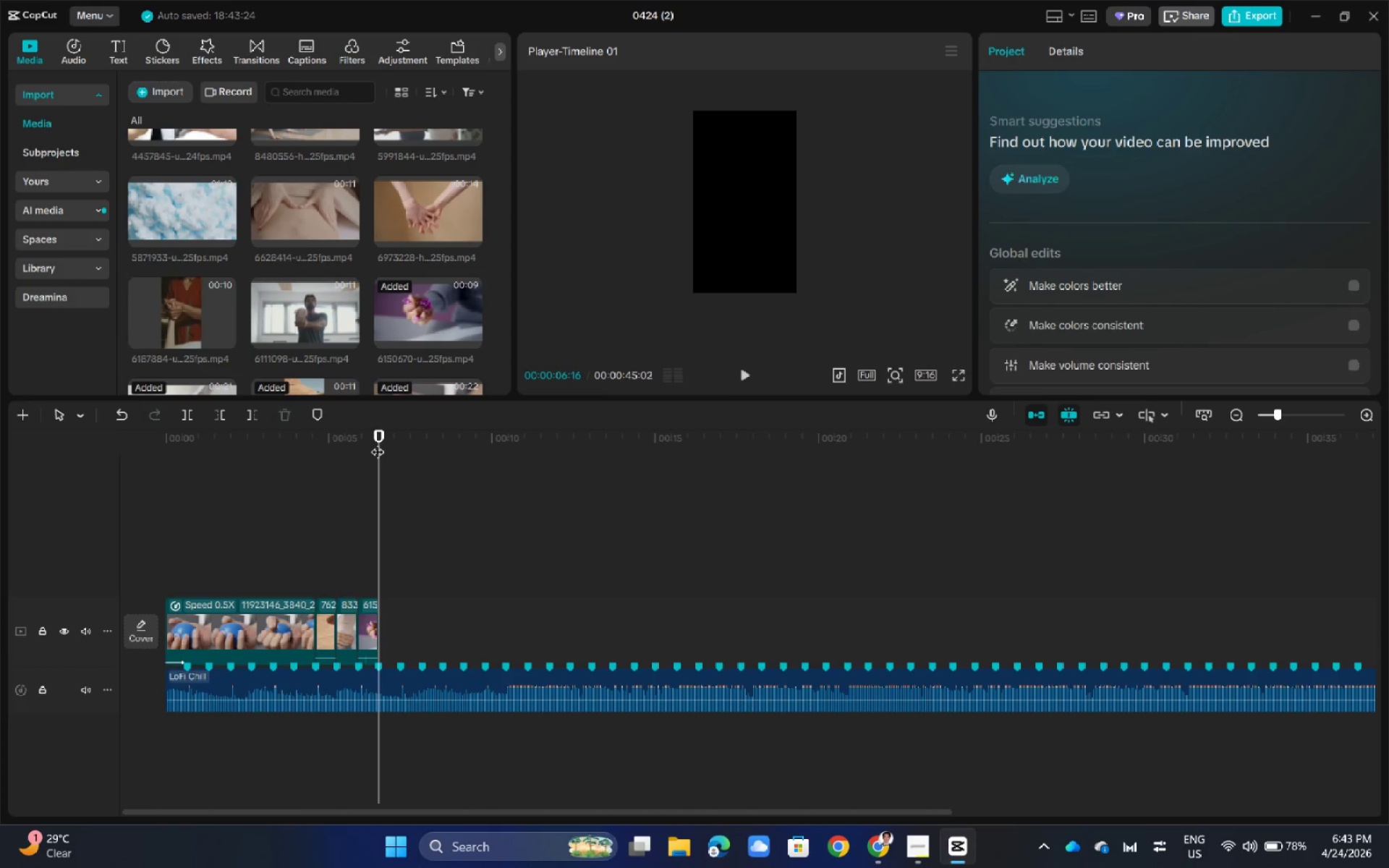 
left_click_drag(start_coordinate=[377, 436], to_coordinate=[271, 441])
 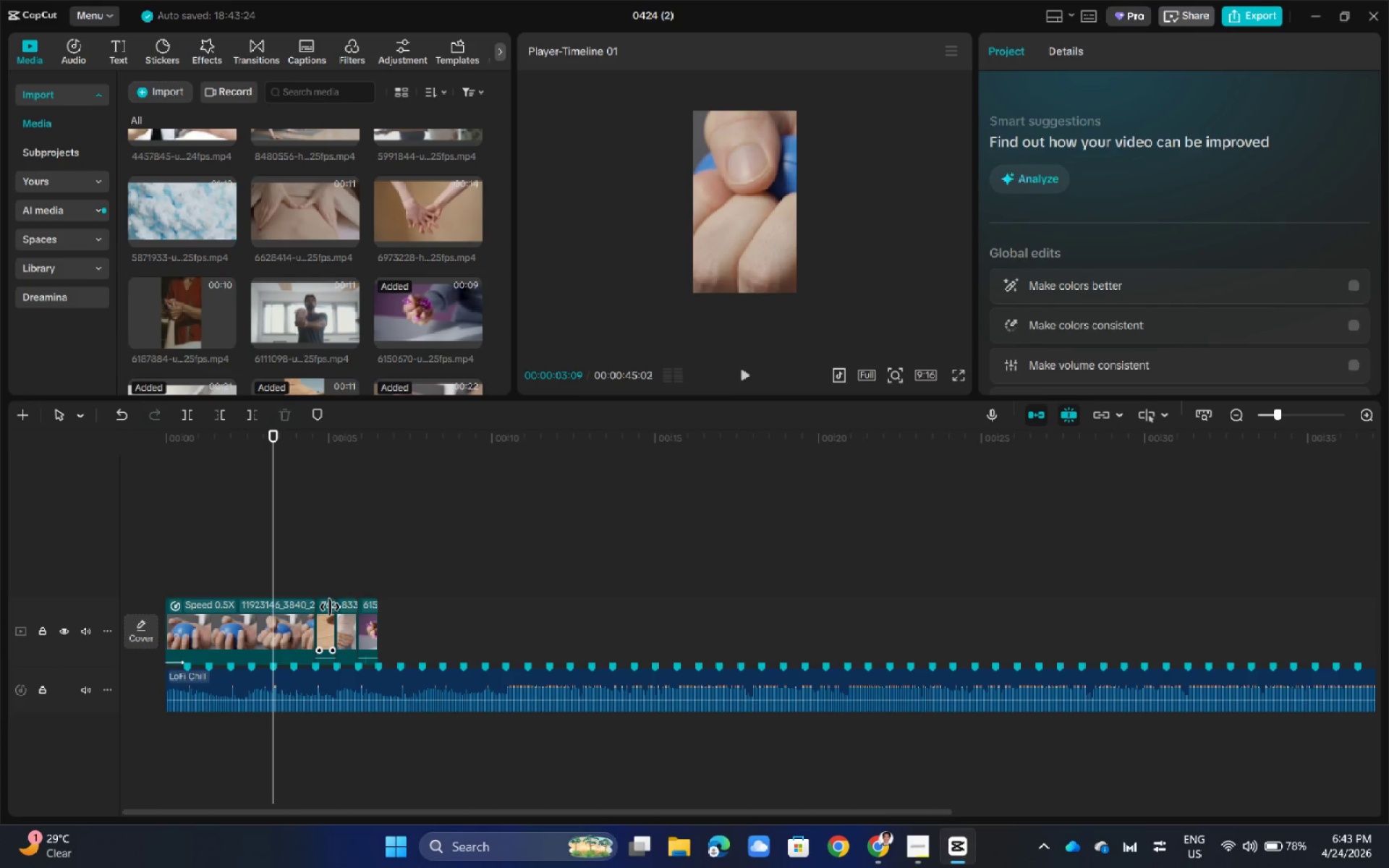 
left_click([327, 624])
 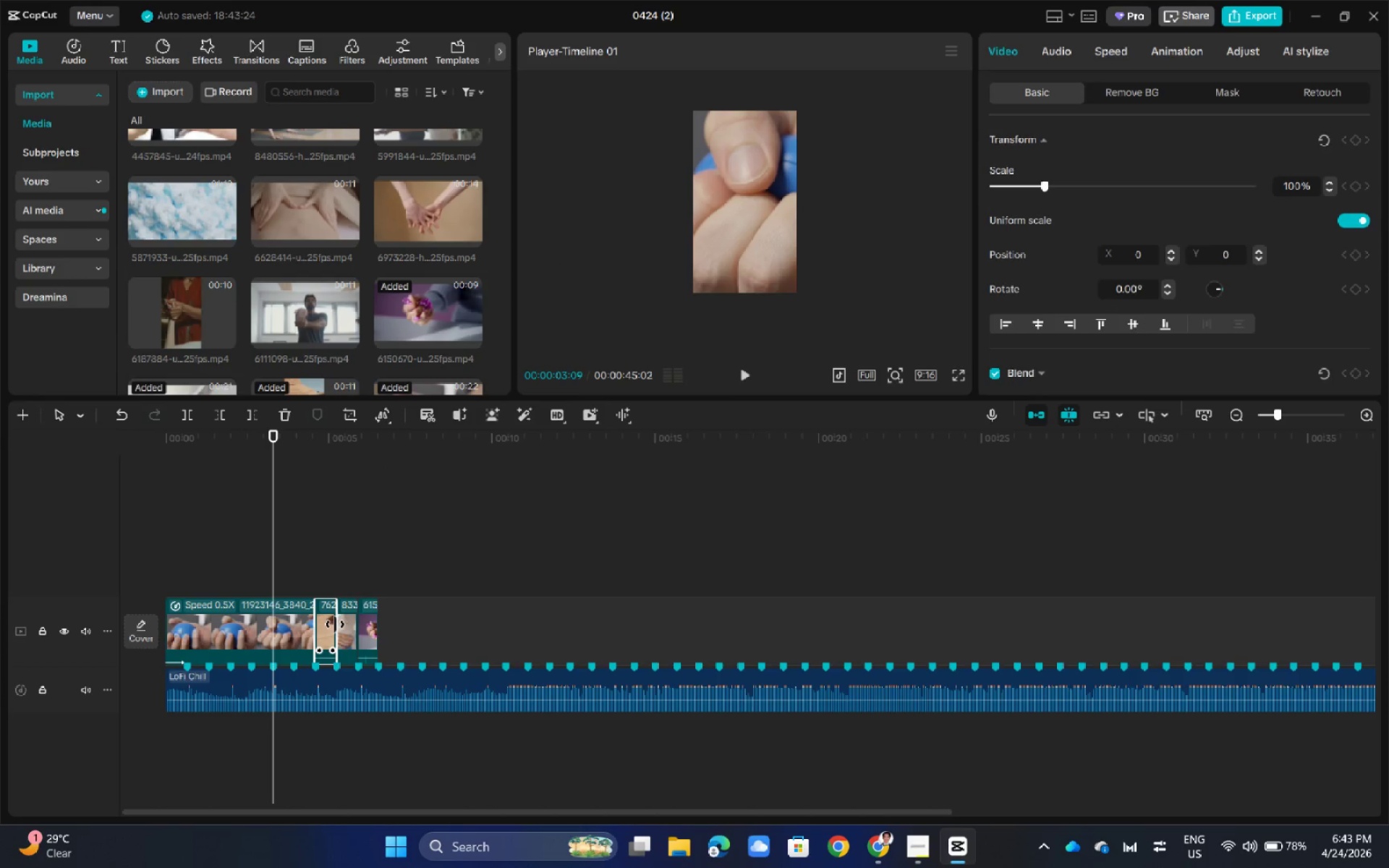 
left_click_drag(start_coordinate=[335, 624], to_coordinate=[357, 621])
 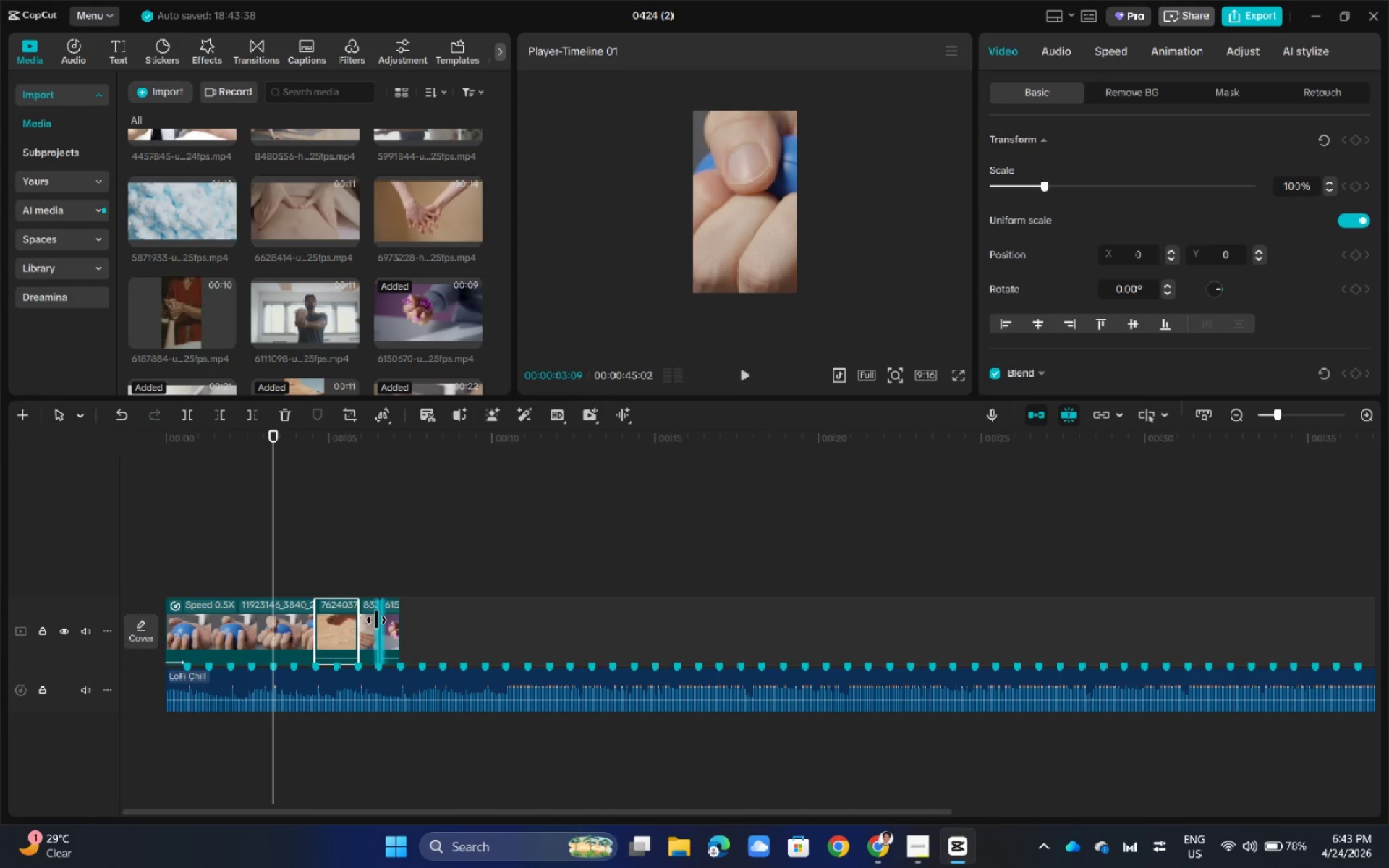 
left_click([374, 620])
 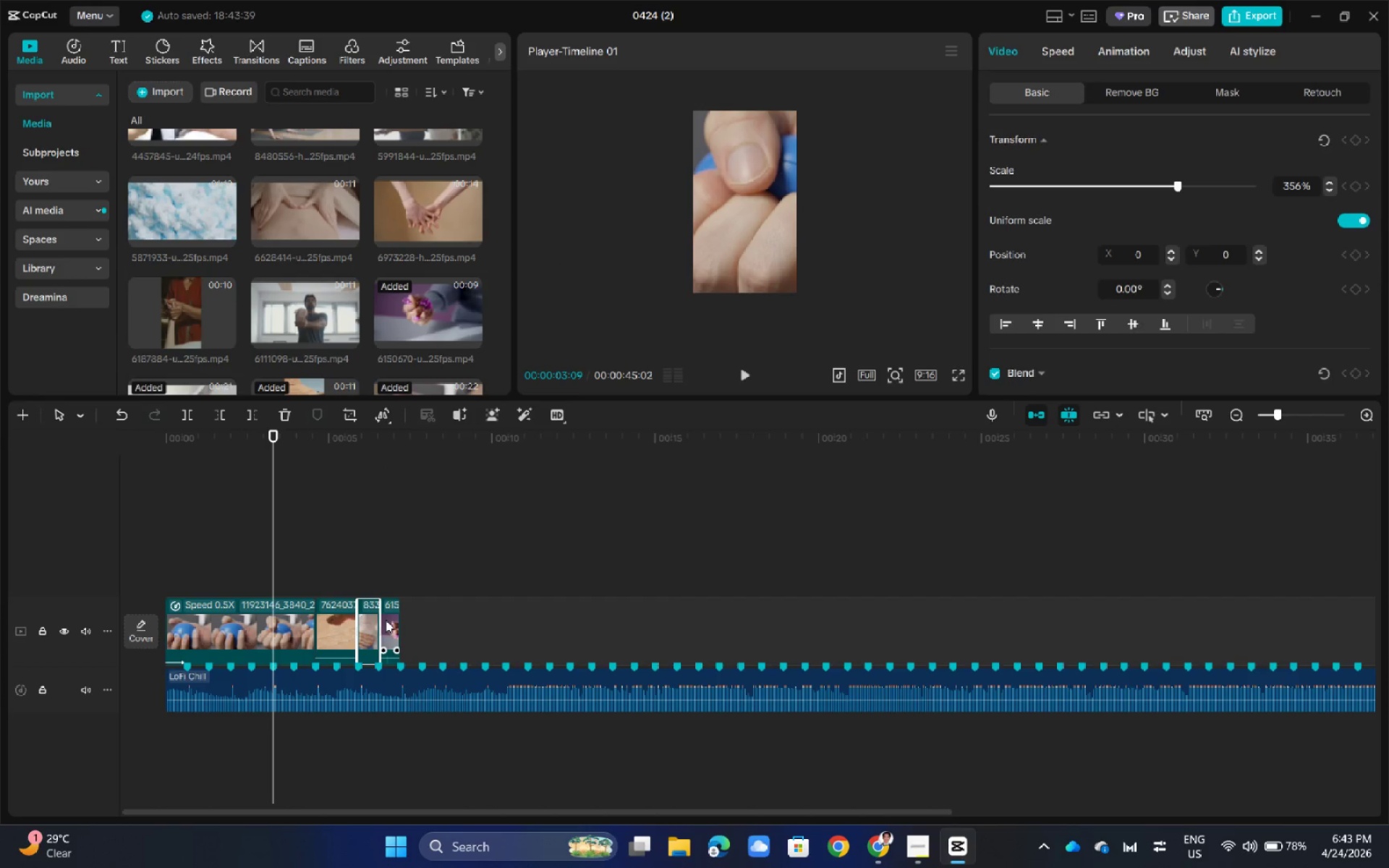 
left_click_drag(start_coordinate=[383, 618], to_coordinate=[399, 619])
 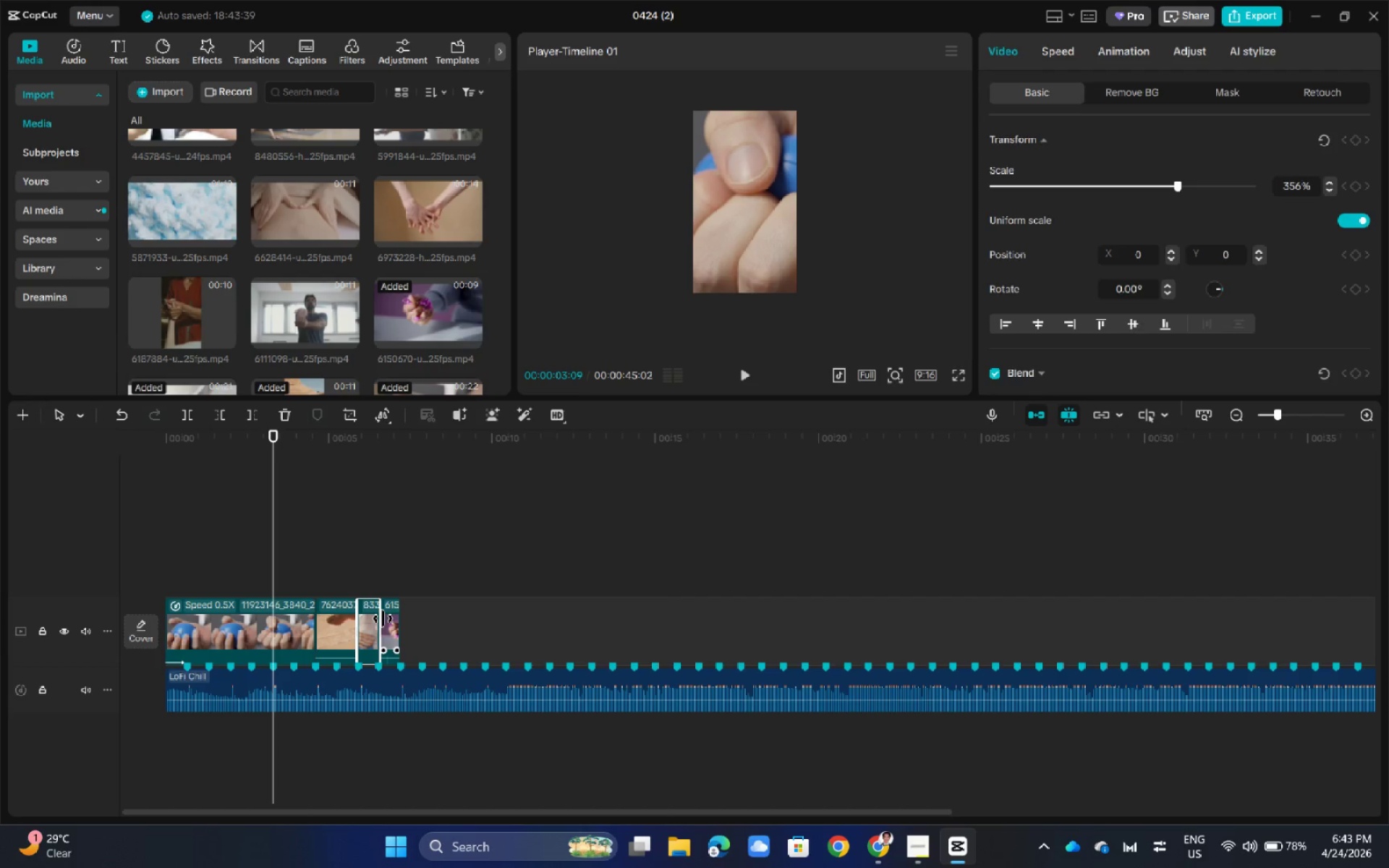 
left_click([409, 624])
 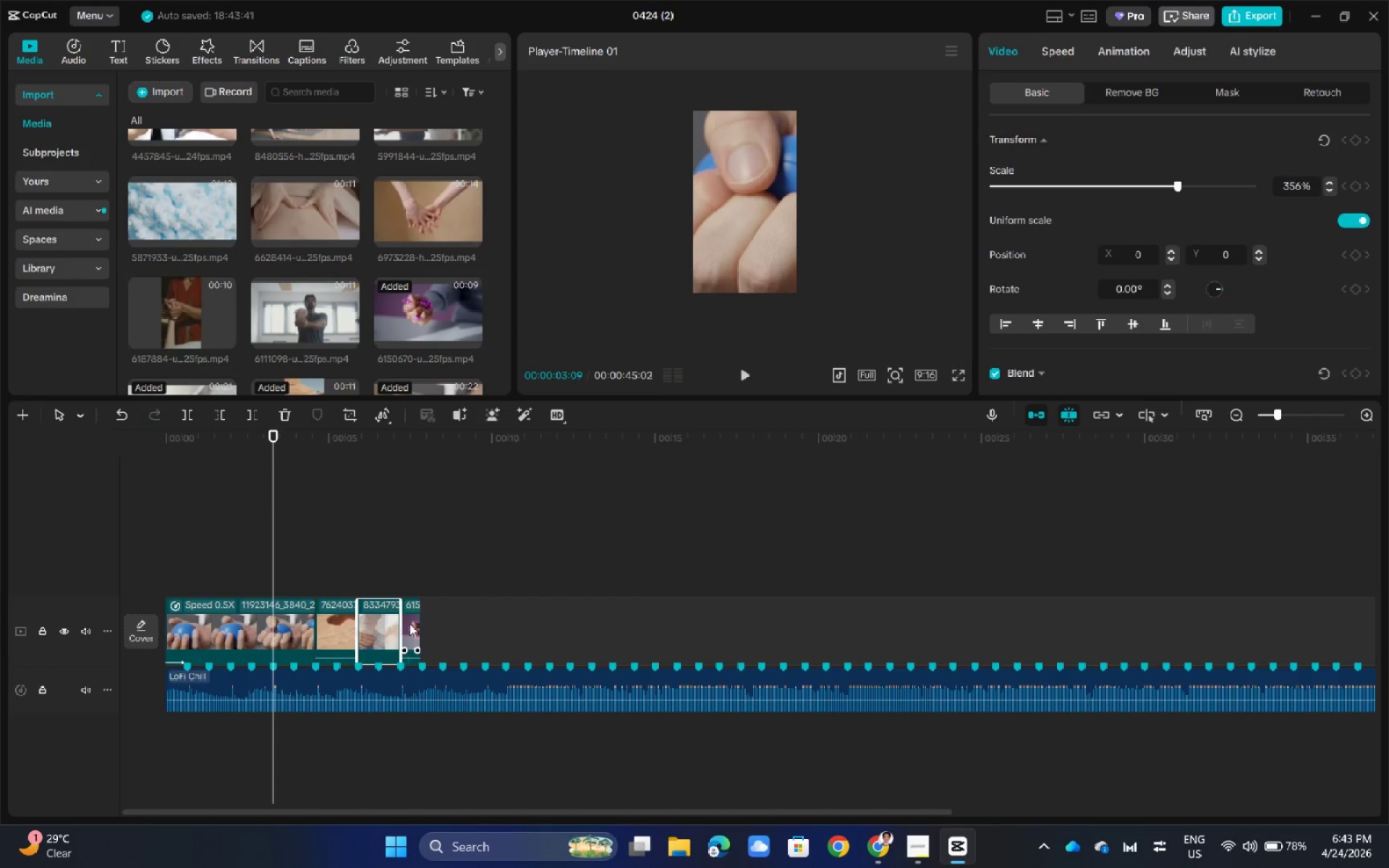 
left_click_drag(start_coordinate=[422, 625], to_coordinate=[442, 623])
 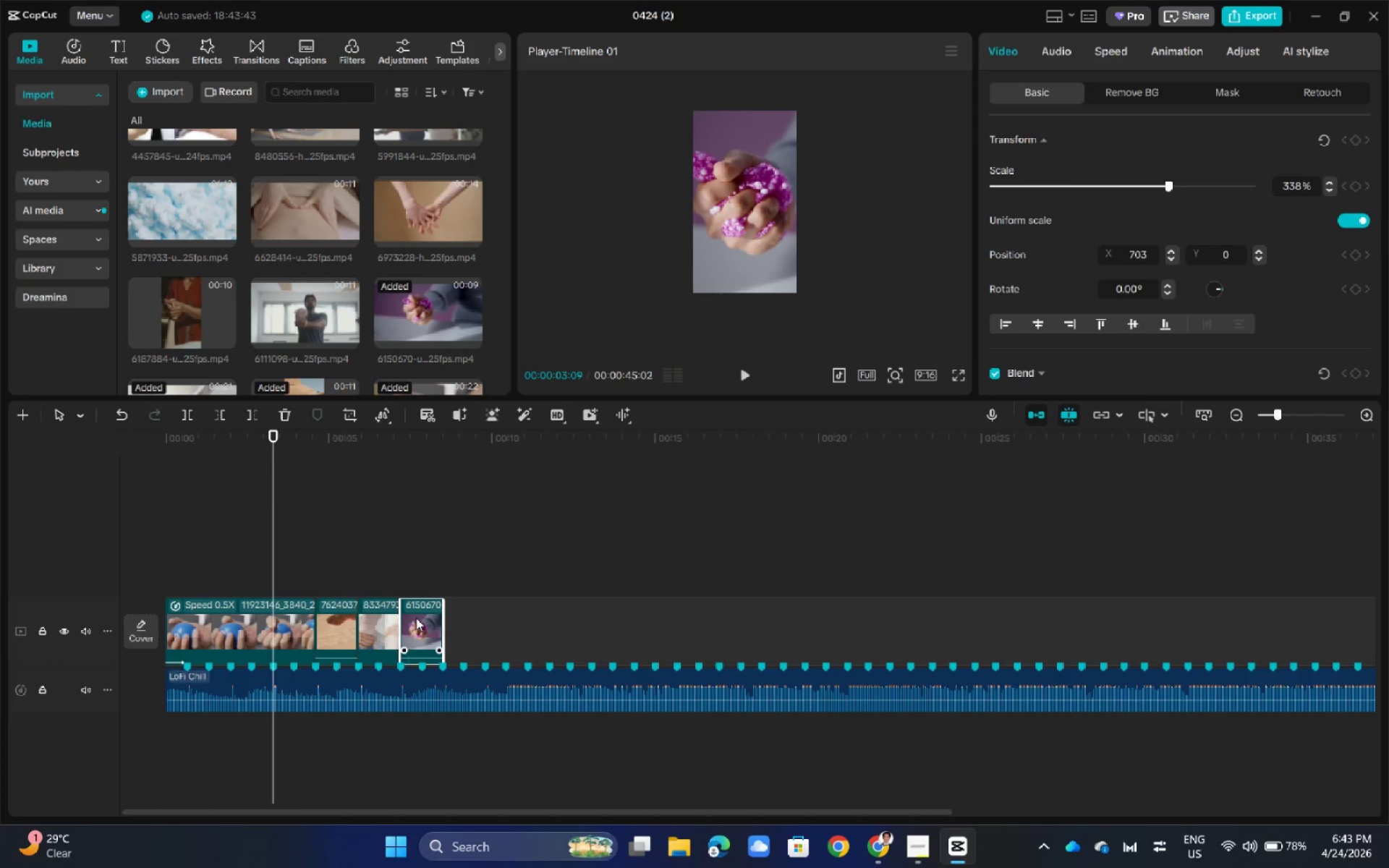 
key(Space)
 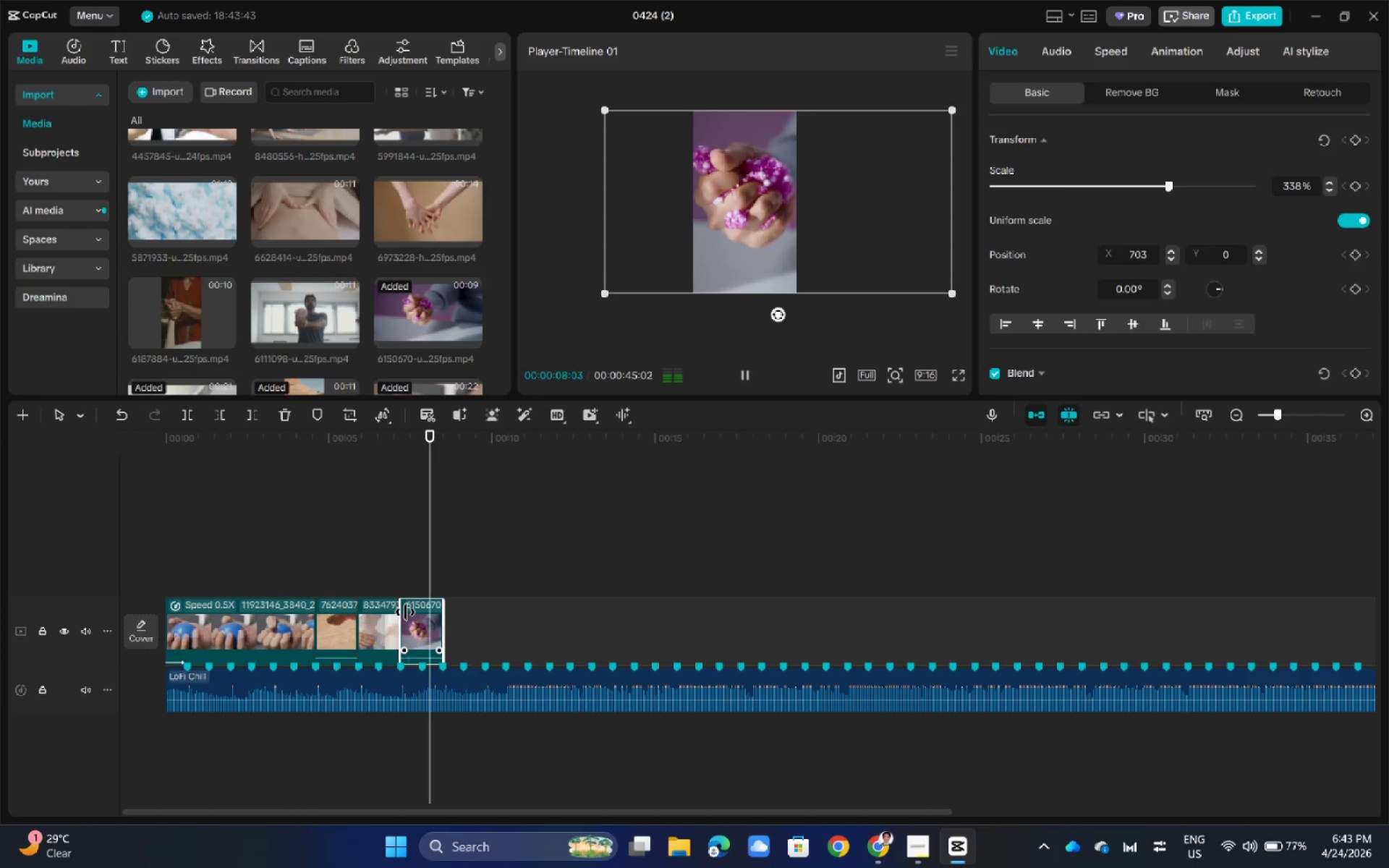 
wait(6.47)
 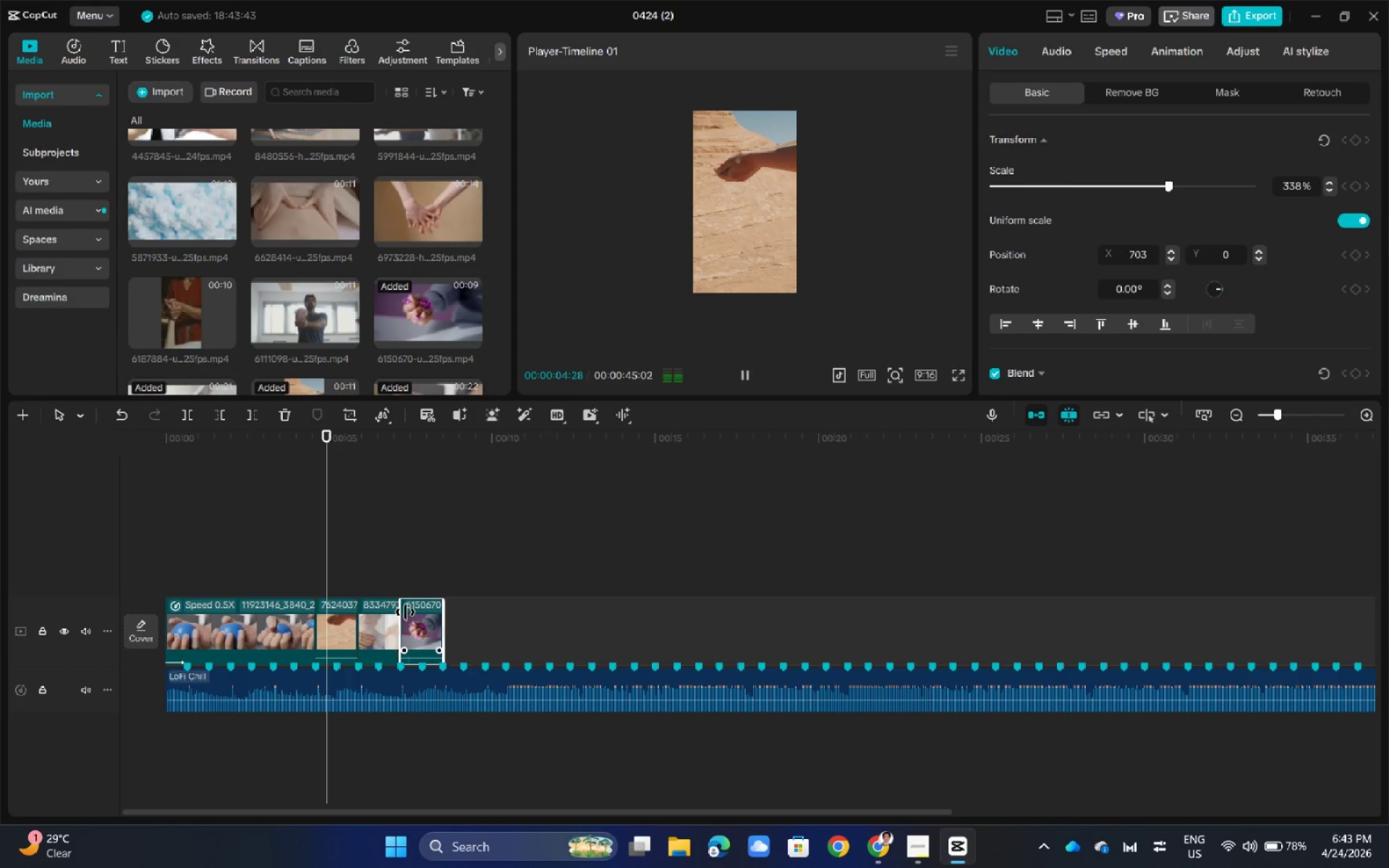 
left_click_drag(start_coordinate=[482, 421], to_coordinate=[477, 436])
 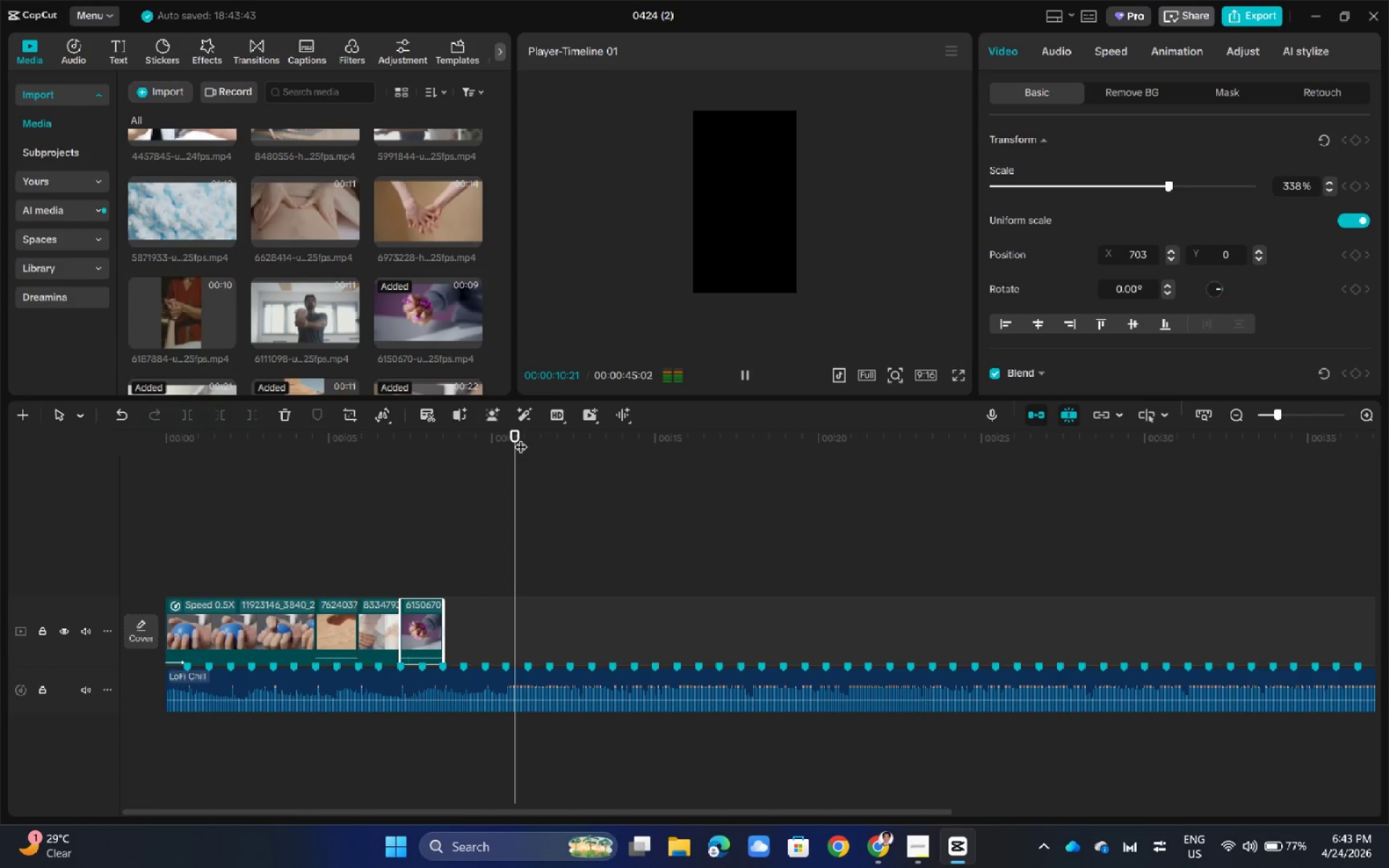 
left_click_drag(start_coordinate=[521, 431], to_coordinate=[317, 525])
 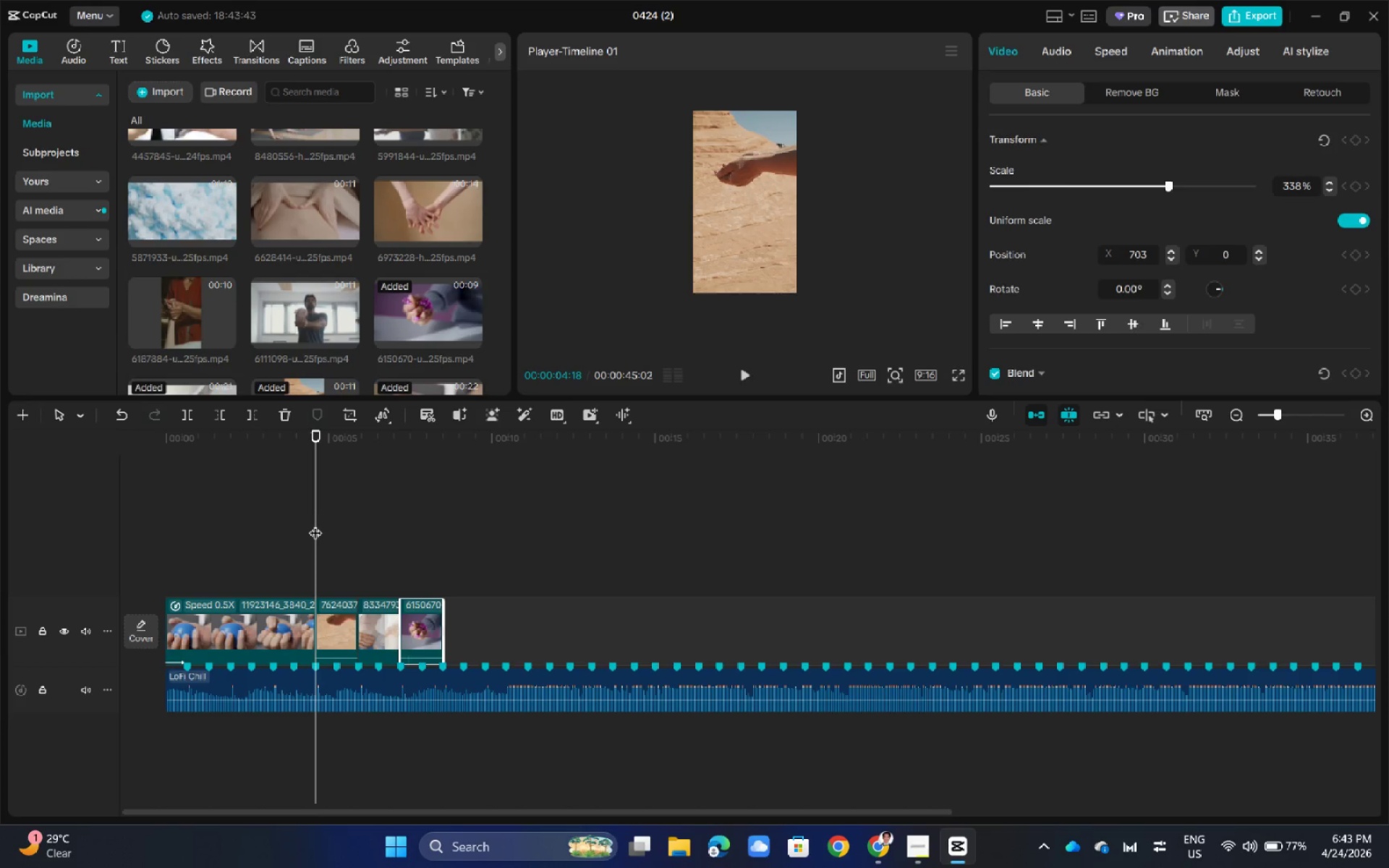 
key(Space)
 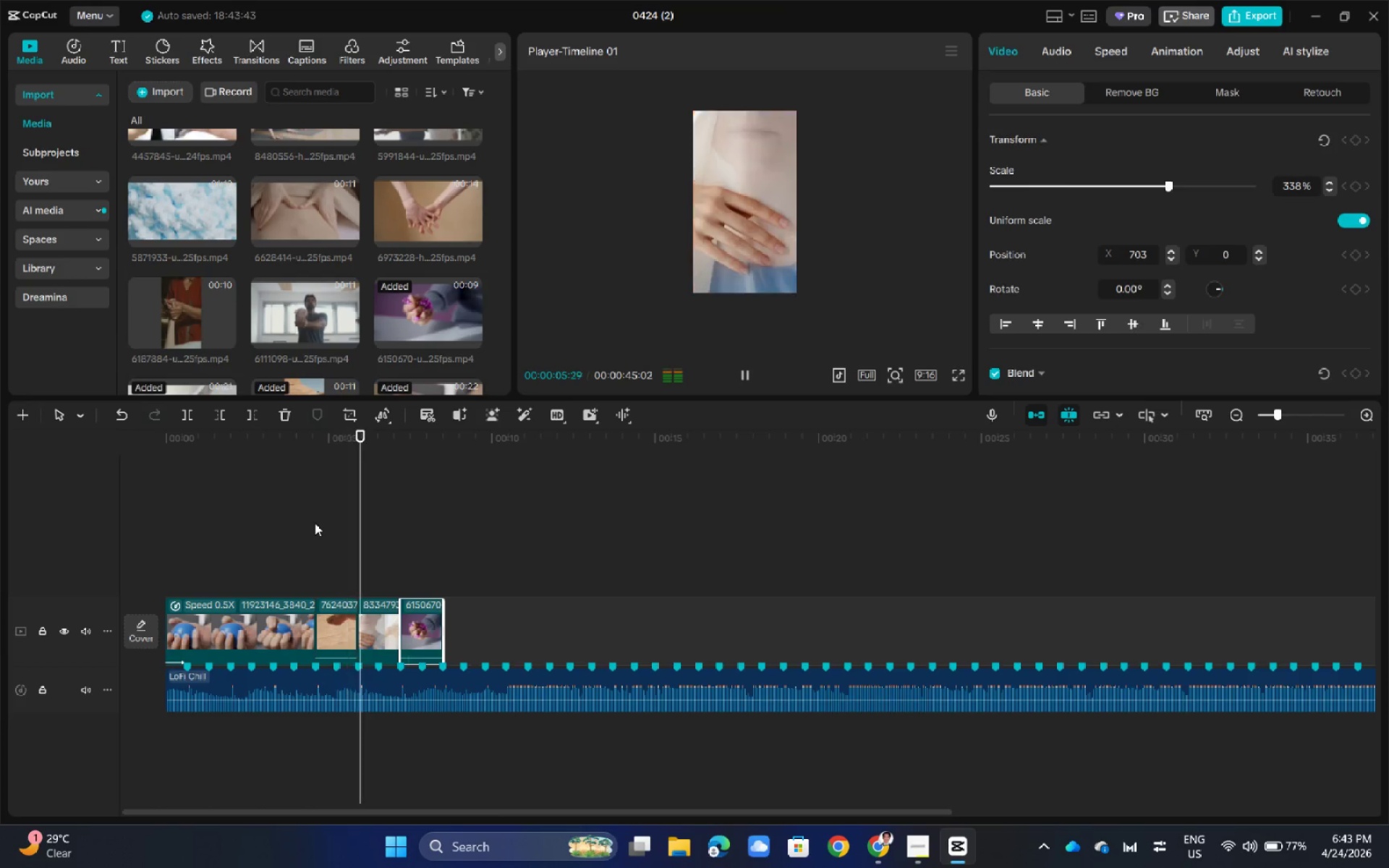 
key(Space)
 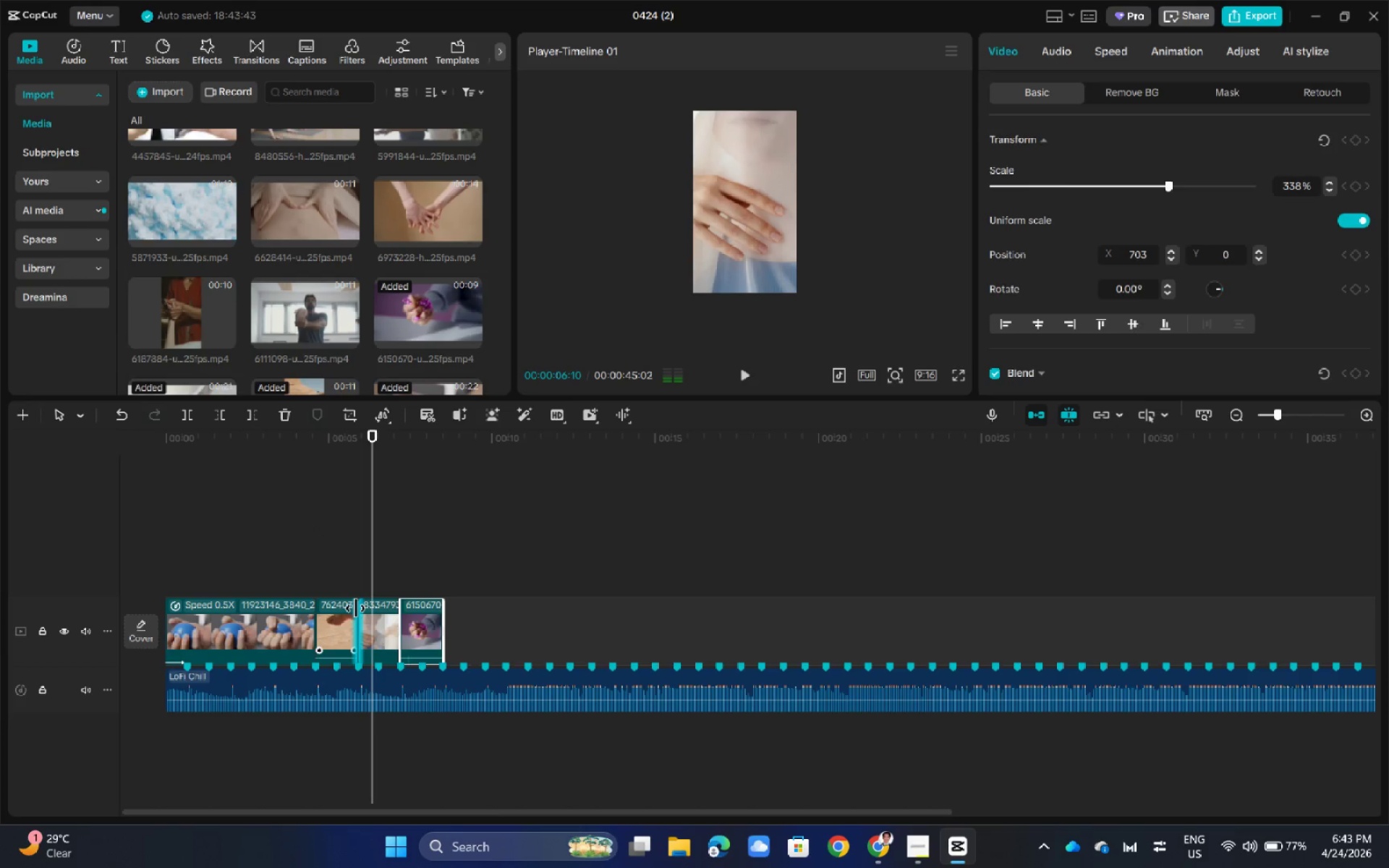 
left_click([326, 626])
 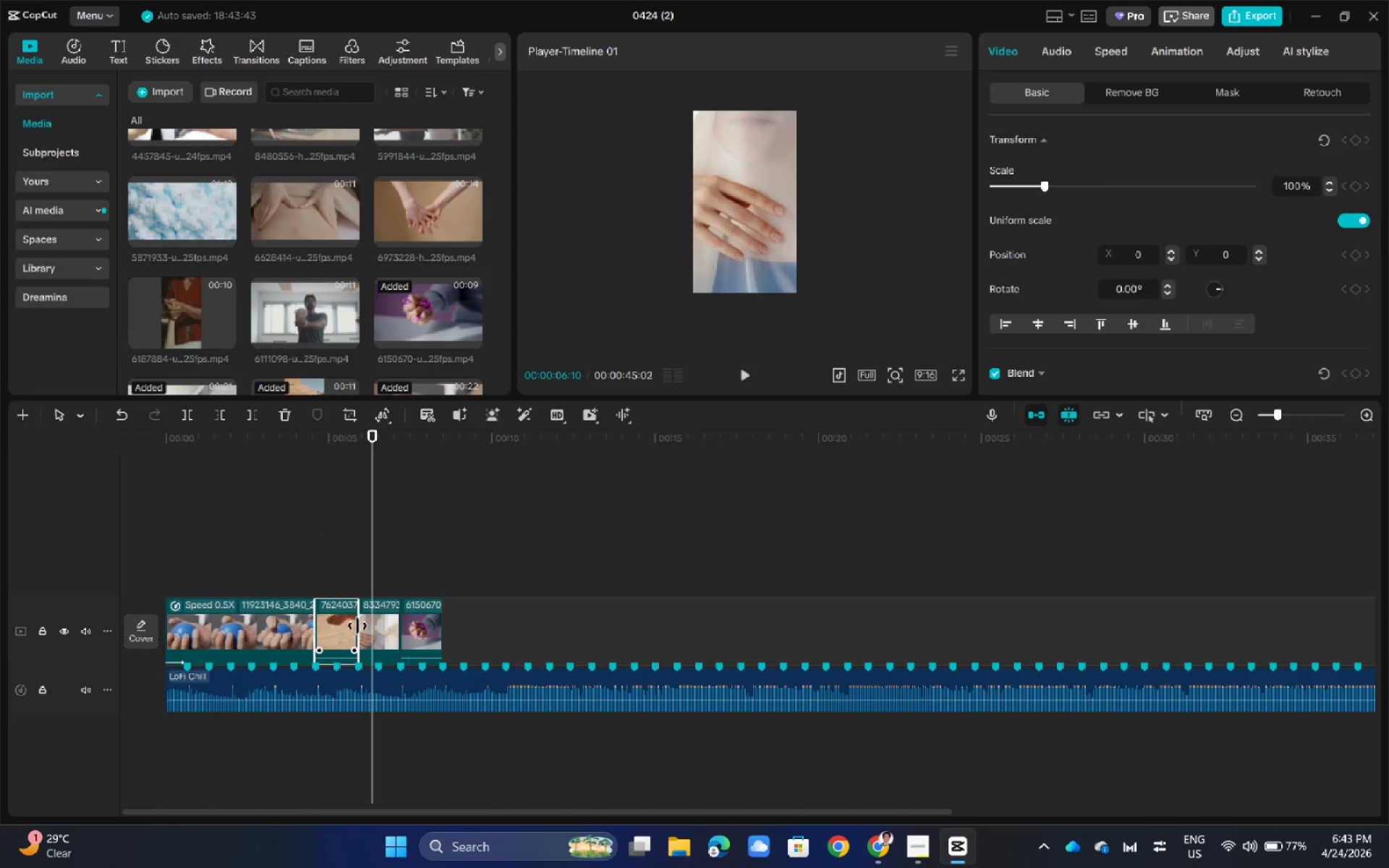 
left_click_drag(start_coordinate=[357, 625], to_coordinate=[587, 616])
 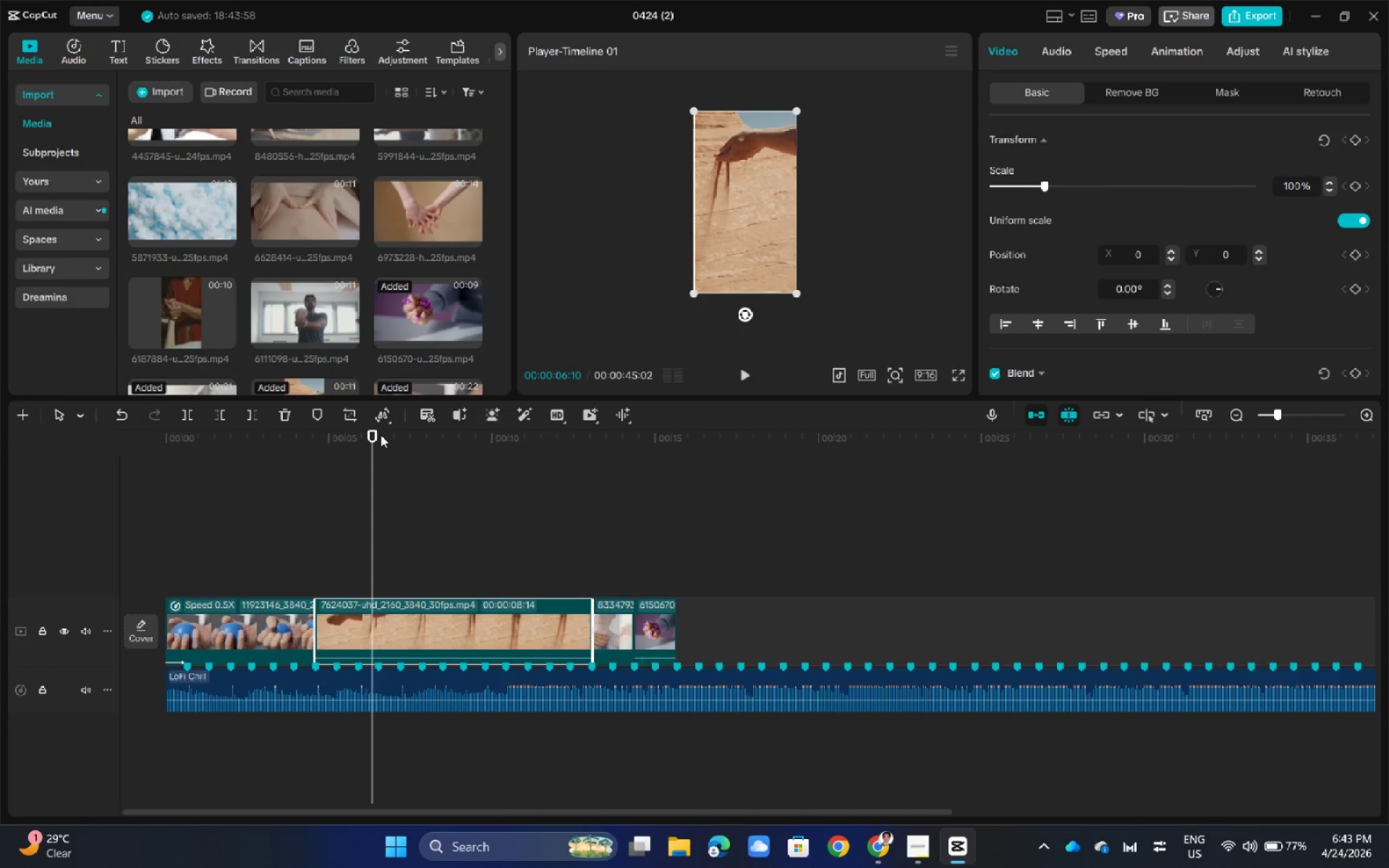 
left_click_drag(start_coordinate=[370, 430], to_coordinate=[354, 439])
 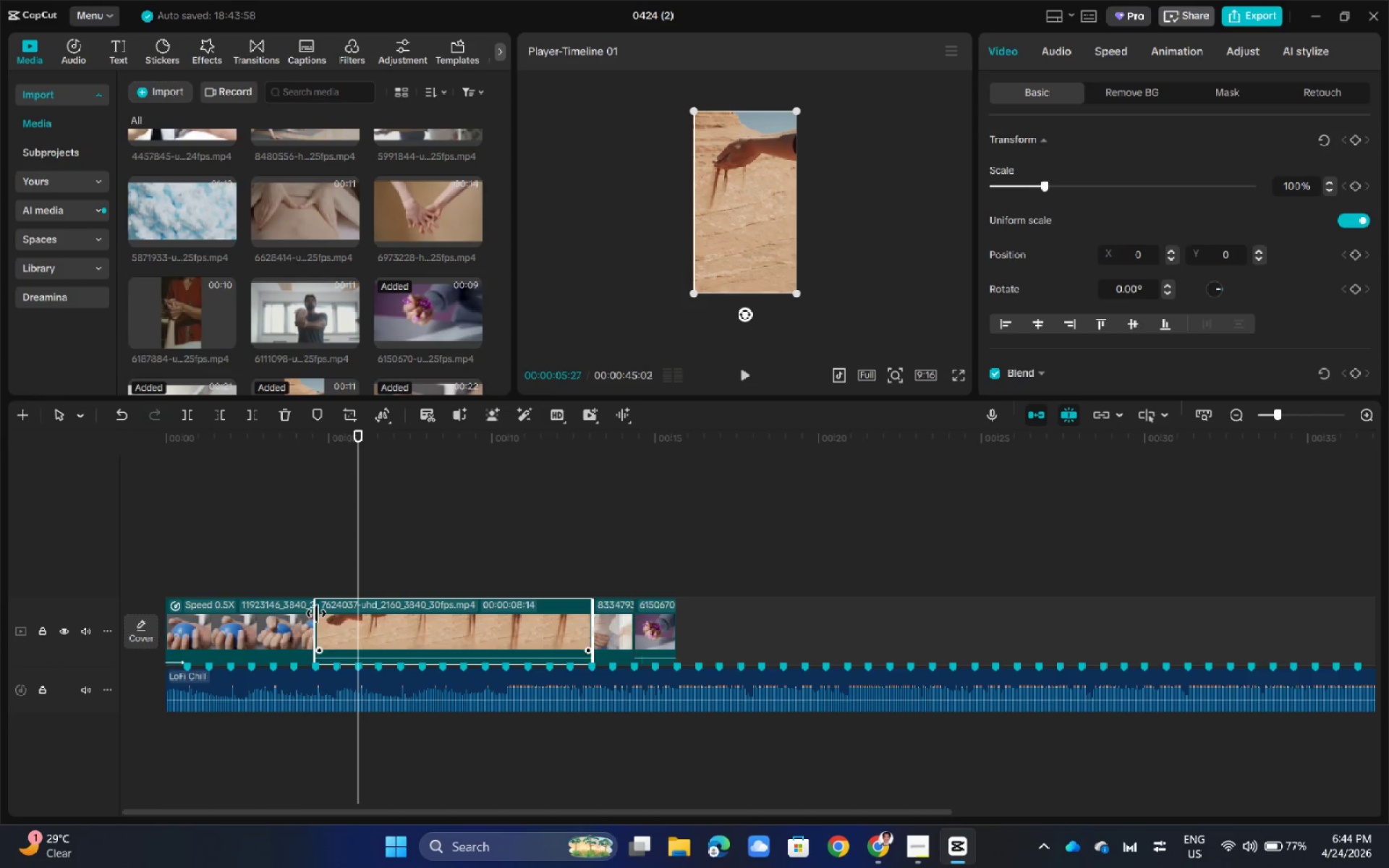 
left_click_drag(start_coordinate=[313, 615], to_coordinate=[354, 616])
 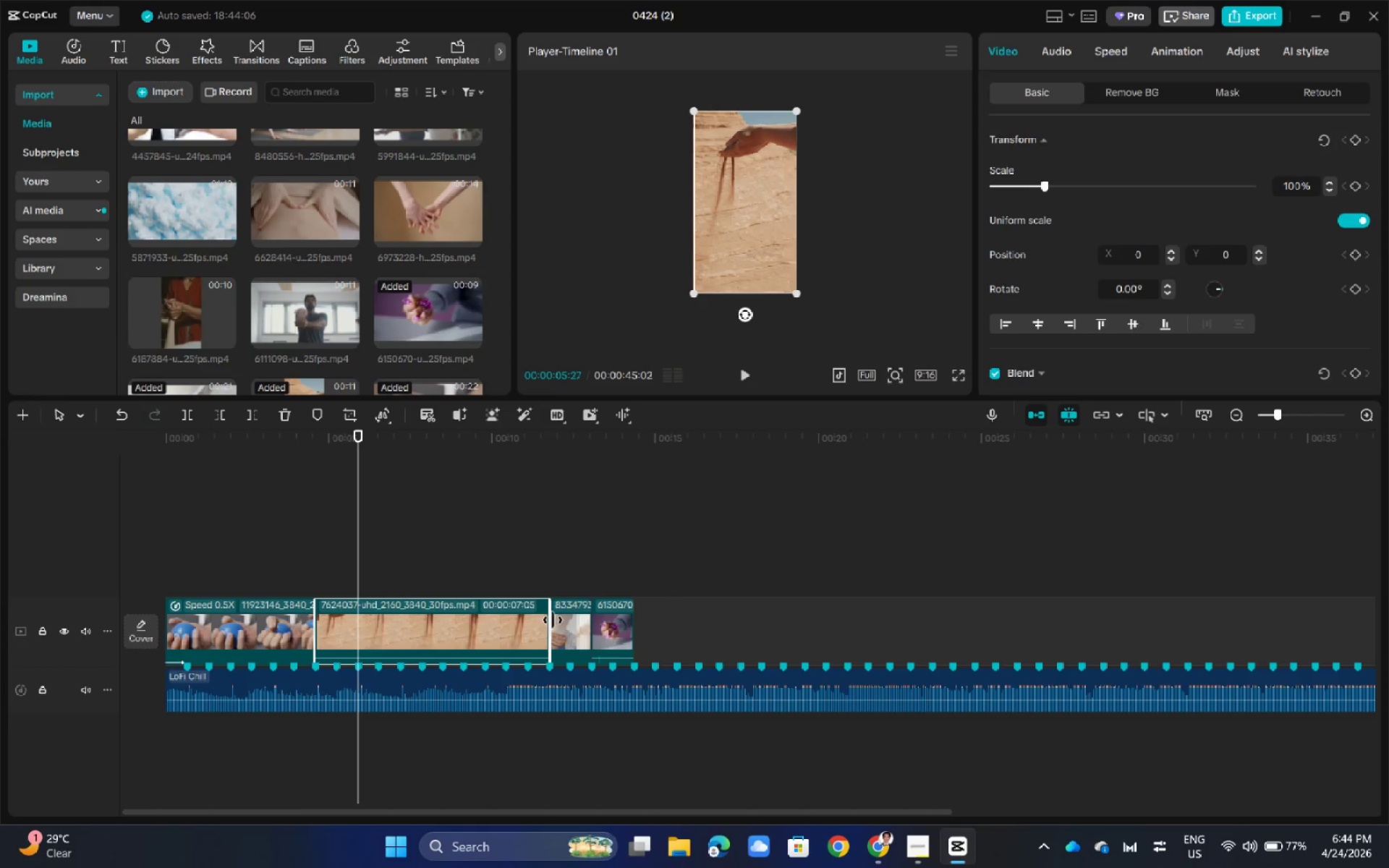 
left_click_drag(start_coordinate=[551, 620], to_coordinate=[355, 638])
 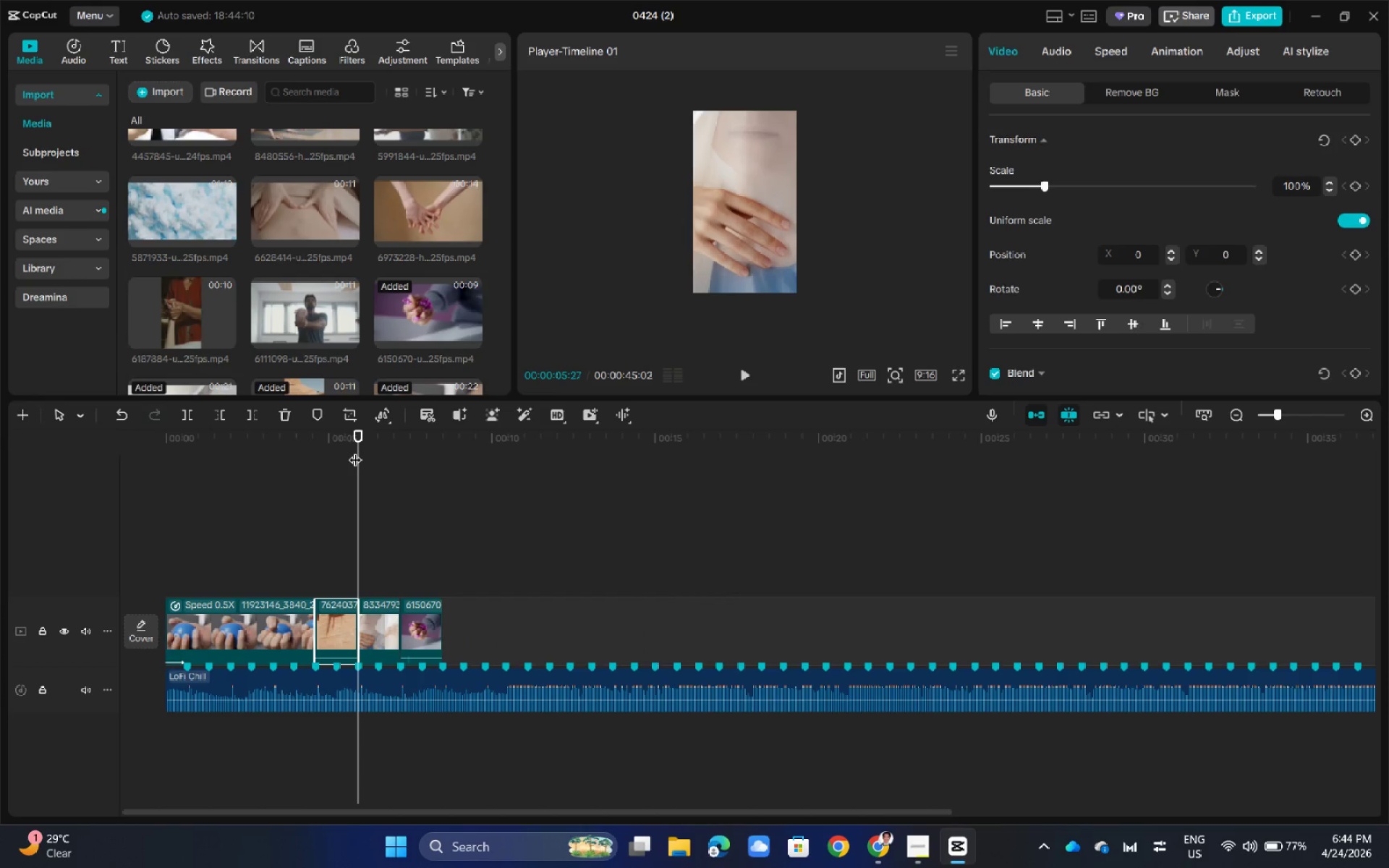 
left_click_drag(start_coordinate=[360, 437], to_coordinate=[316, 442])
 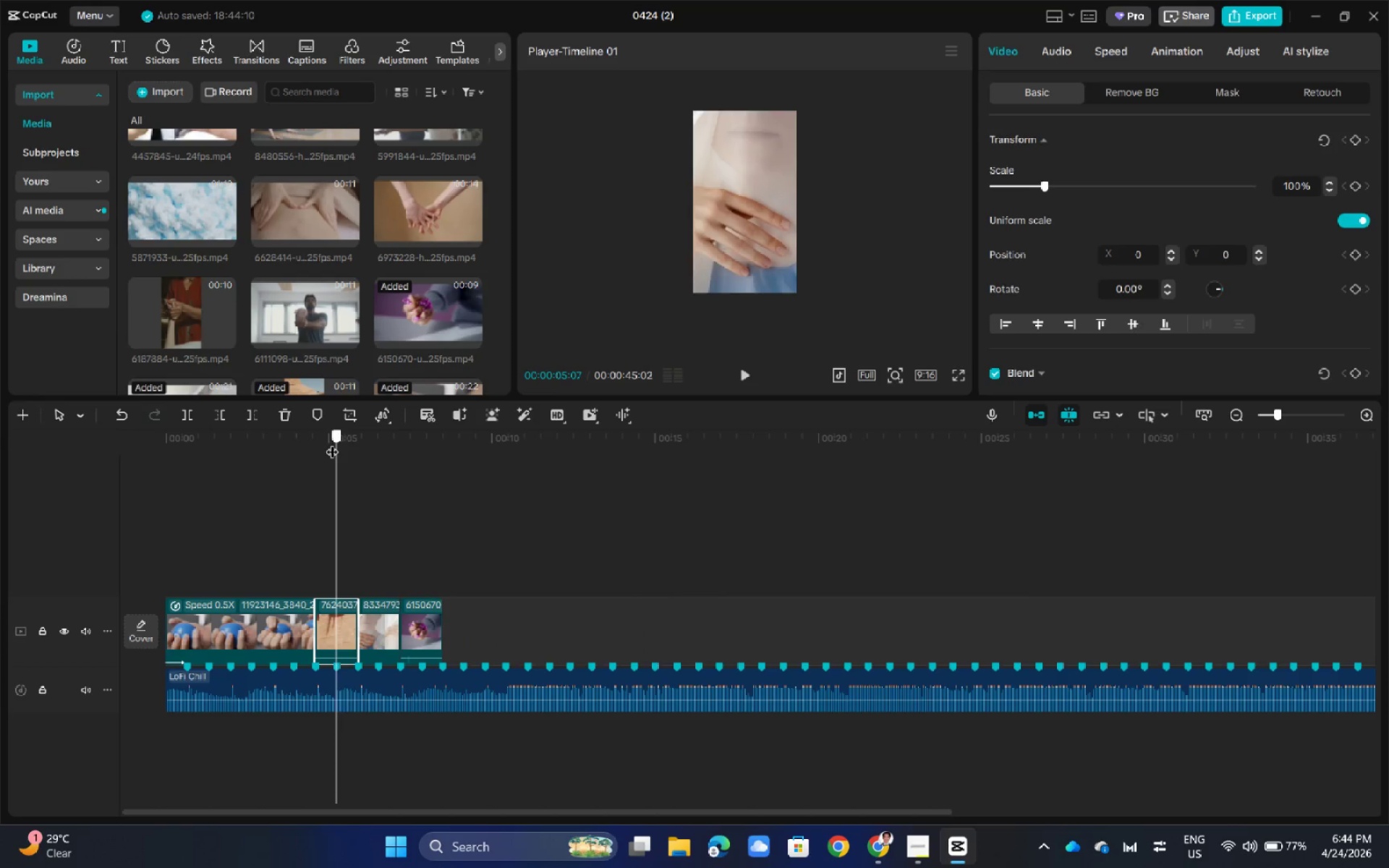 
key(Space)
 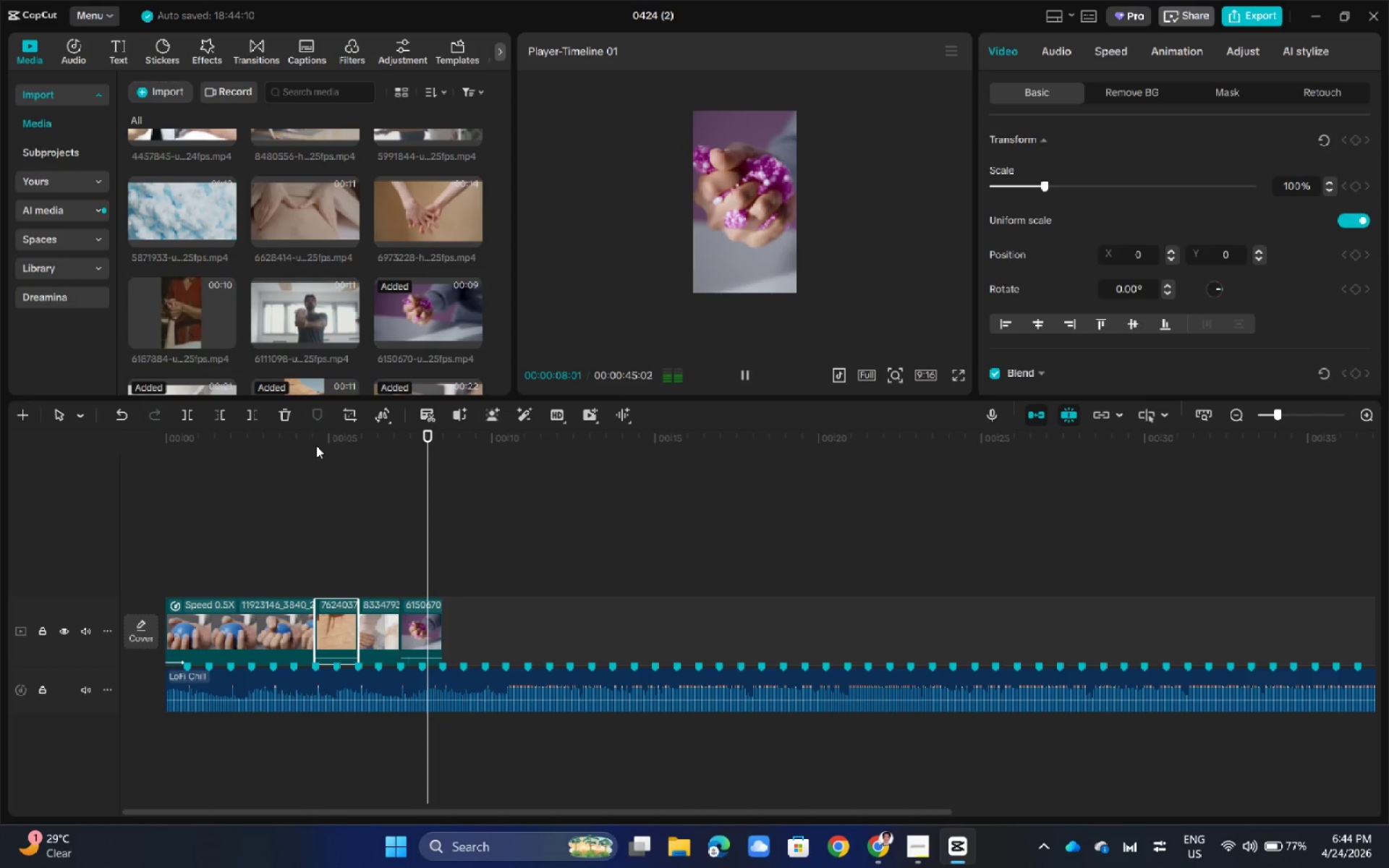 
wait(5.33)
 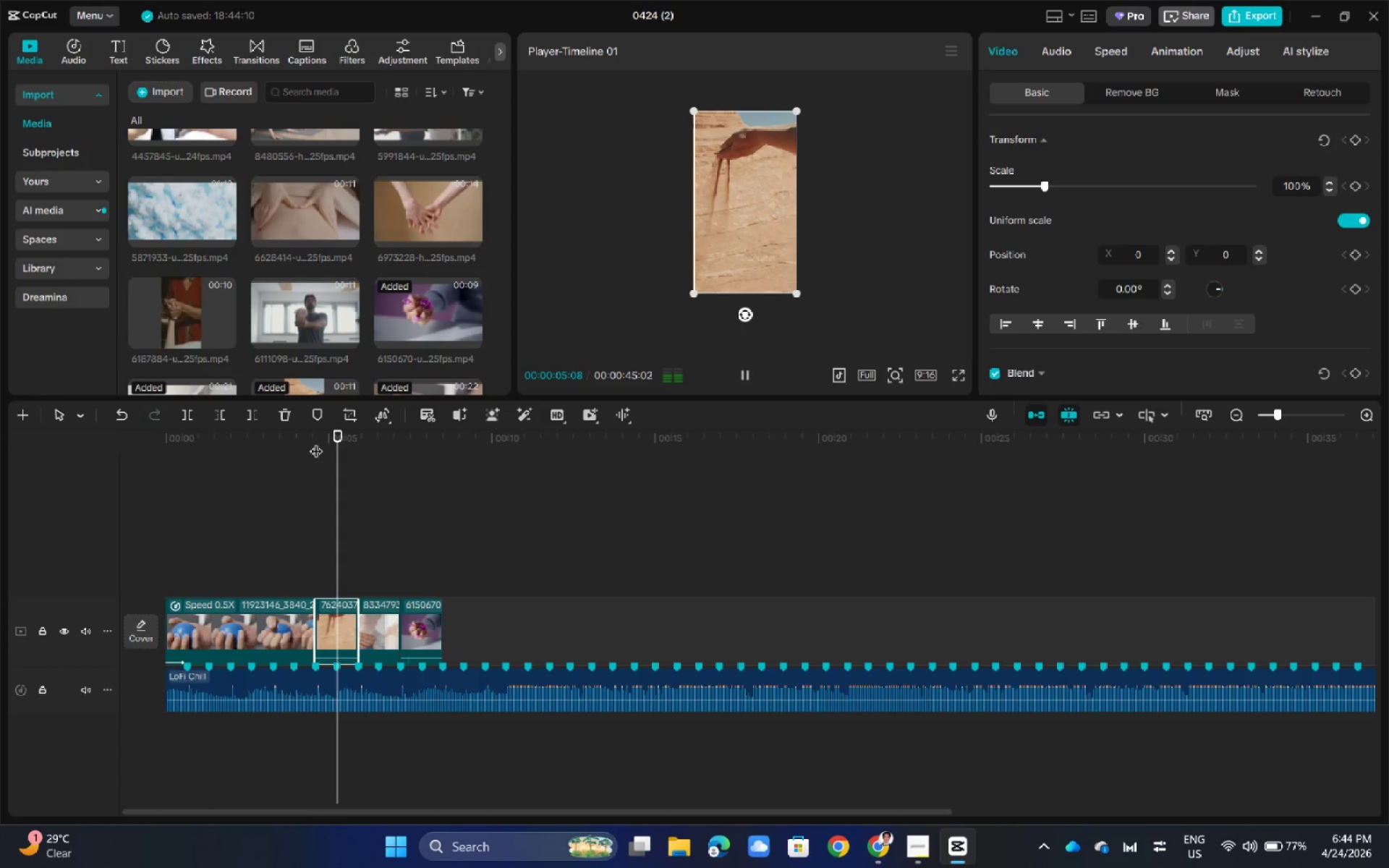 
key(Space)
 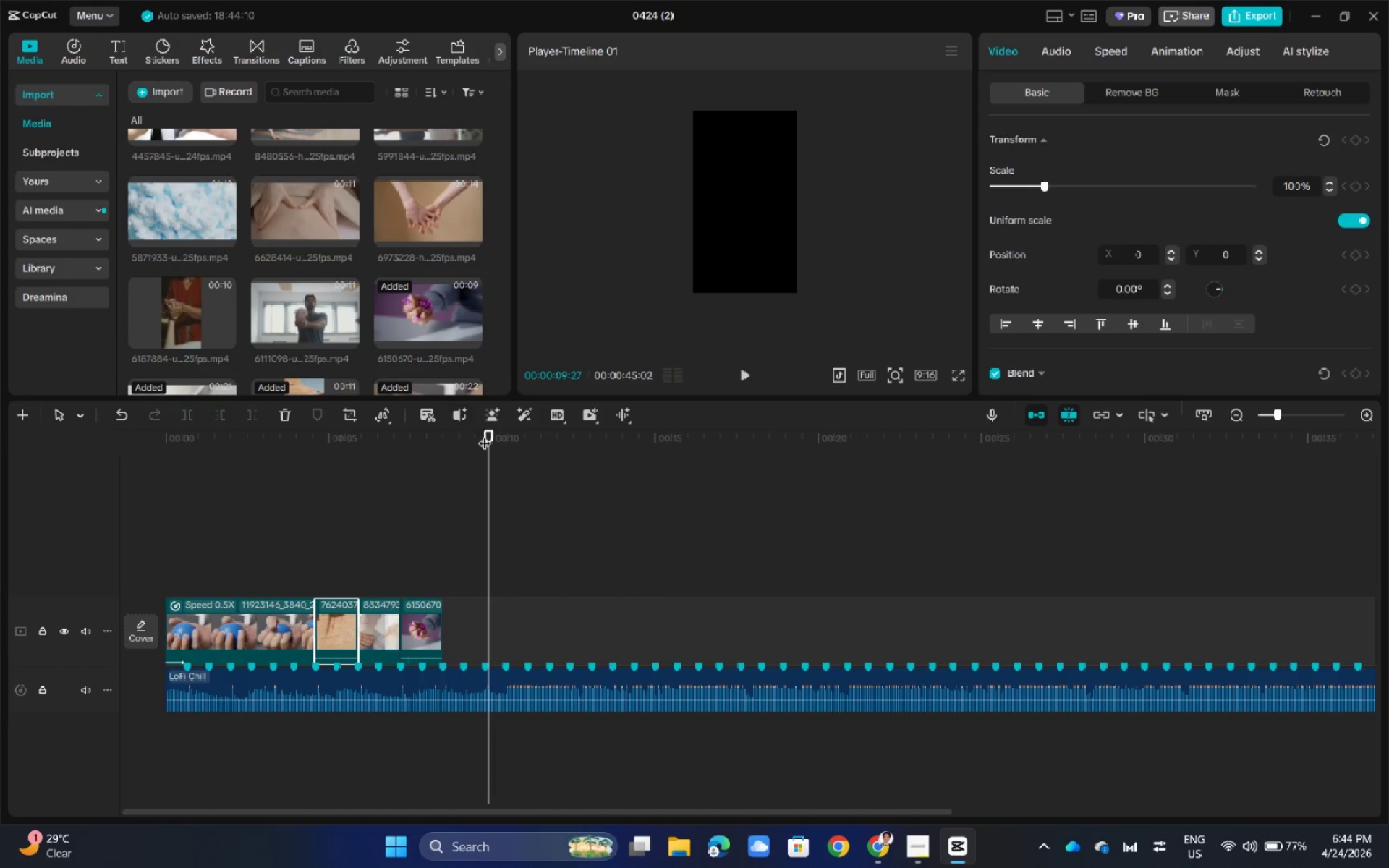 
left_click_drag(start_coordinate=[490, 436], to_coordinate=[441, 443])
 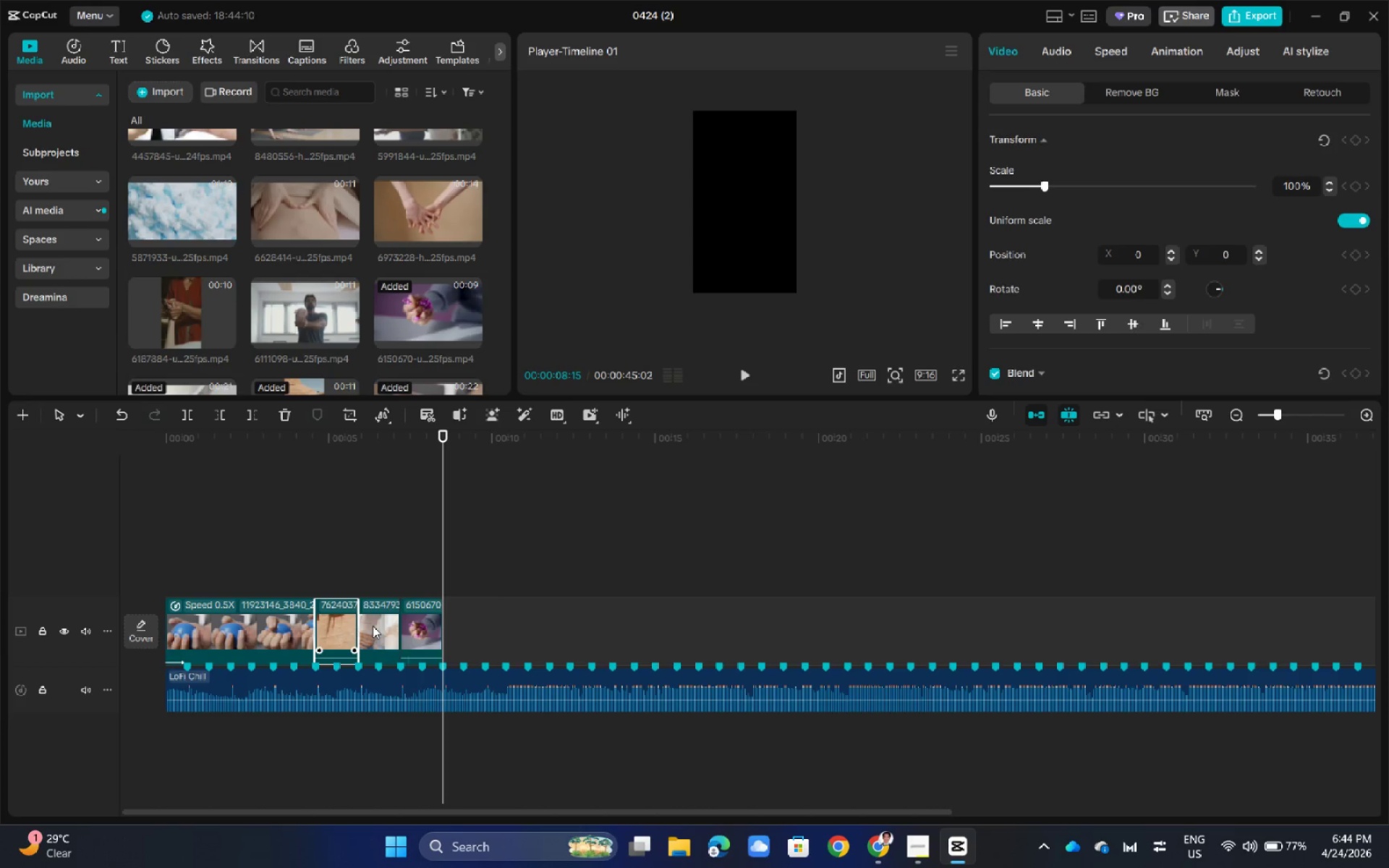 
left_click([425, 621])
 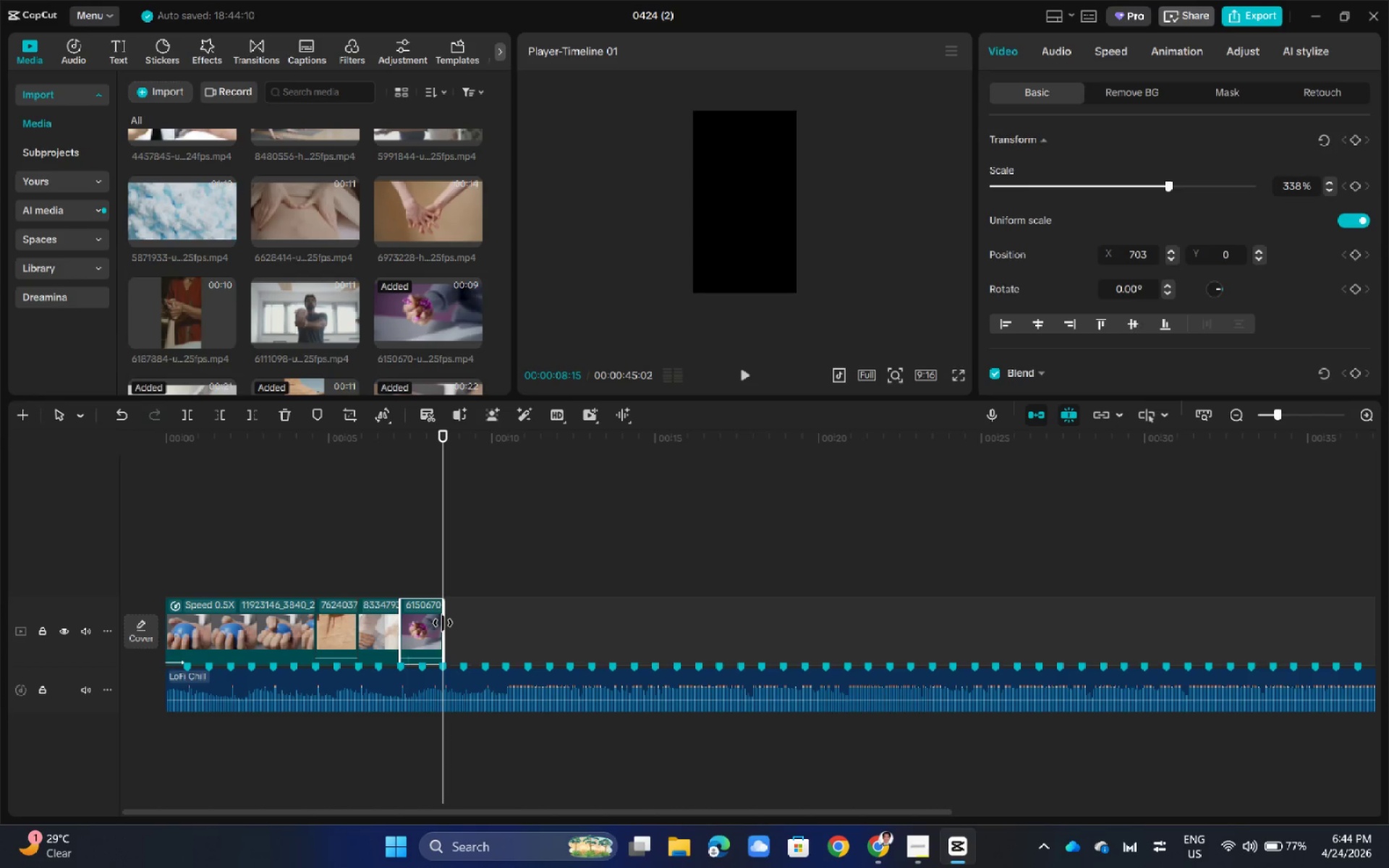 
left_click_drag(start_coordinate=[443, 623], to_coordinate=[455, 623])
 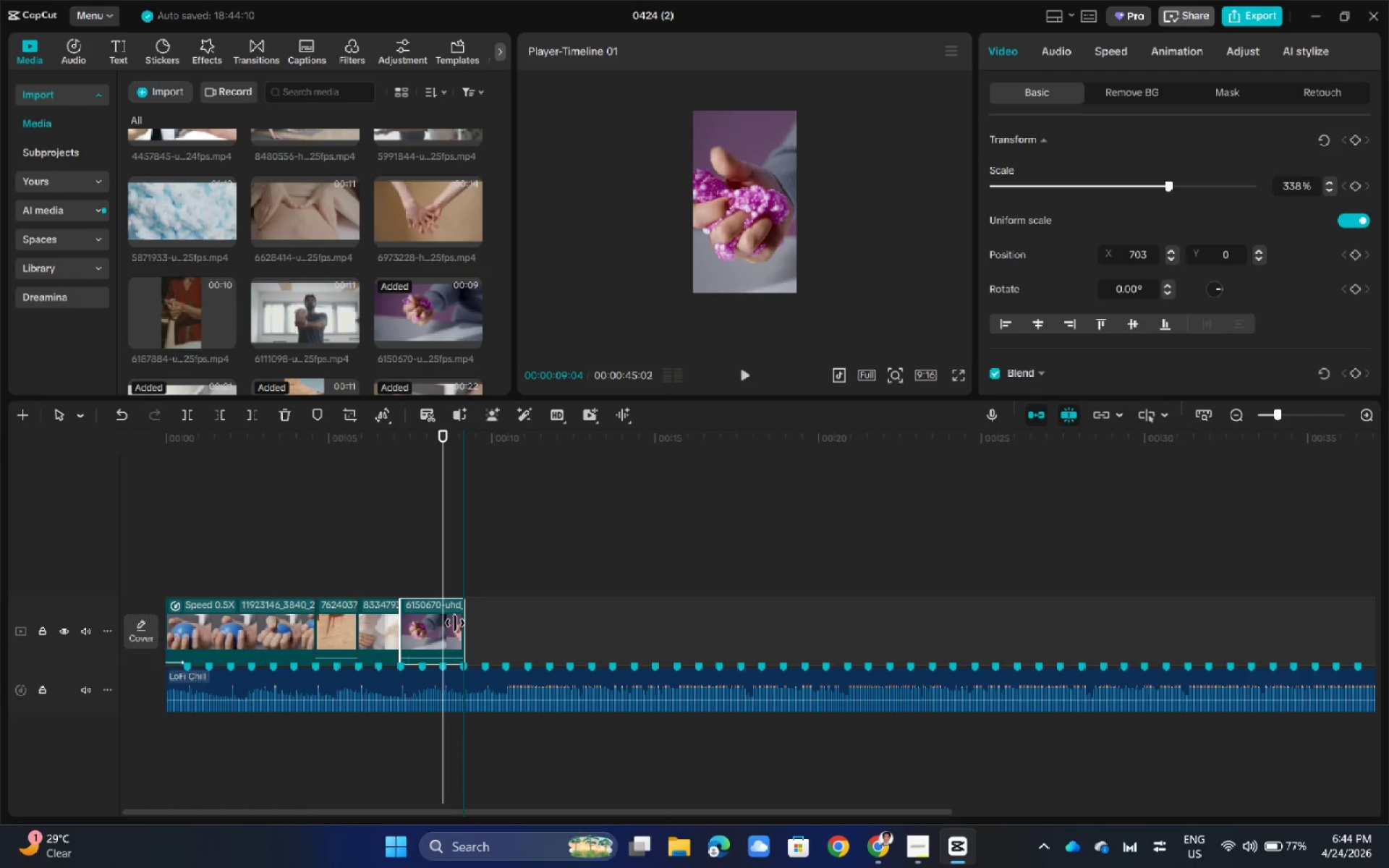 
left_click([376, 623])
 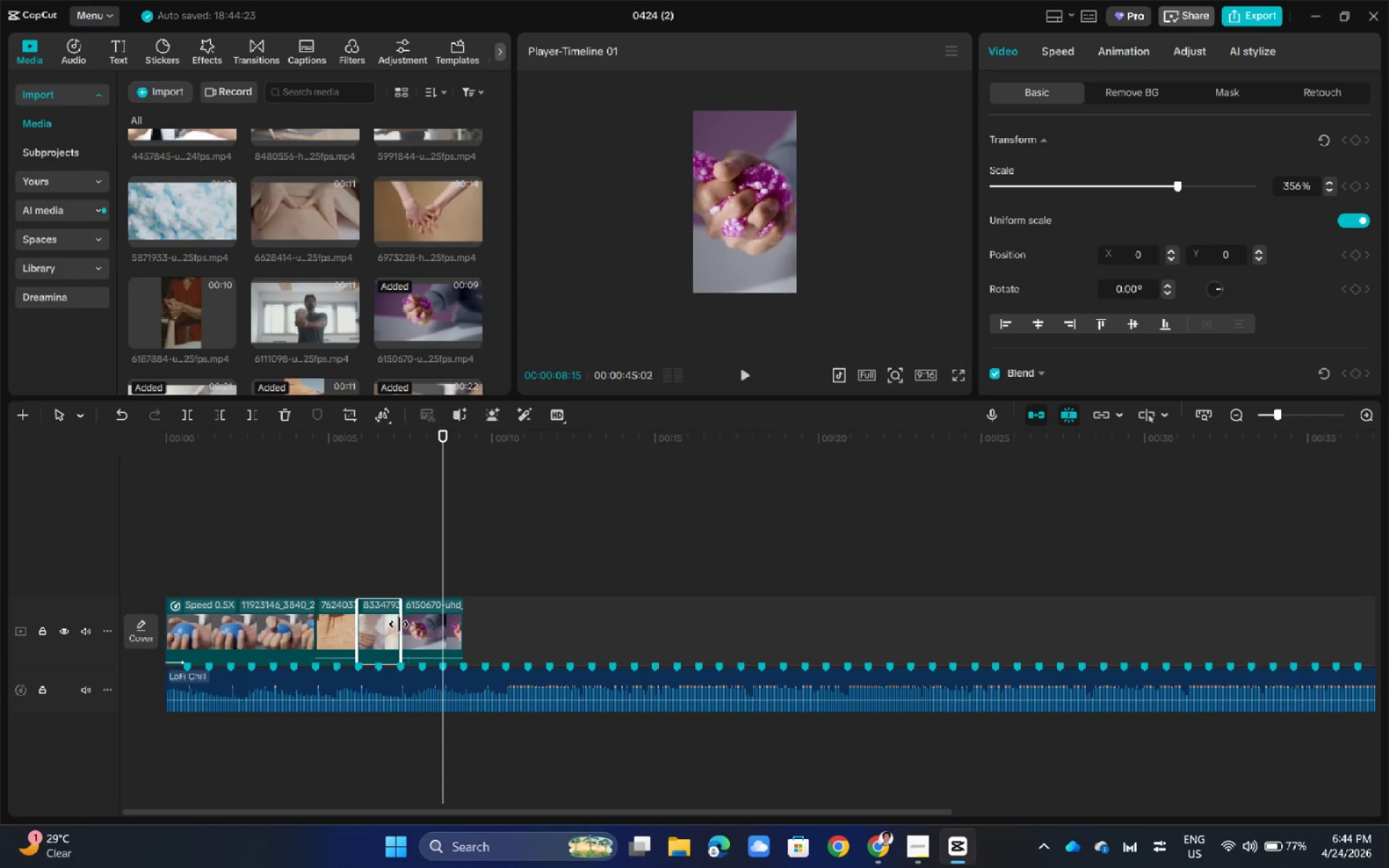 
left_click_drag(start_coordinate=[399, 624], to_coordinate=[417, 624])
 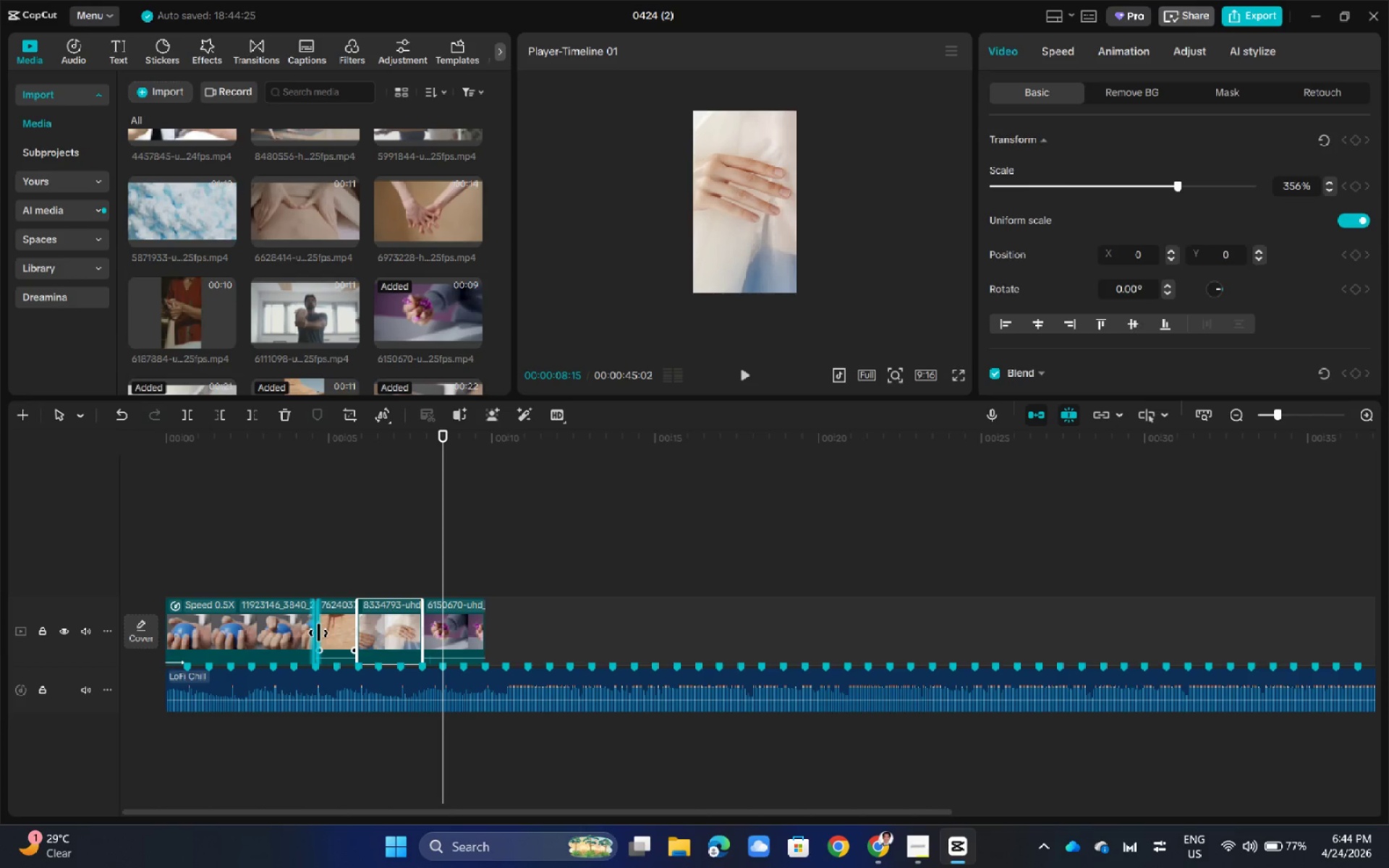 
left_click([318, 633])
 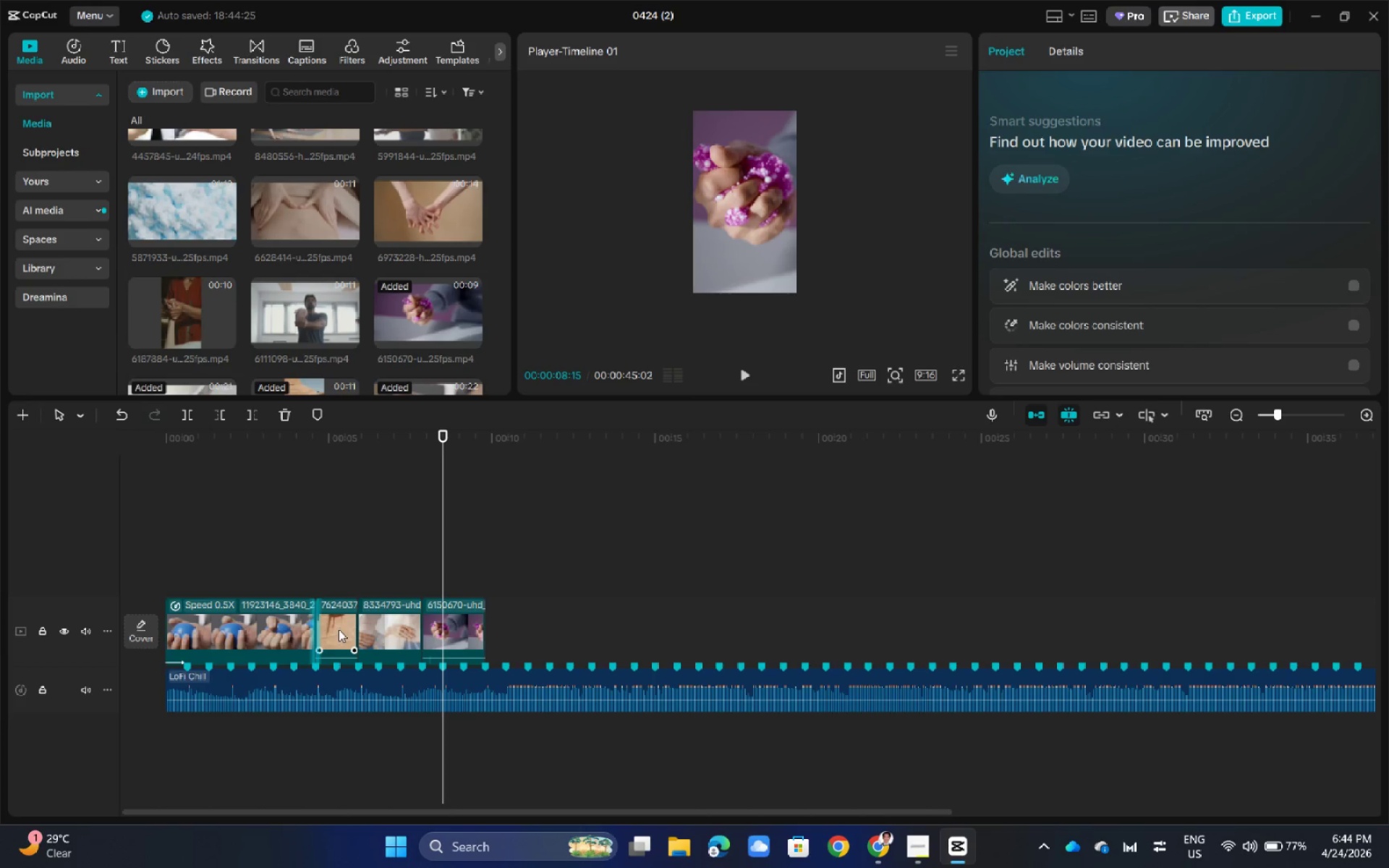 
left_click([339, 629])
 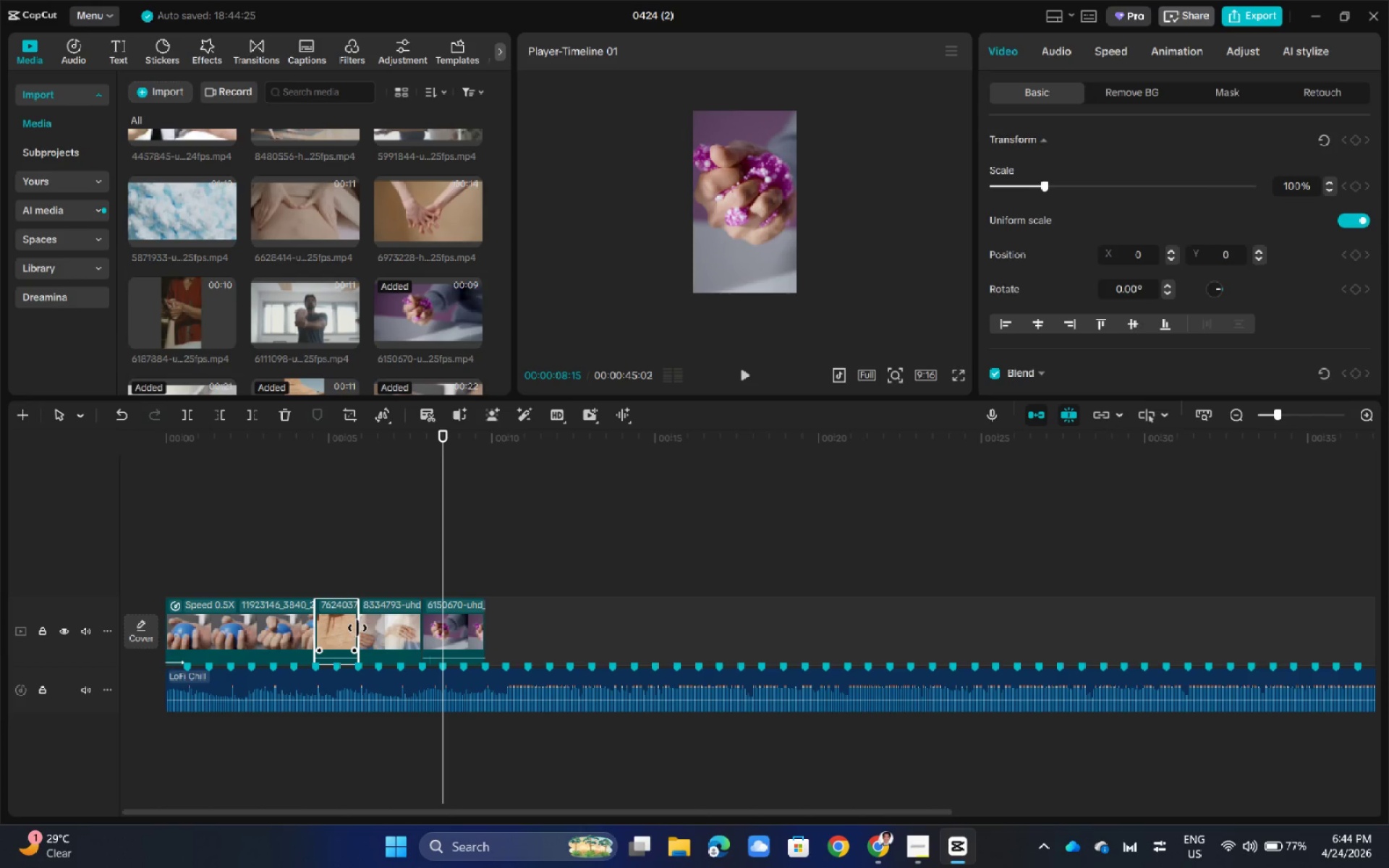 
left_click_drag(start_coordinate=[357, 628], to_coordinate=[370, 626])
 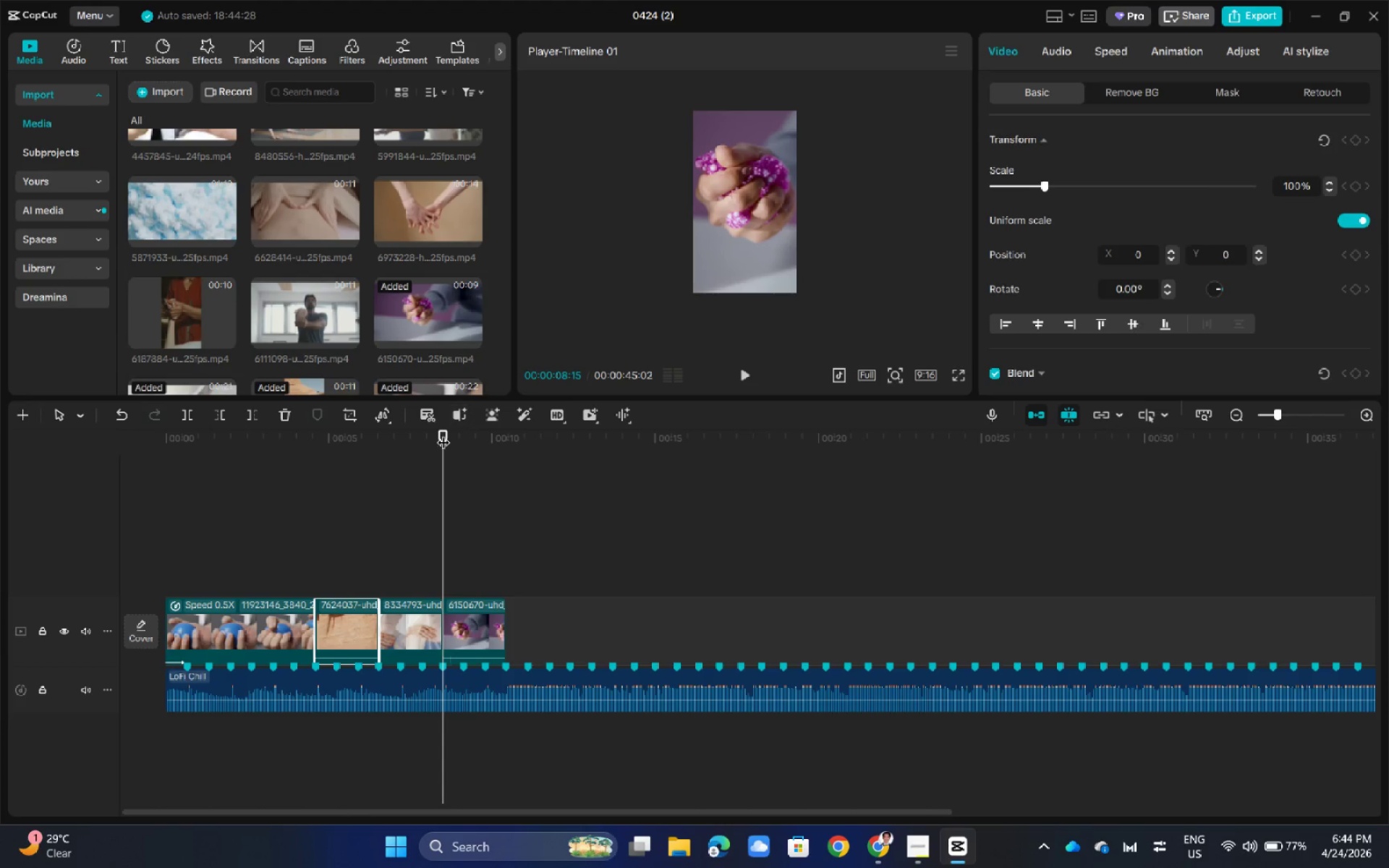 
left_click_drag(start_coordinate=[443, 433], to_coordinate=[503, 438])
 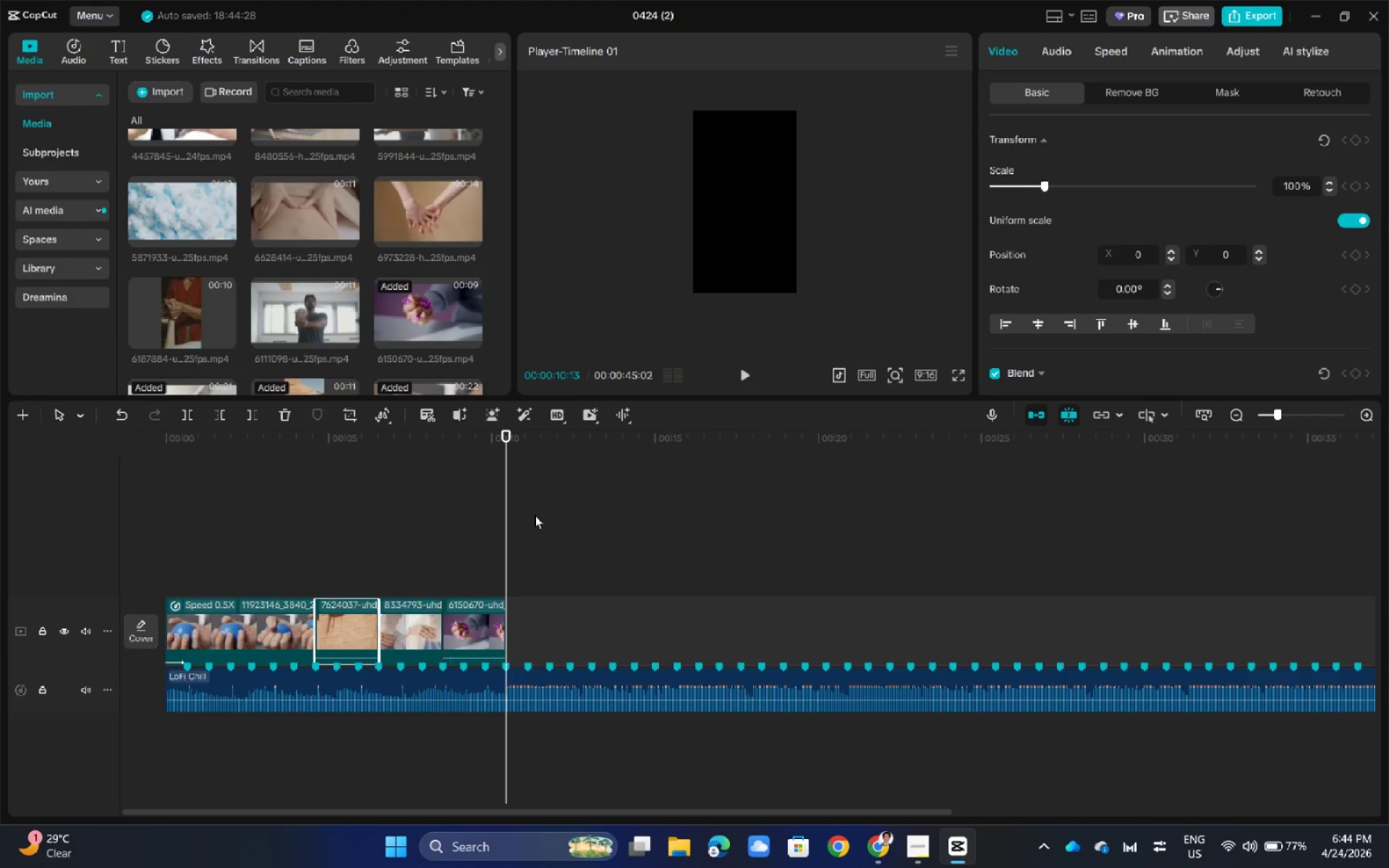 
left_click([553, 516])
 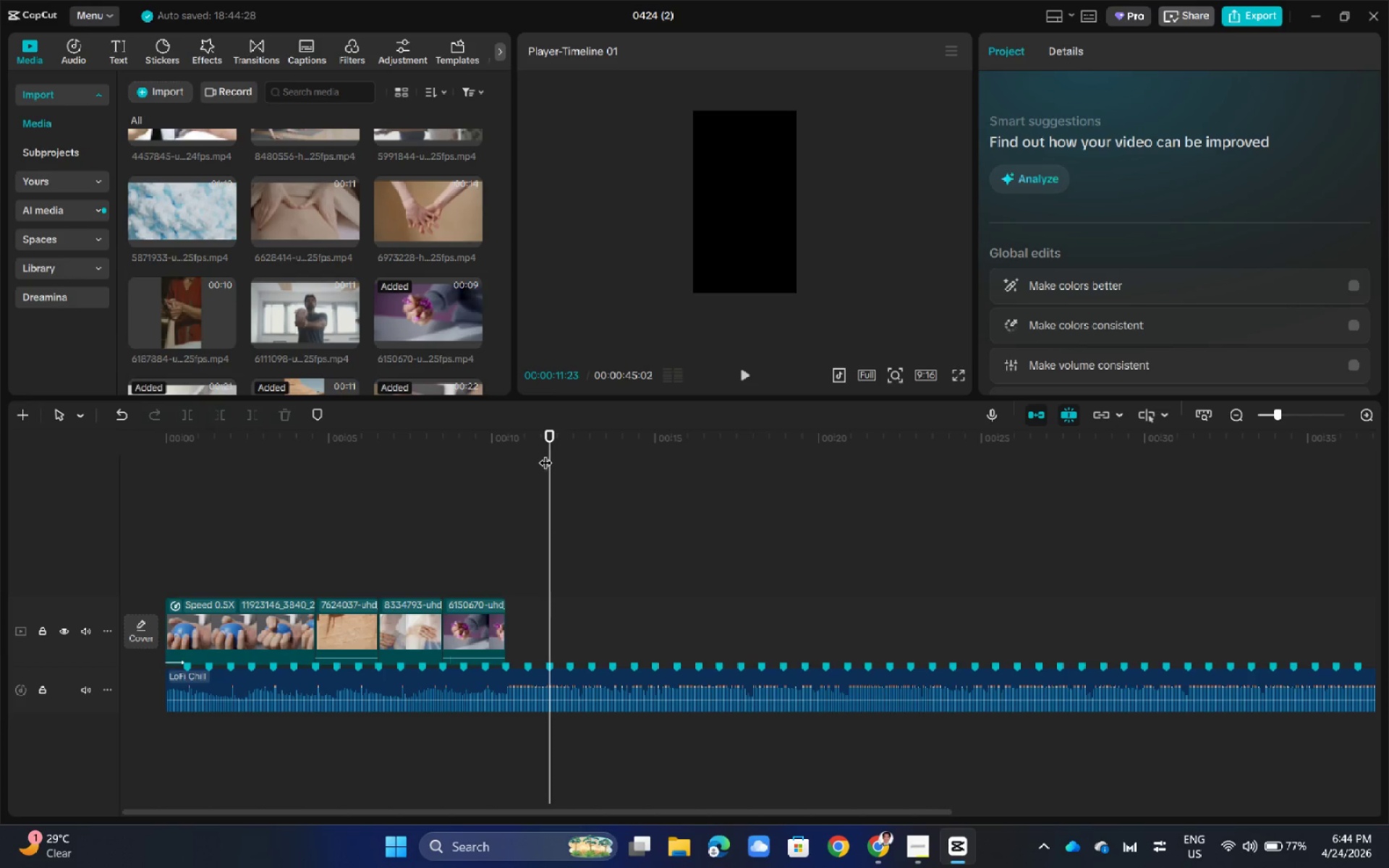 
left_click_drag(start_coordinate=[551, 428], to_coordinate=[72, 462])
 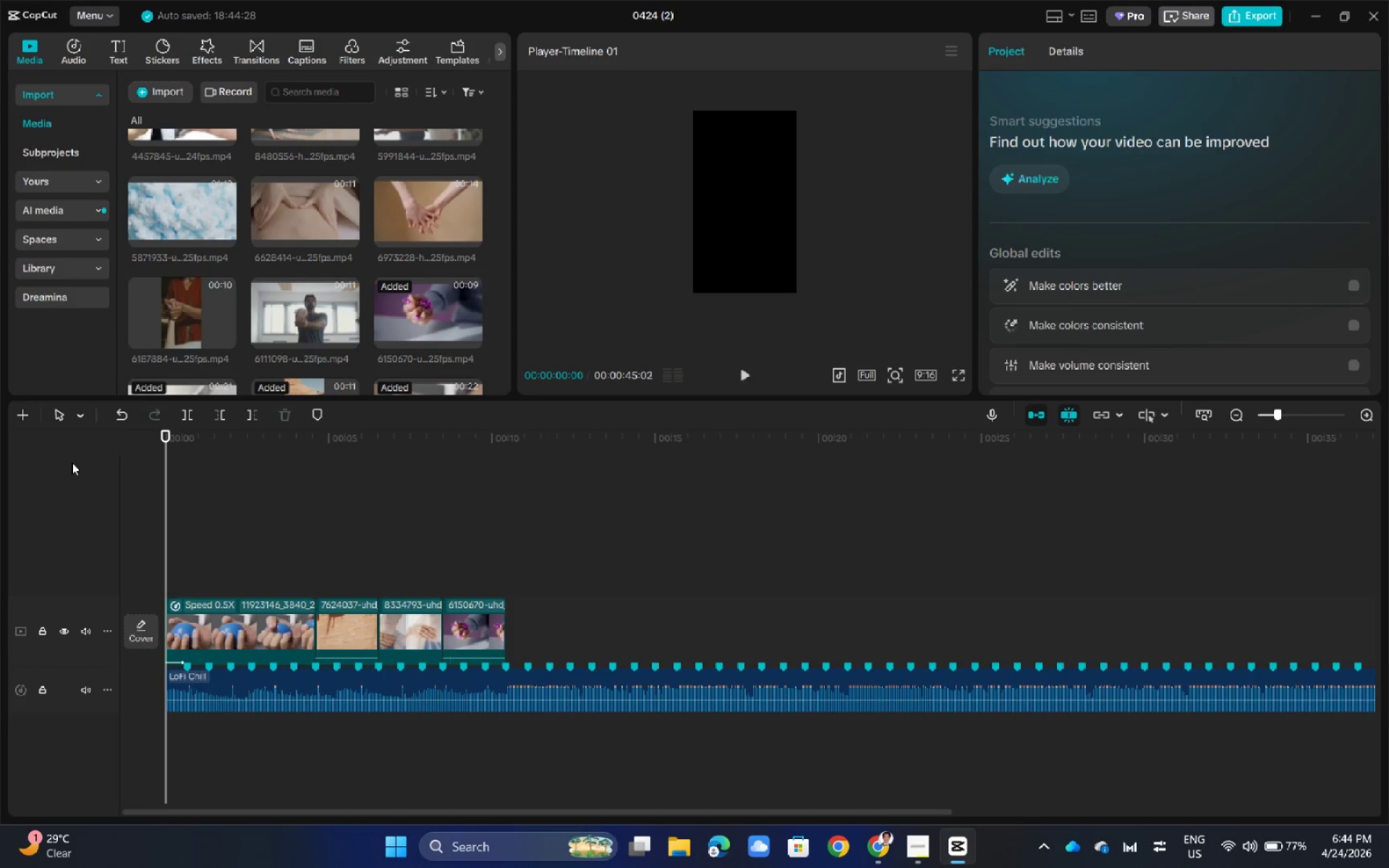 
key(Space)
 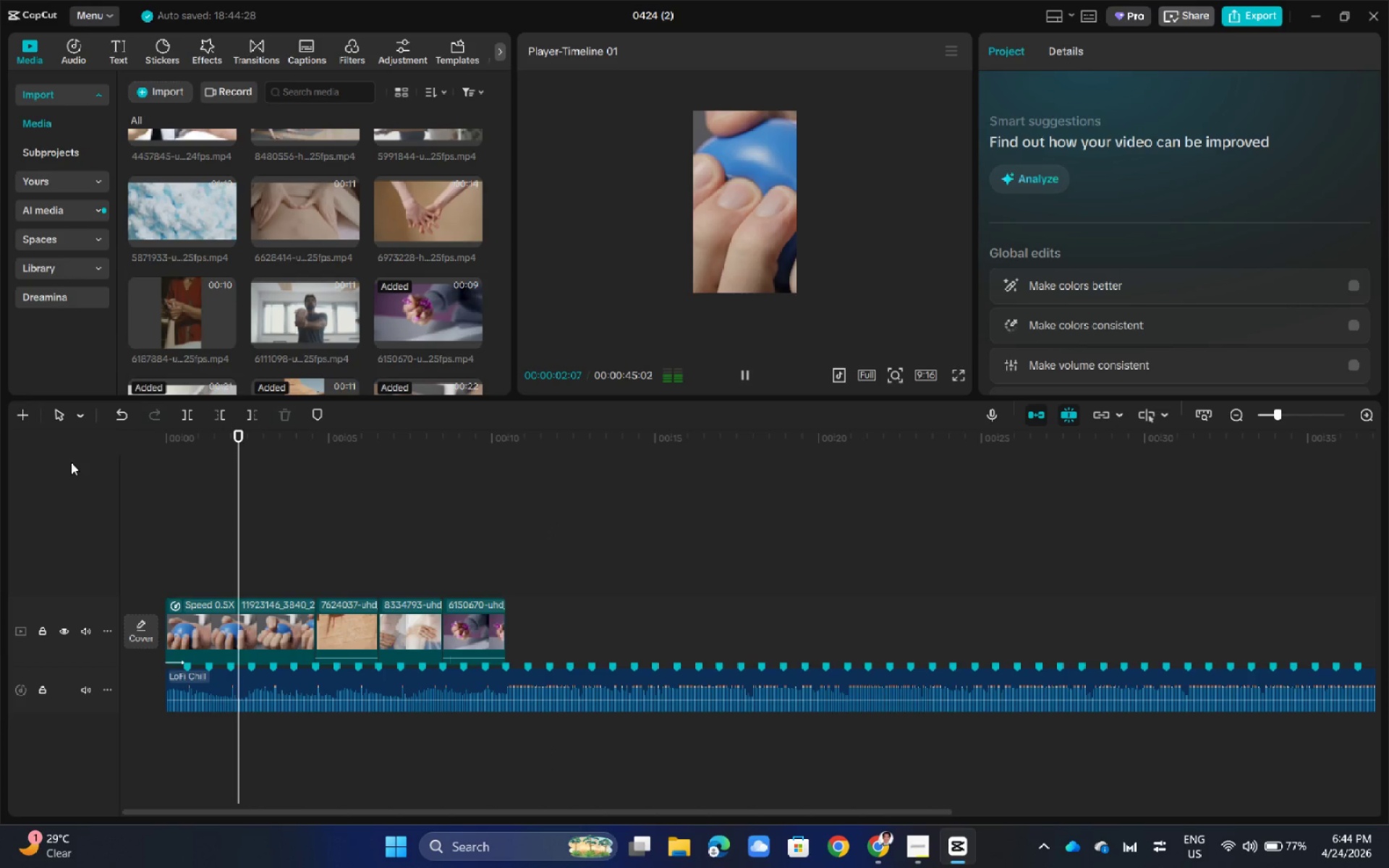 
key(Space)
 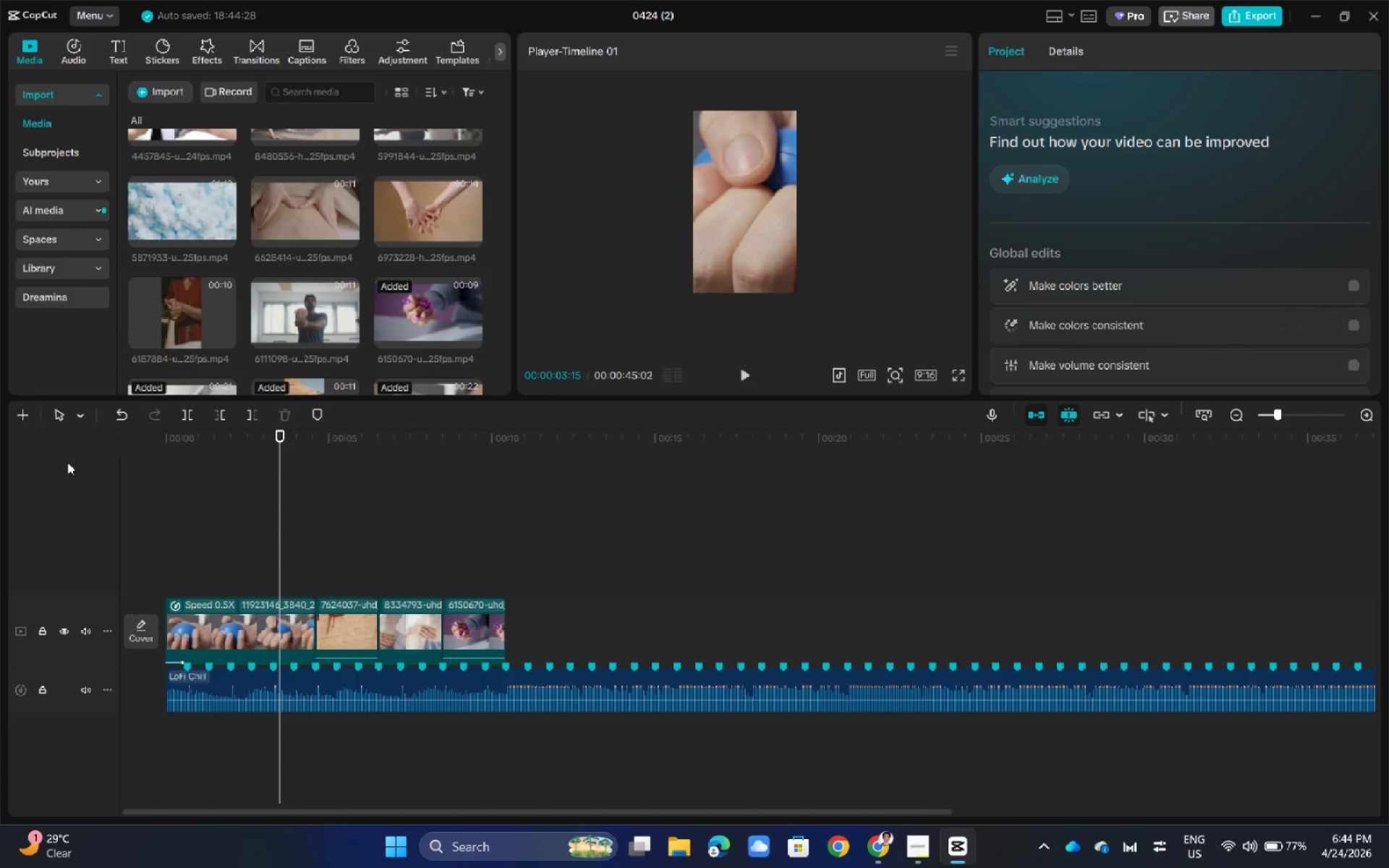 
wait(12.5)
 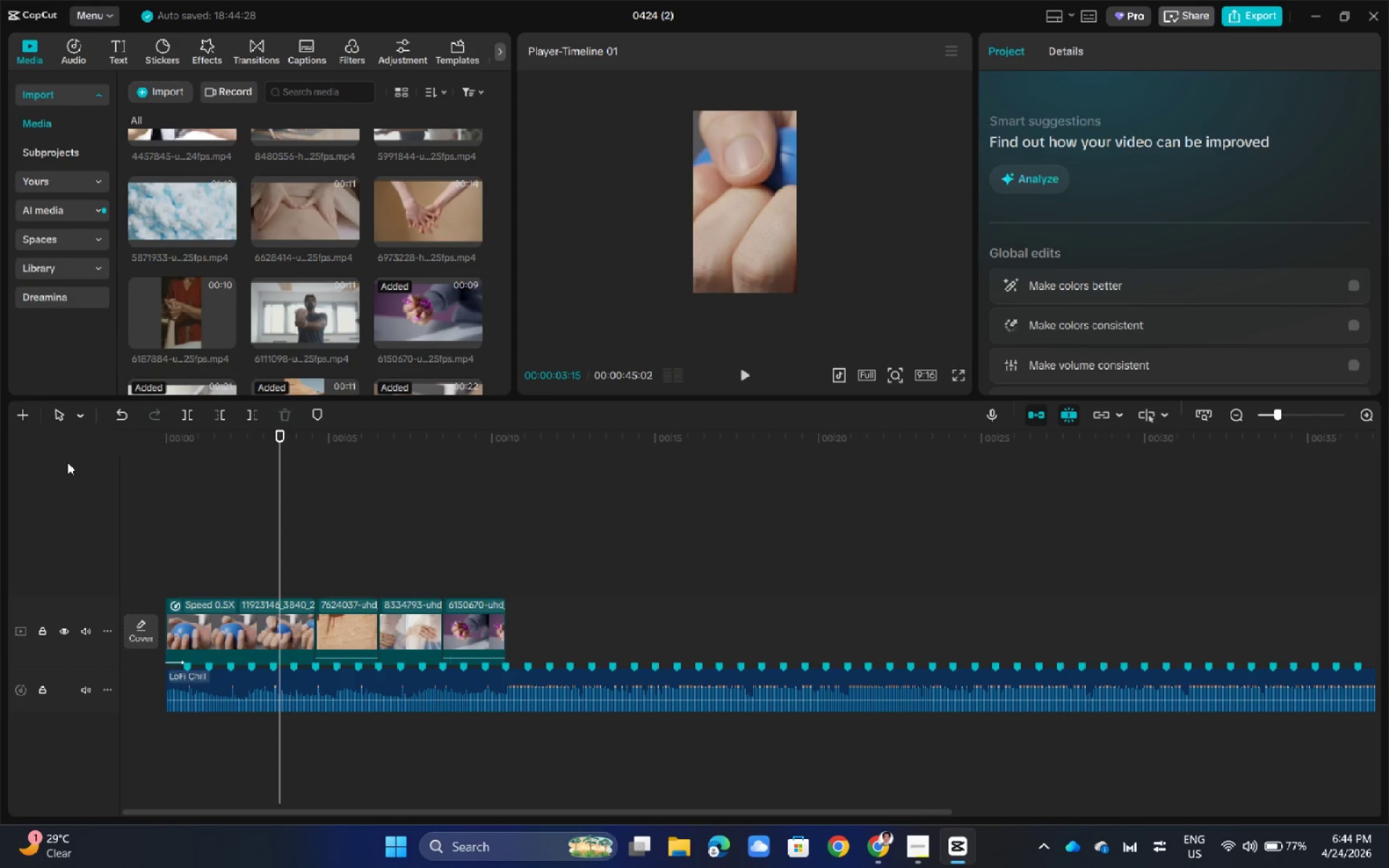 
left_click_drag(start_coordinate=[281, 435], to_coordinate=[166, 448])
 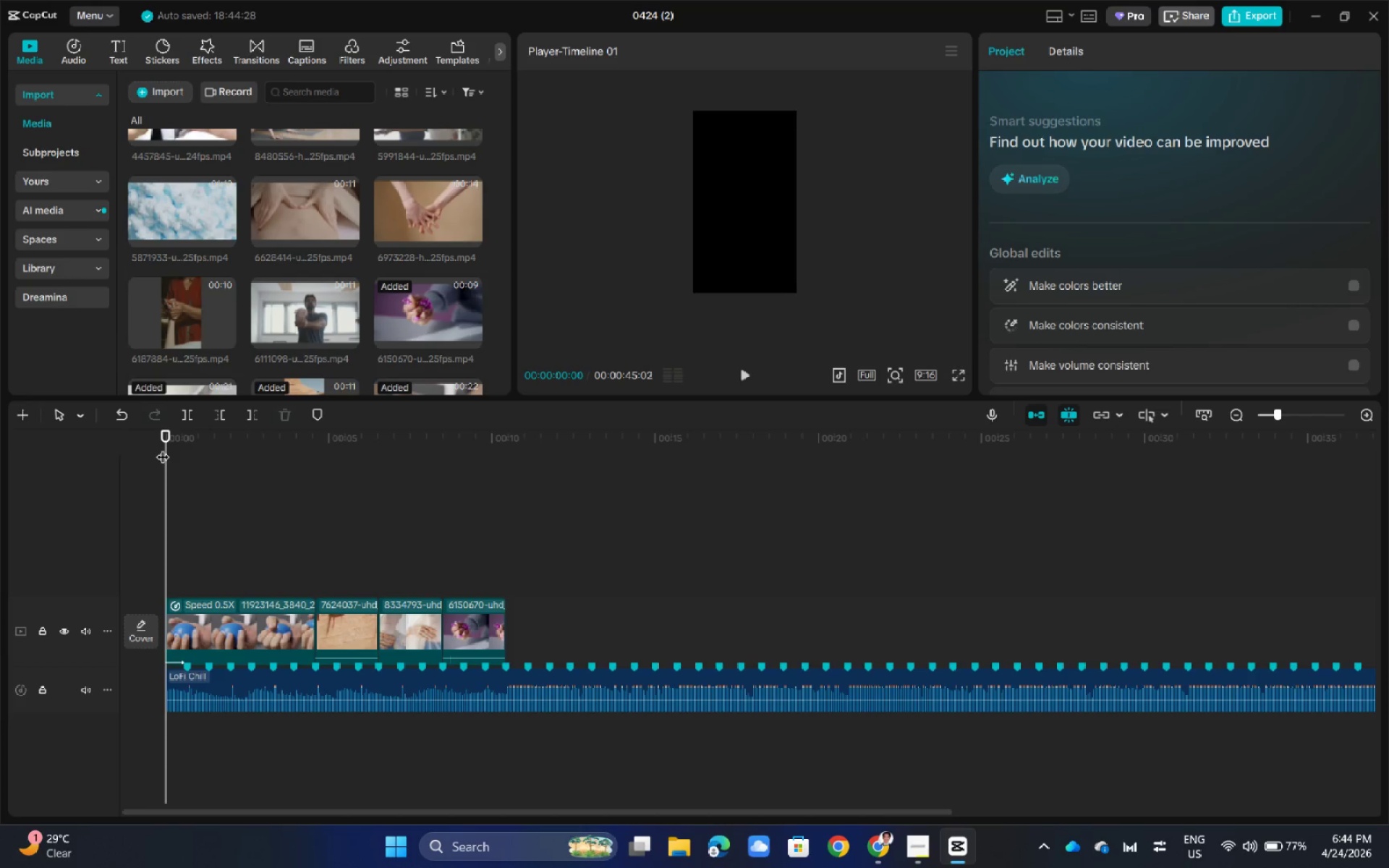 
key(Space)
 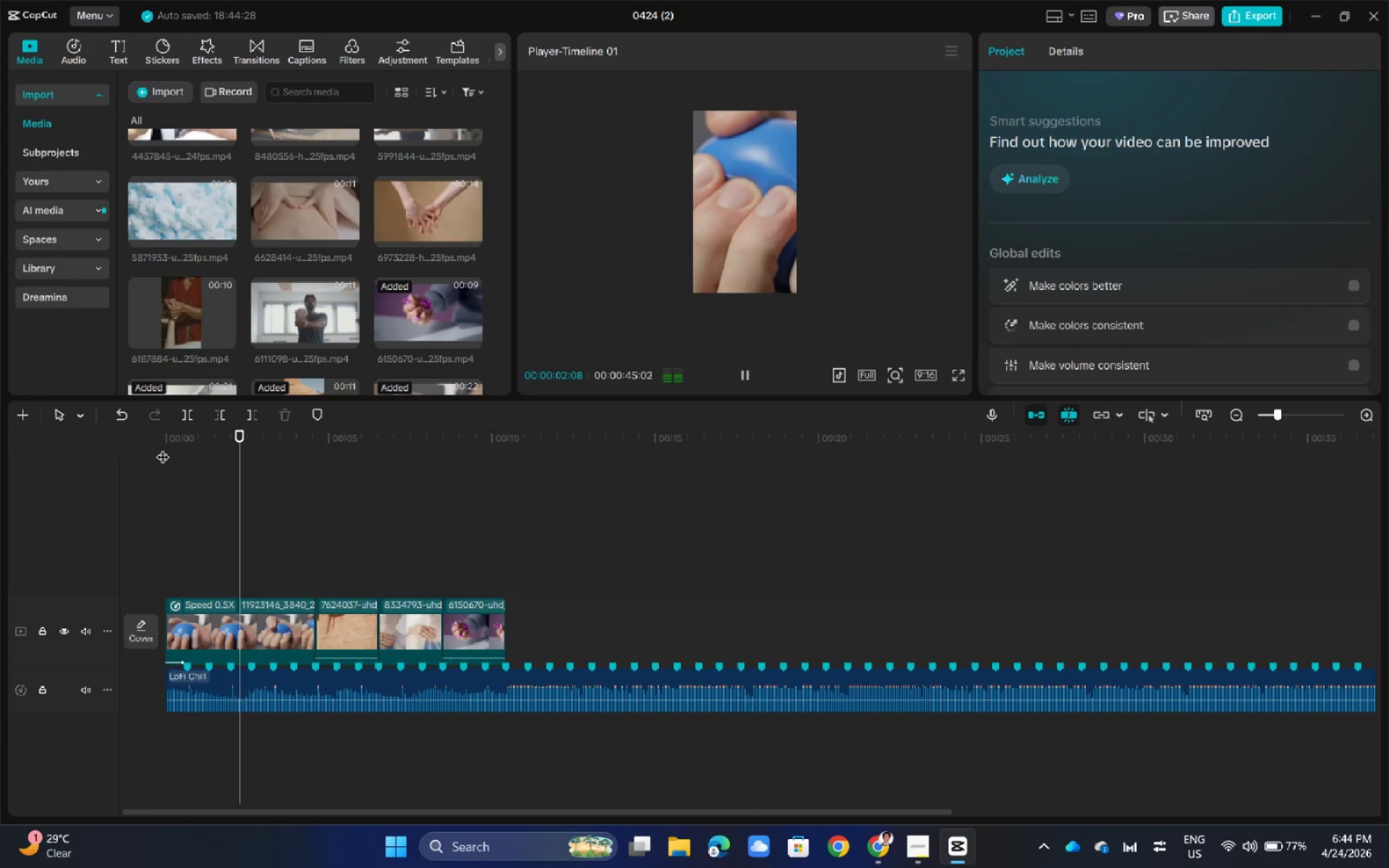 
left_click_drag(start_coordinate=[291, 438], to_coordinate=[161, 451])
 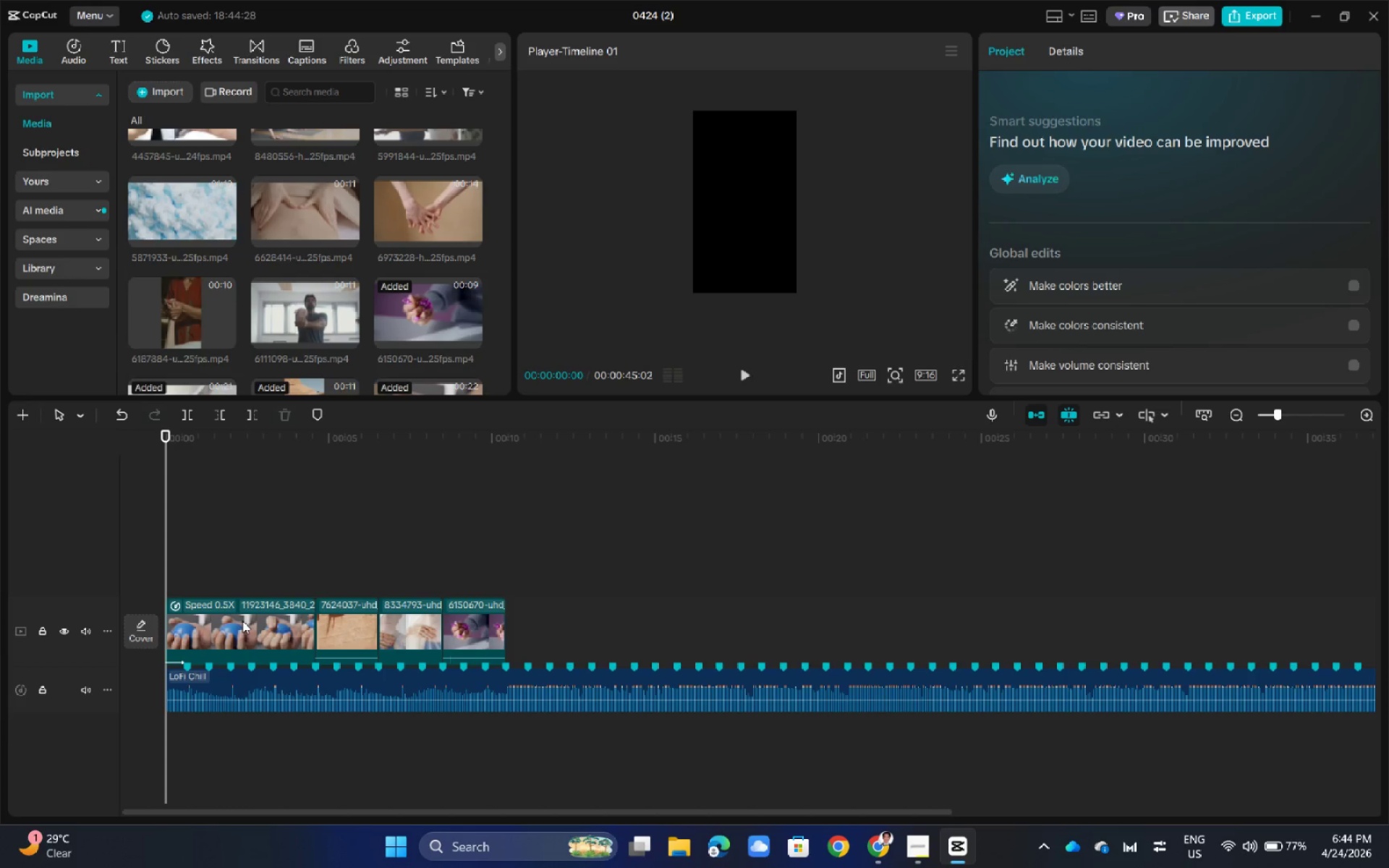 
left_click([242, 621])
 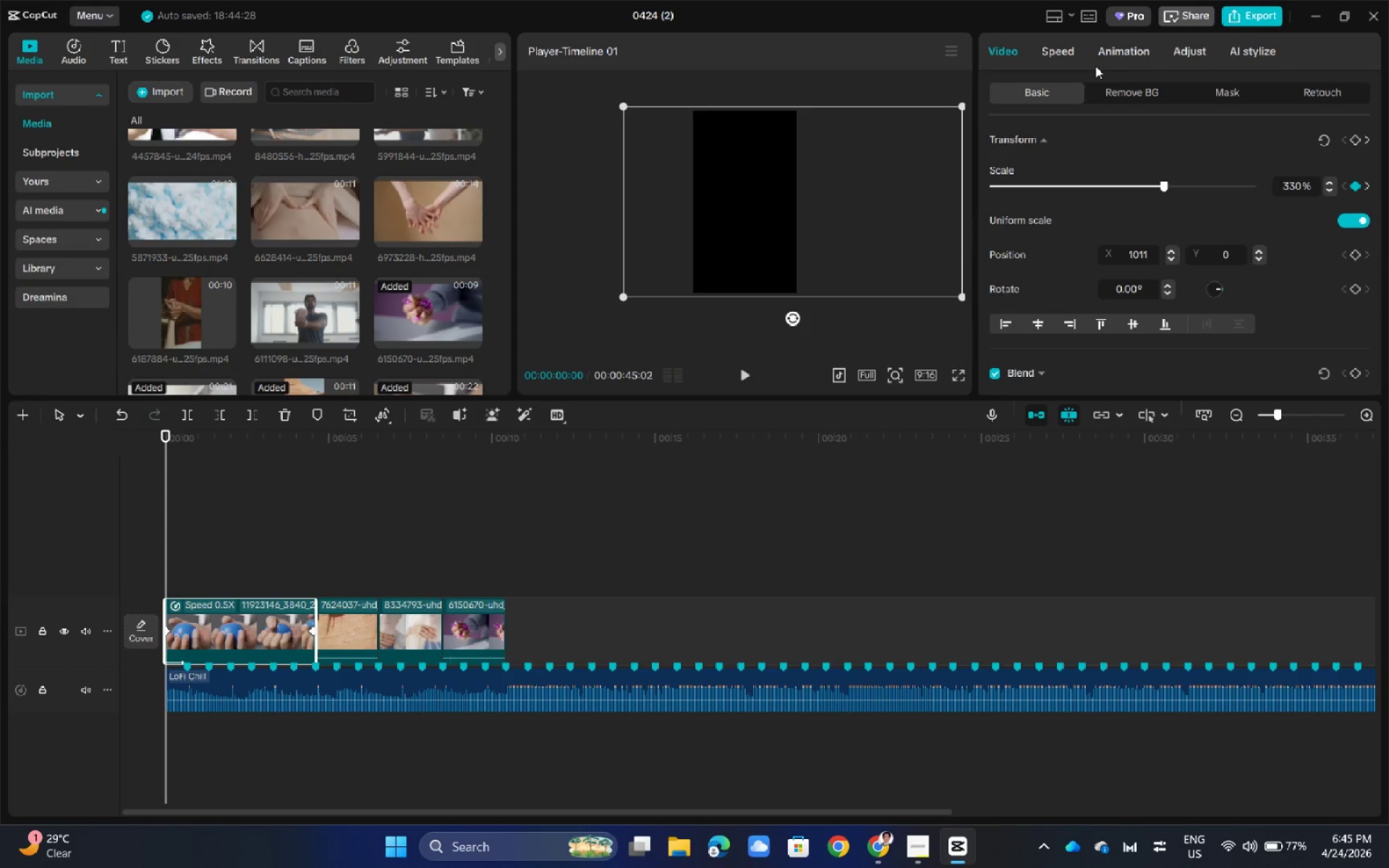 
left_click([1059, 54])
 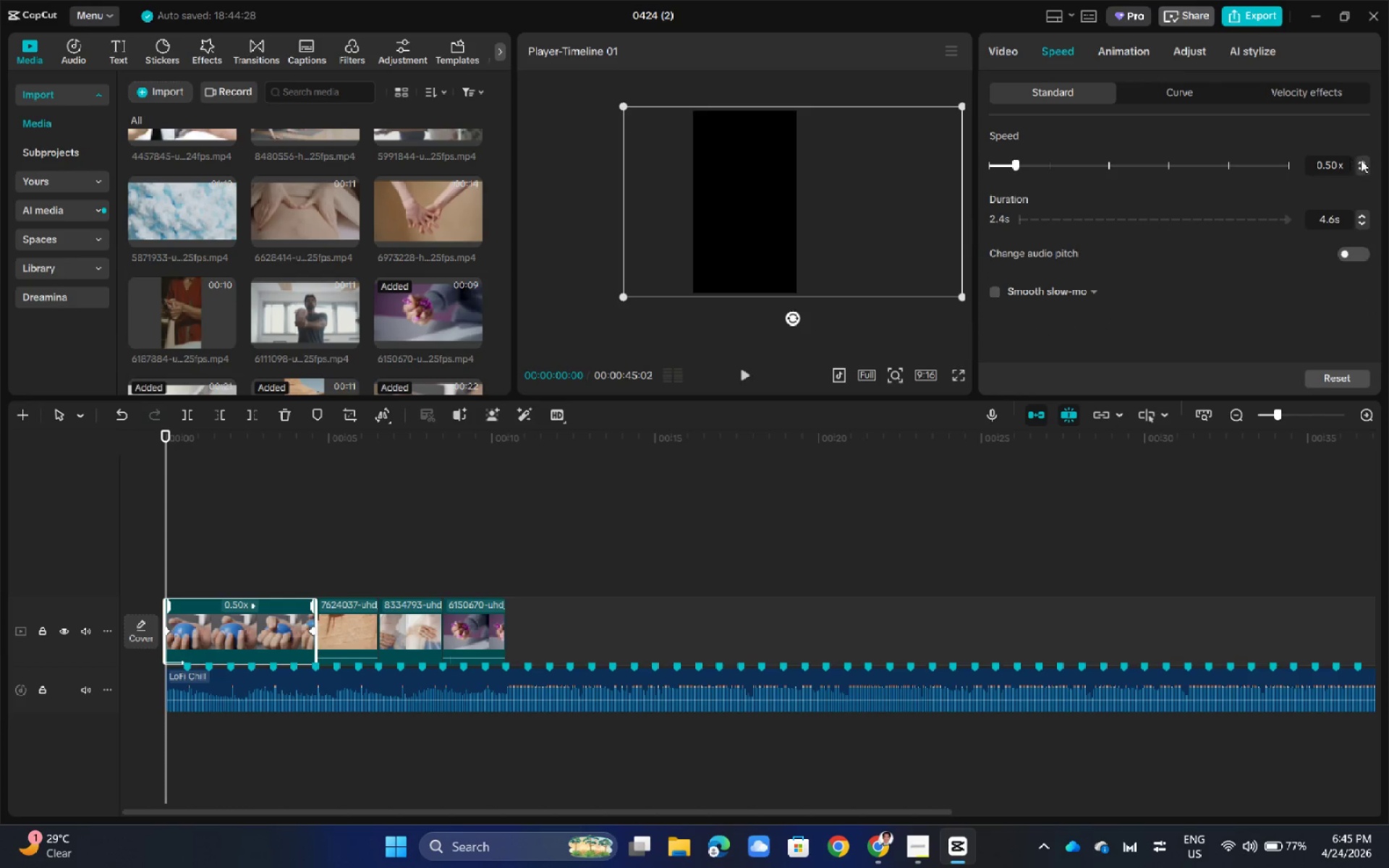 
double_click([1363, 160])
 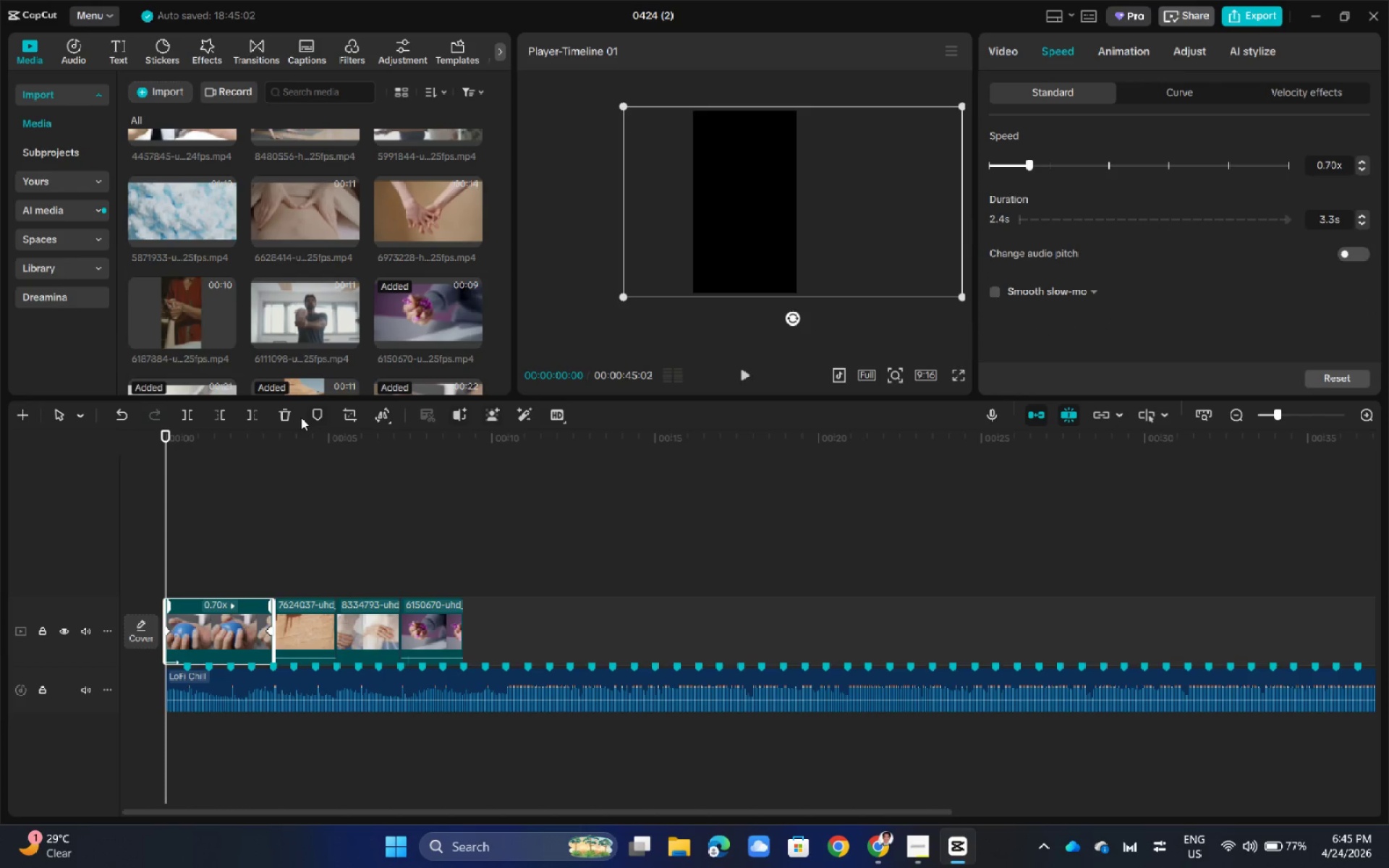 
key(Space)
 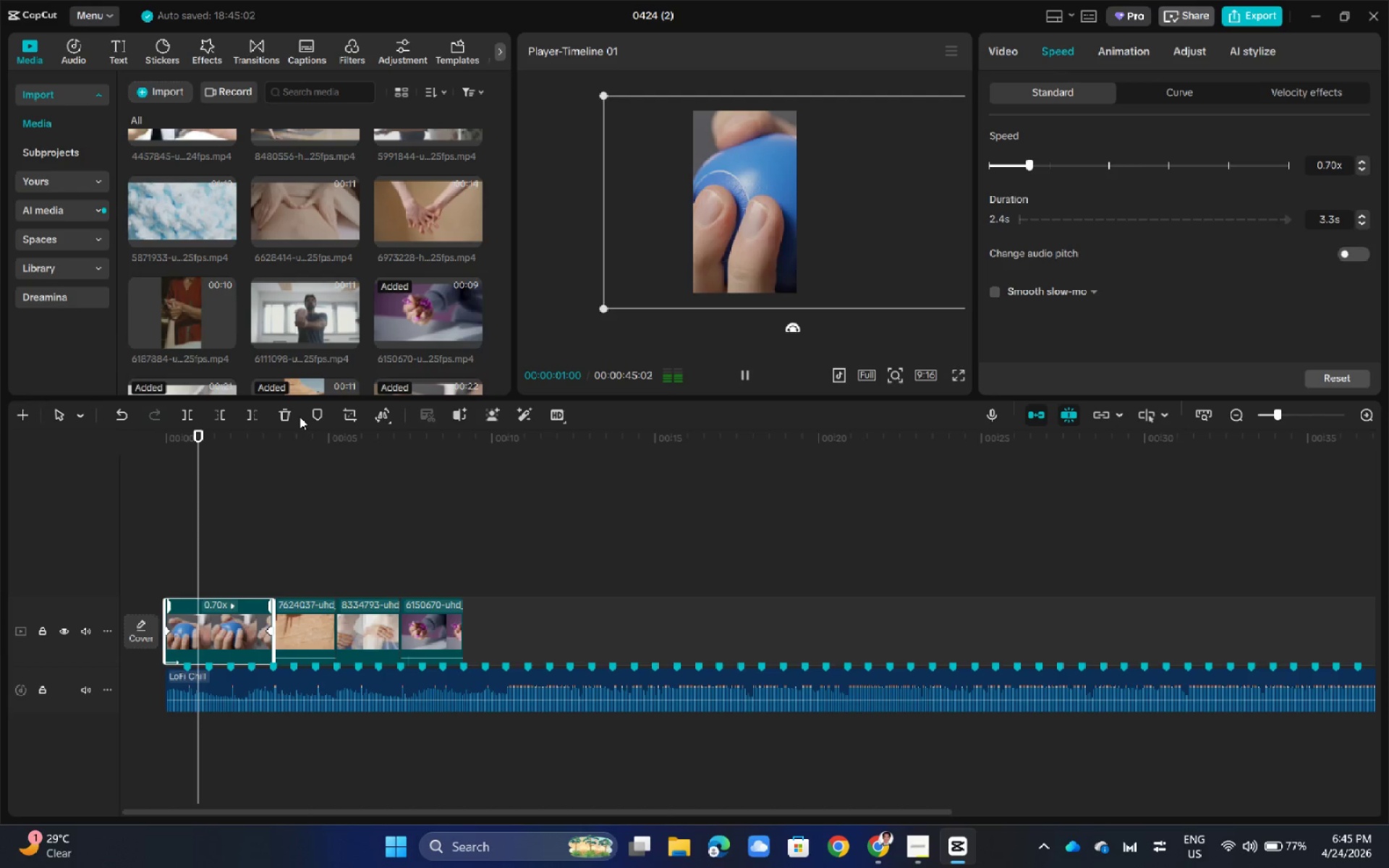 
key(Space)
 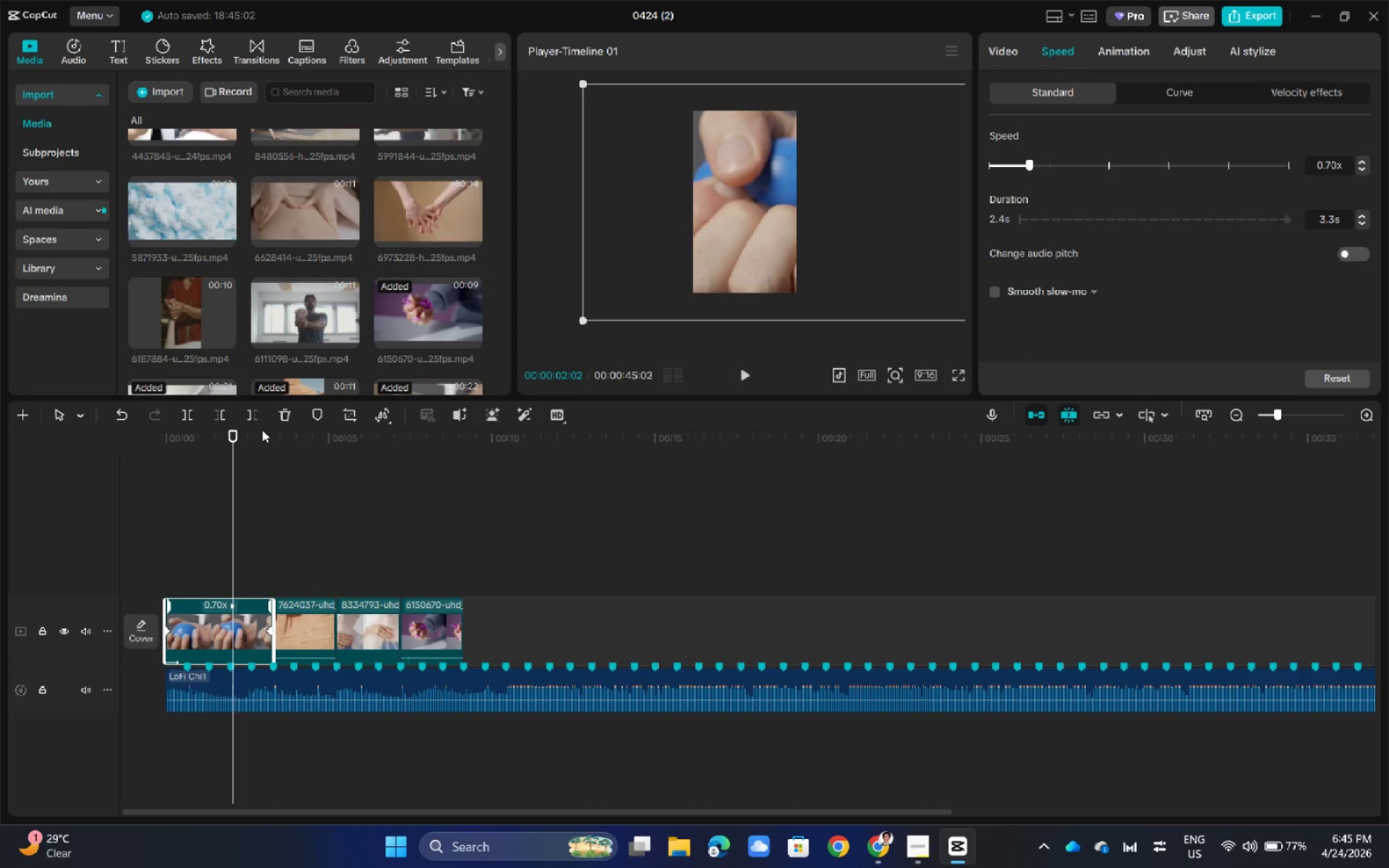 
left_click_drag(start_coordinate=[234, 430], to_coordinate=[463, 469])
 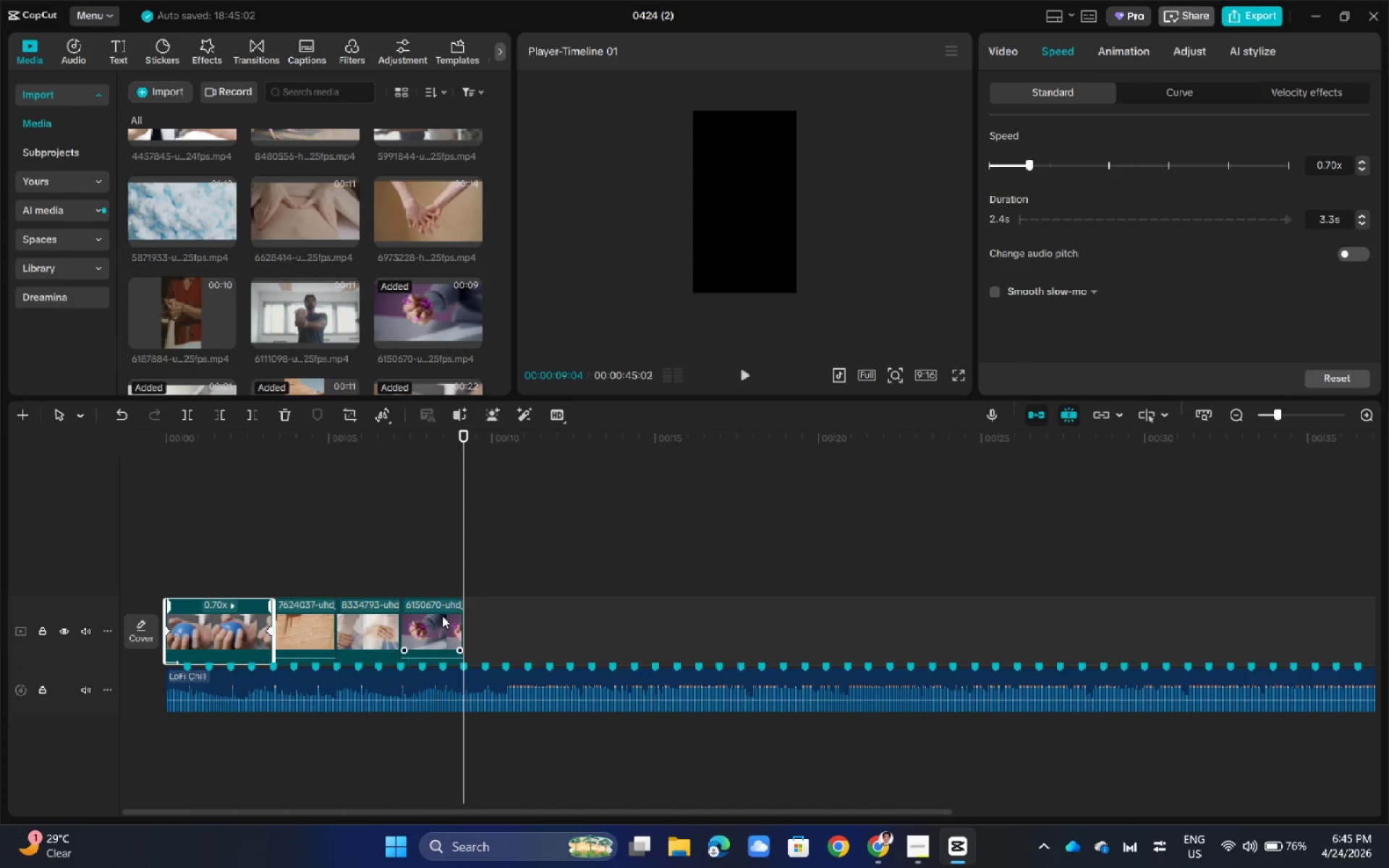 
hold_key(key=ControlLeft, duration=0.75)
scroll: coordinate [661, 624], scroll_direction: up, amount: 10.0
 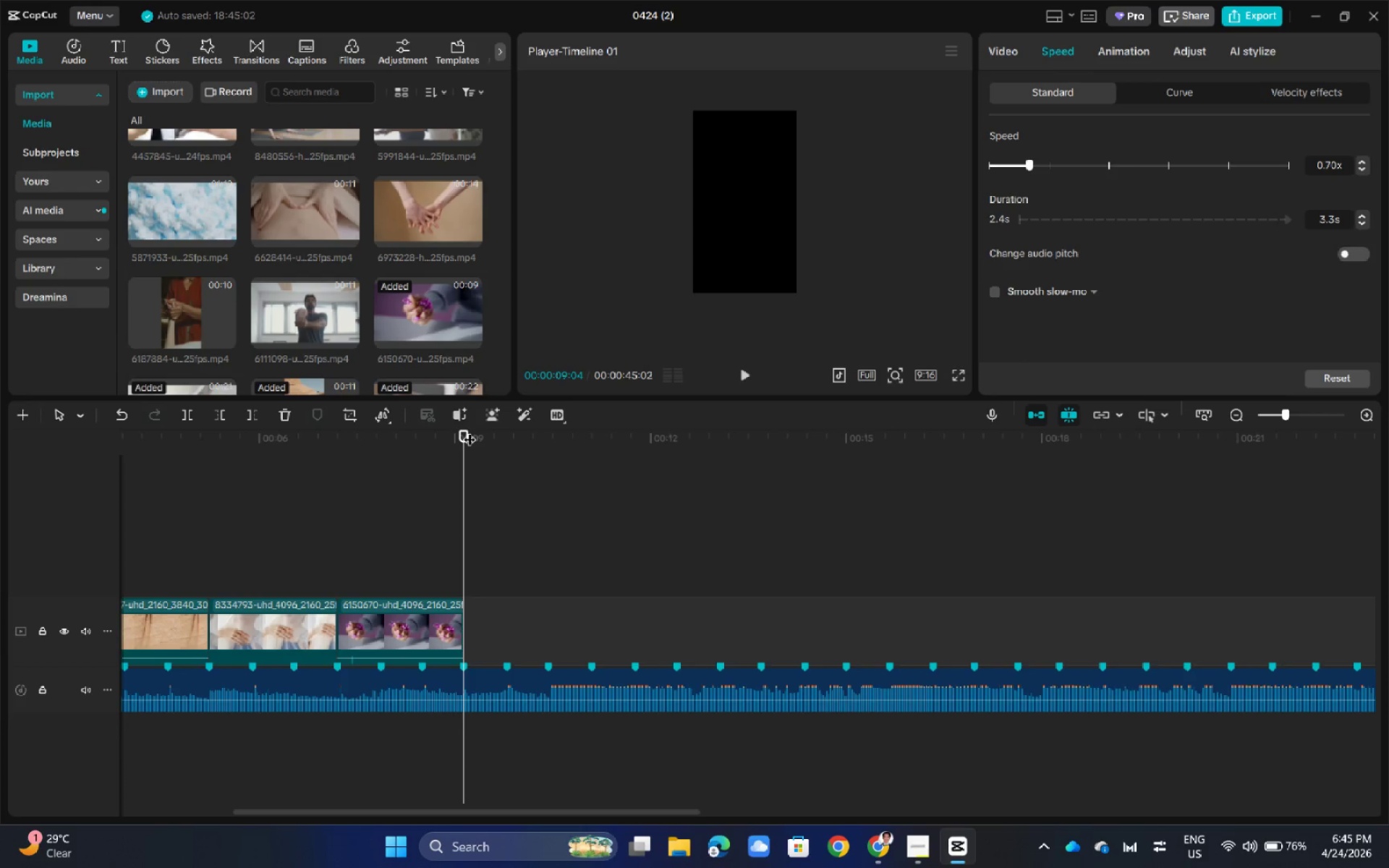 
left_click_drag(start_coordinate=[459, 435], to_coordinate=[574, 478])
 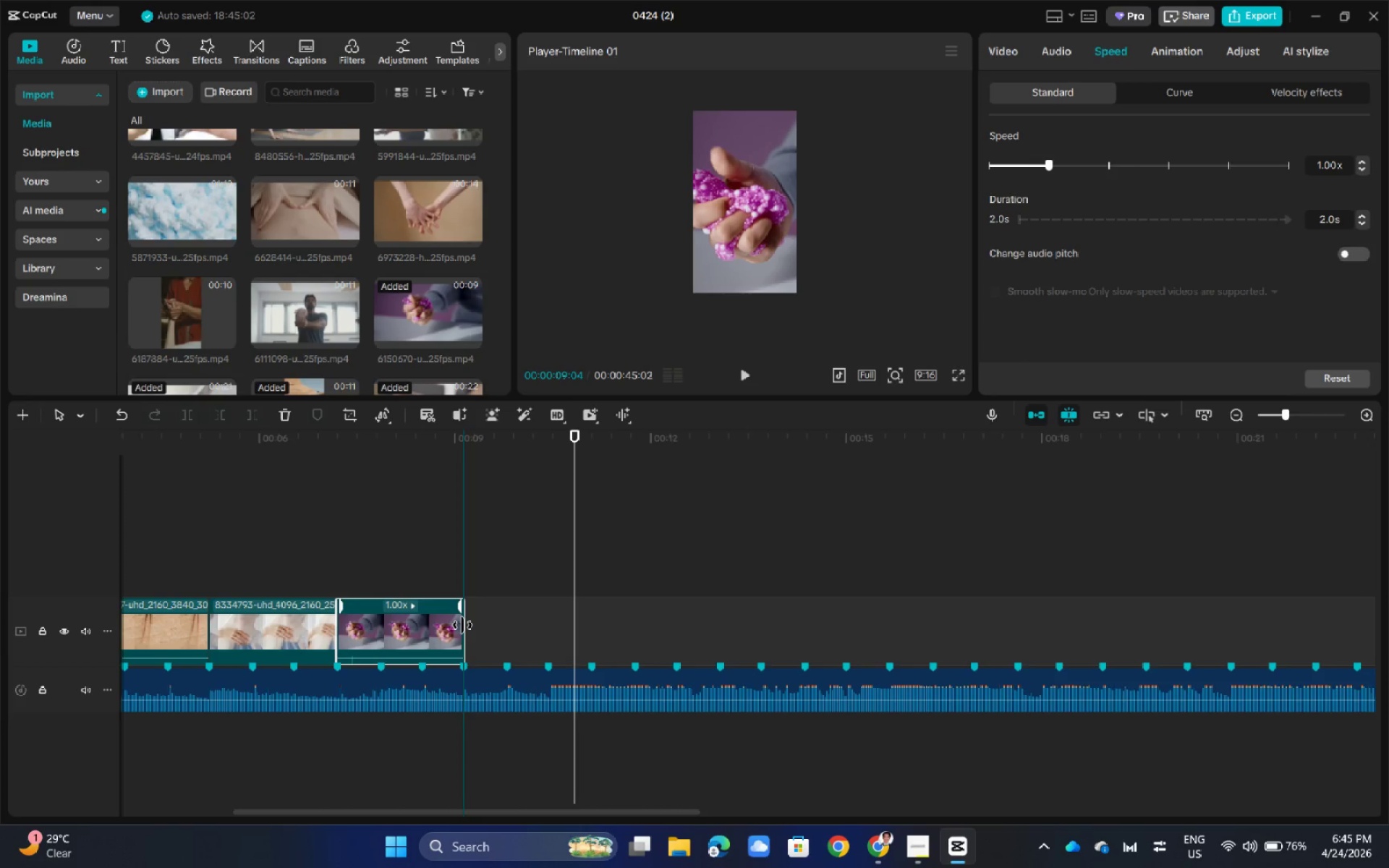 
left_click_drag(start_coordinate=[579, 433], to_coordinate=[464, 458])
 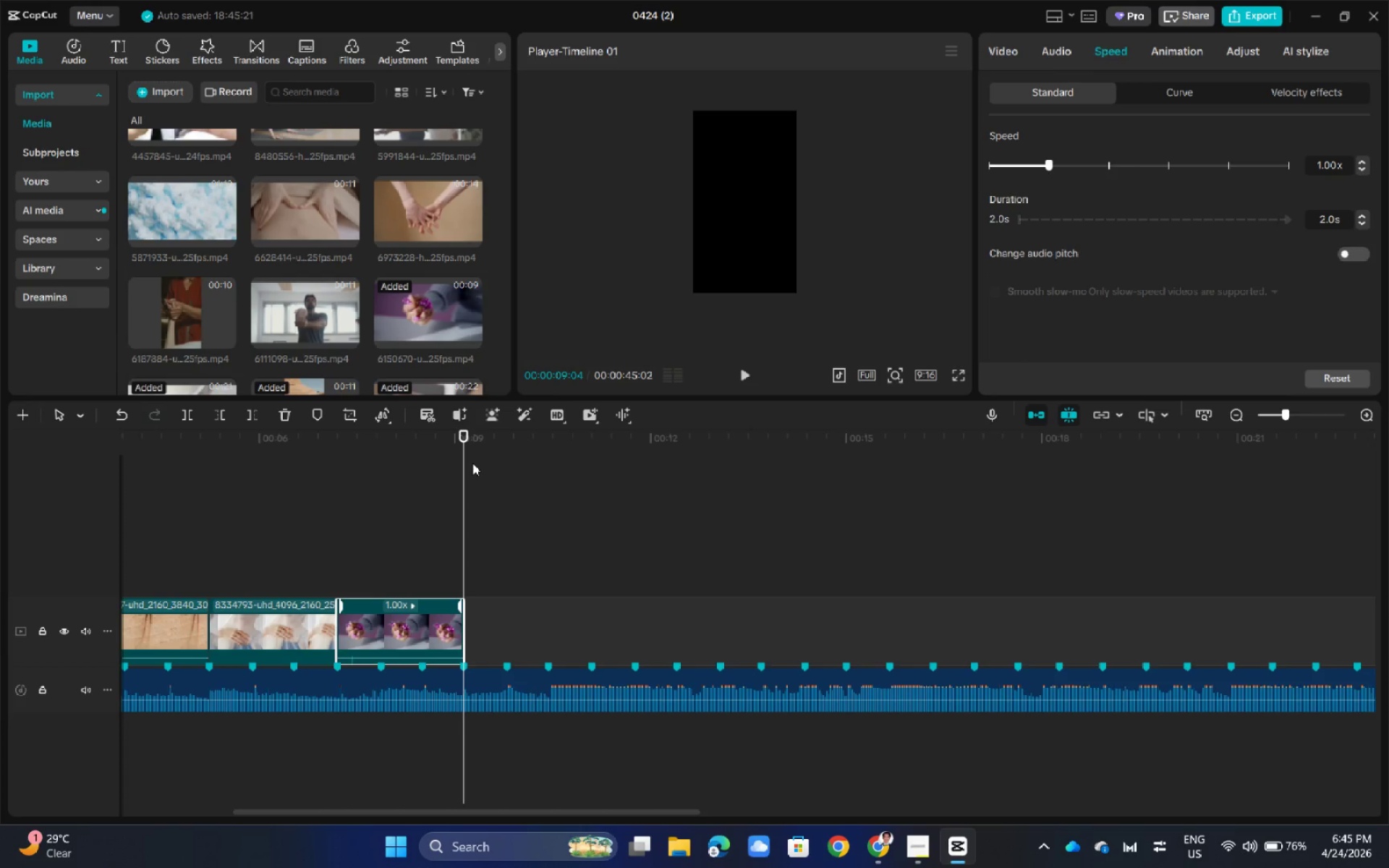 
left_click_drag(start_coordinate=[468, 438], to_coordinate=[574, 503])
 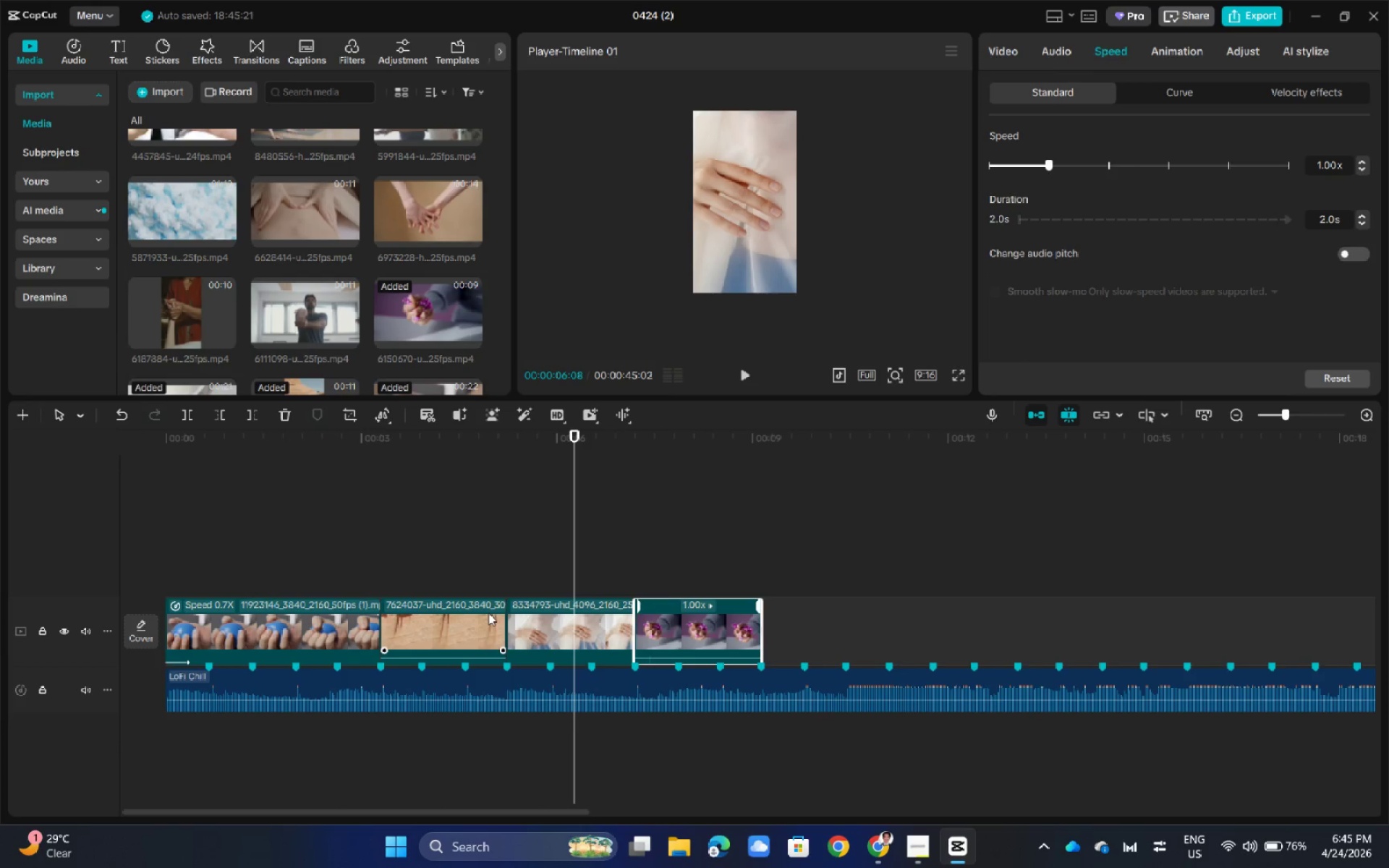 
left_click([488, 613])
 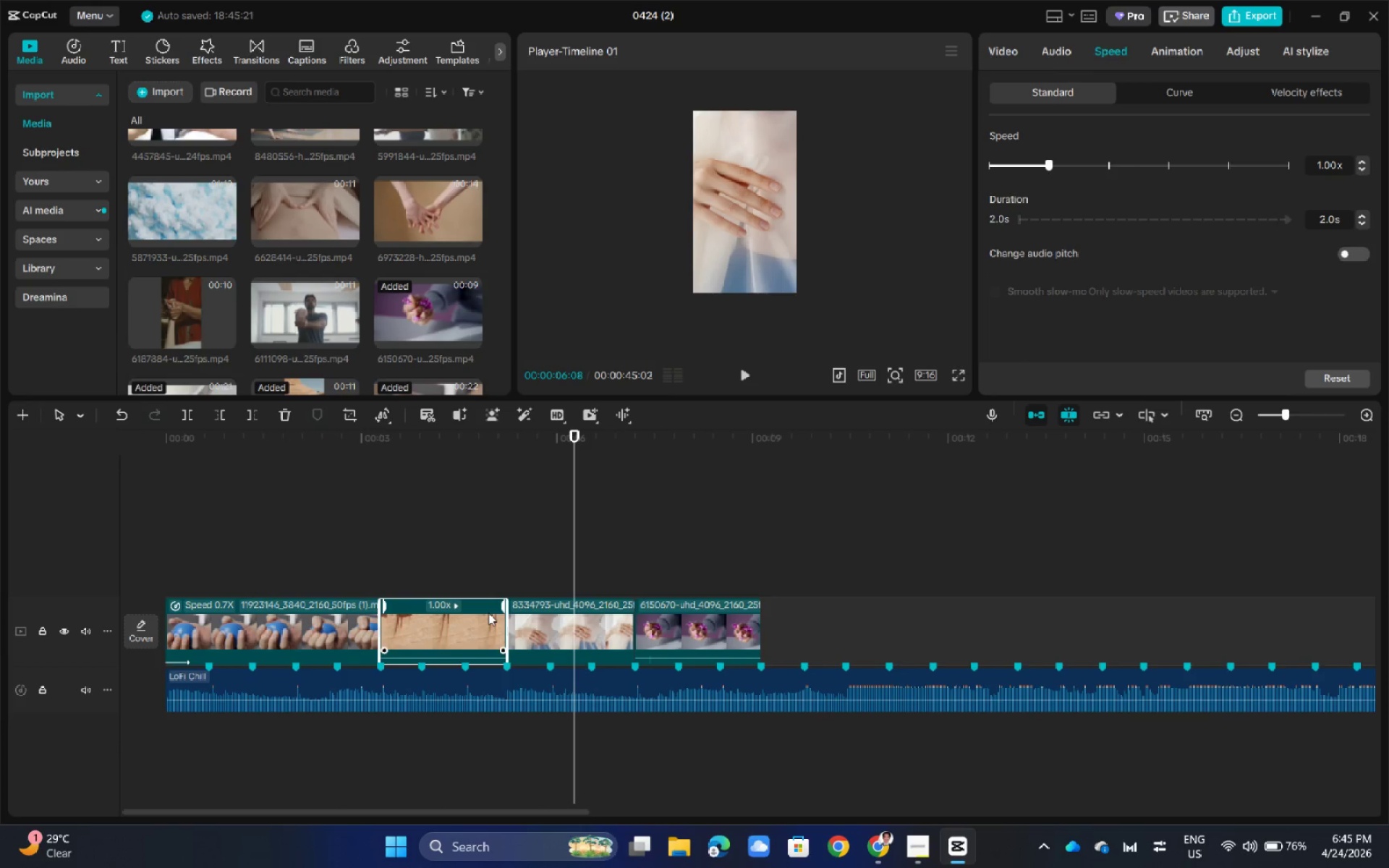 
left_click_drag(start_coordinate=[505, 626], to_coordinate=[554, 624])
 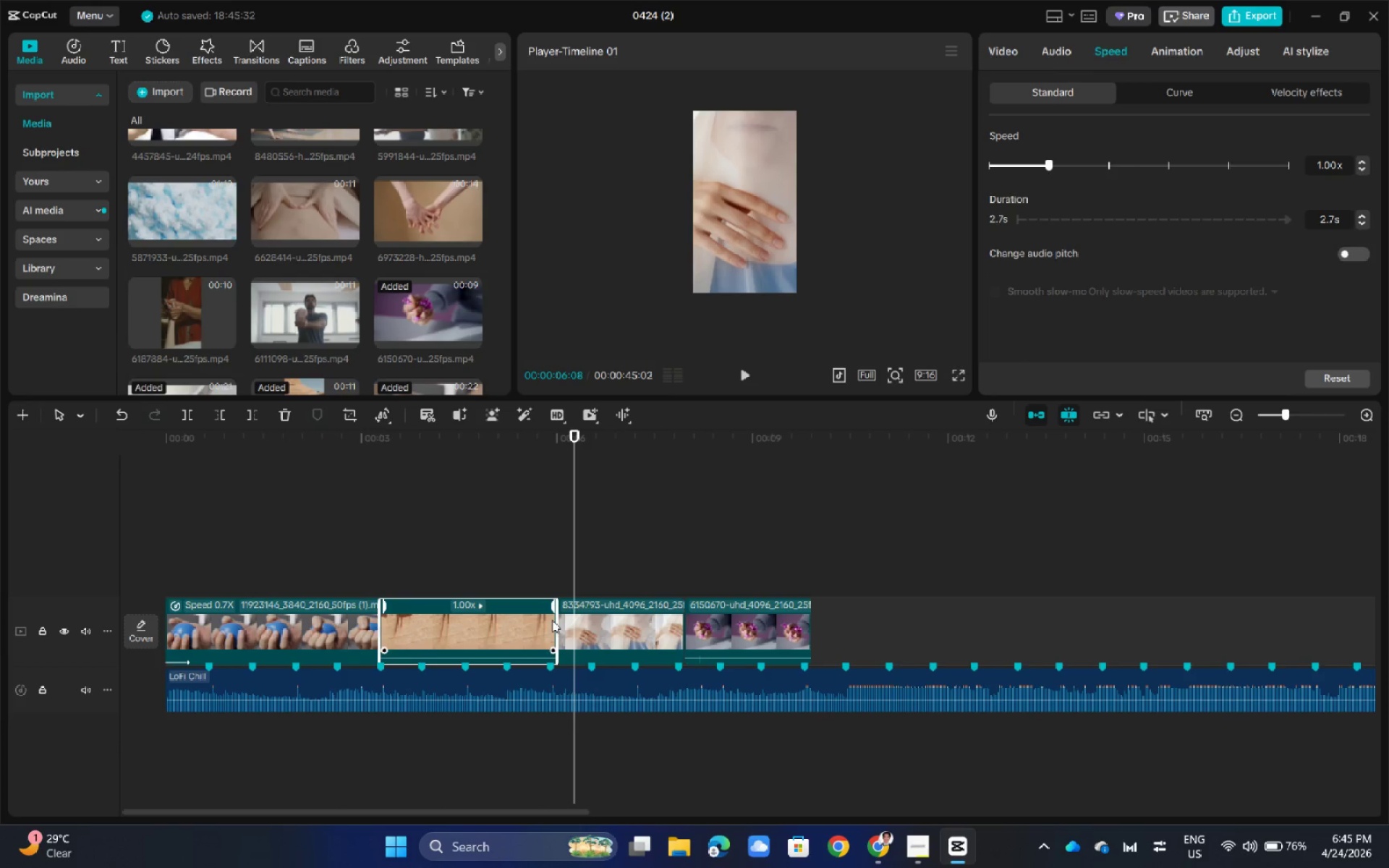 
left_click_drag(start_coordinate=[554, 620], to_coordinate=[548, 618])
 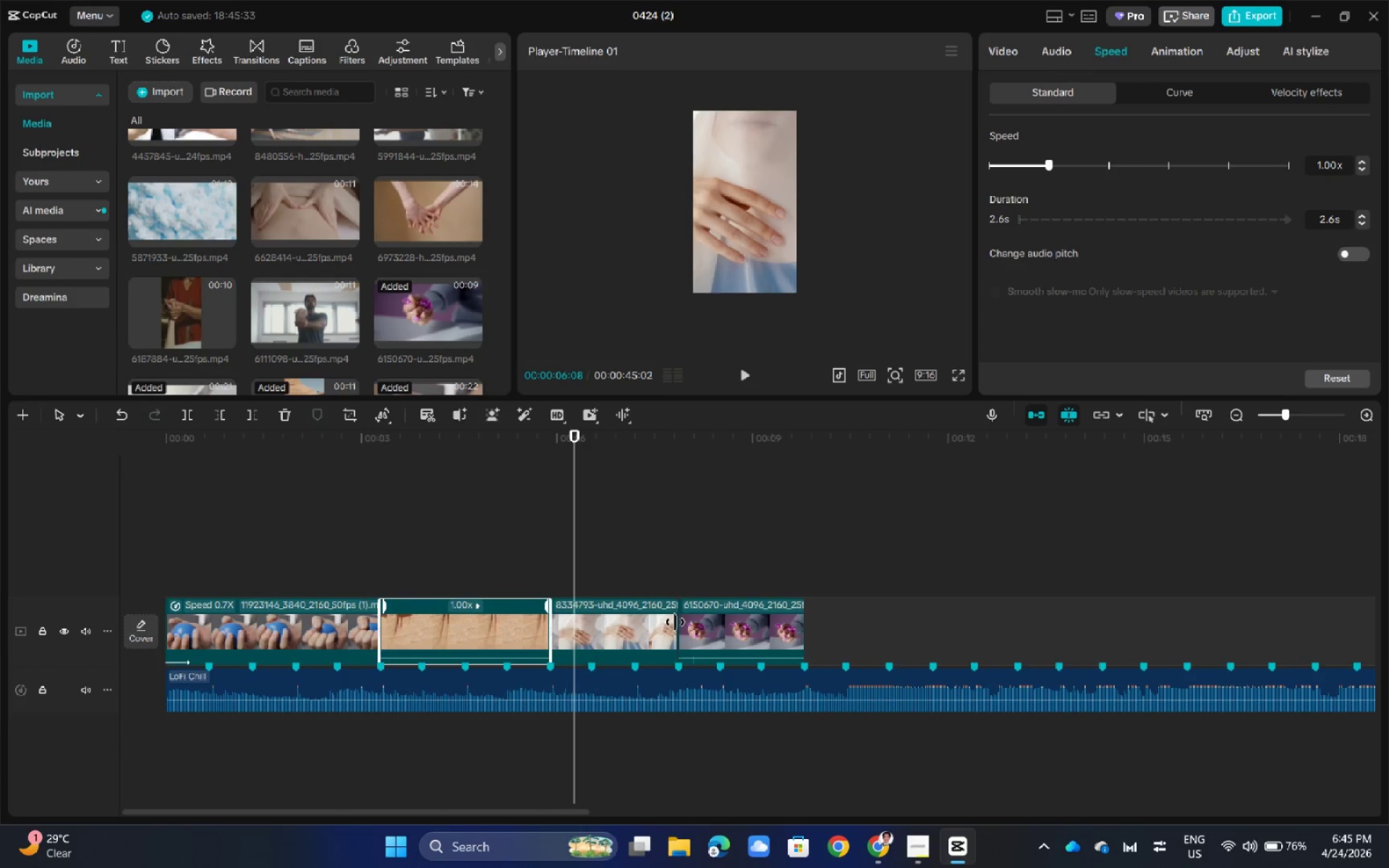 
left_click_drag(start_coordinate=[675, 622], to_coordinate=[713, 624])
 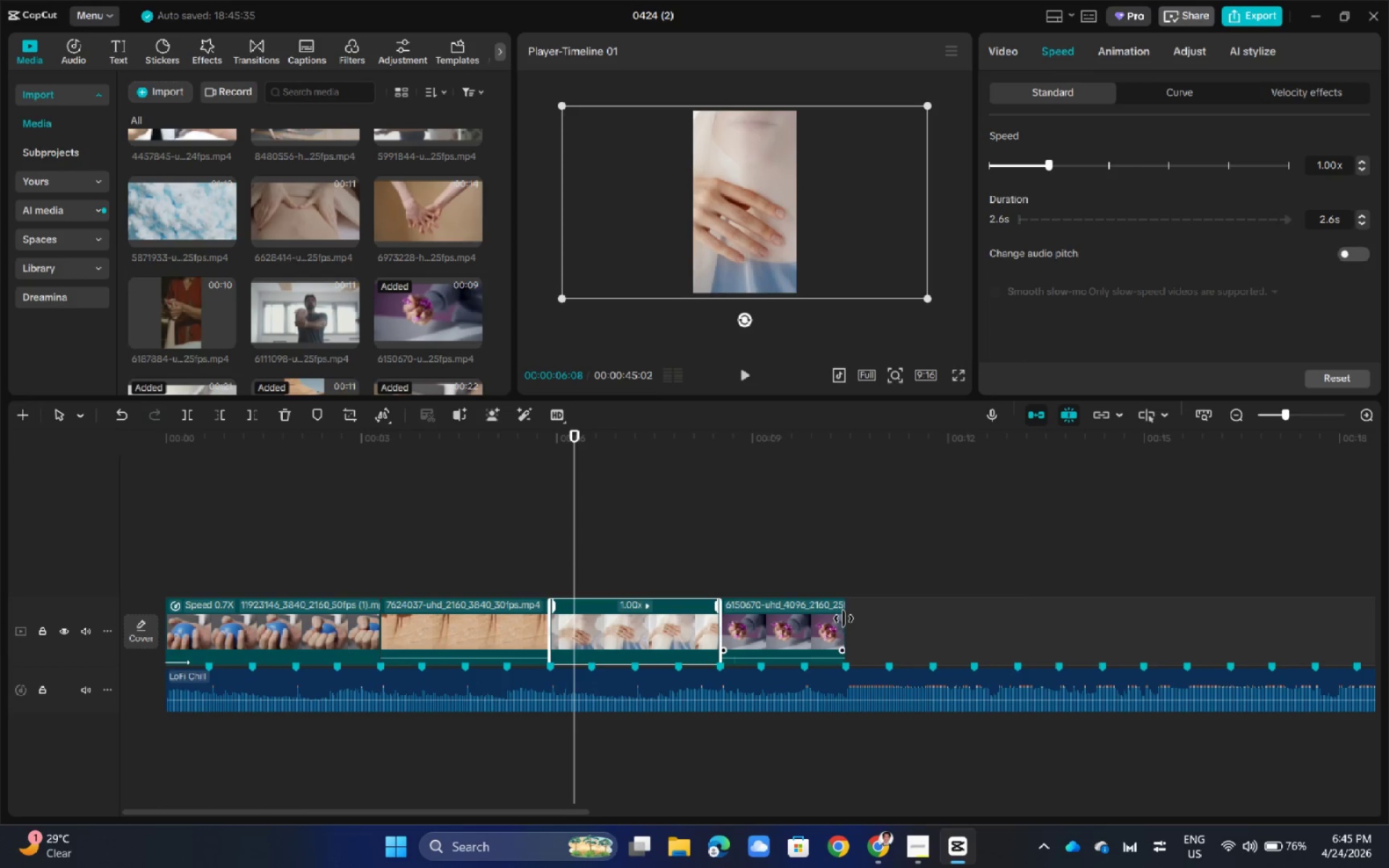 
left_click_drag(start_coordinate=[844, 618], to_coordinate=[888, 621])
 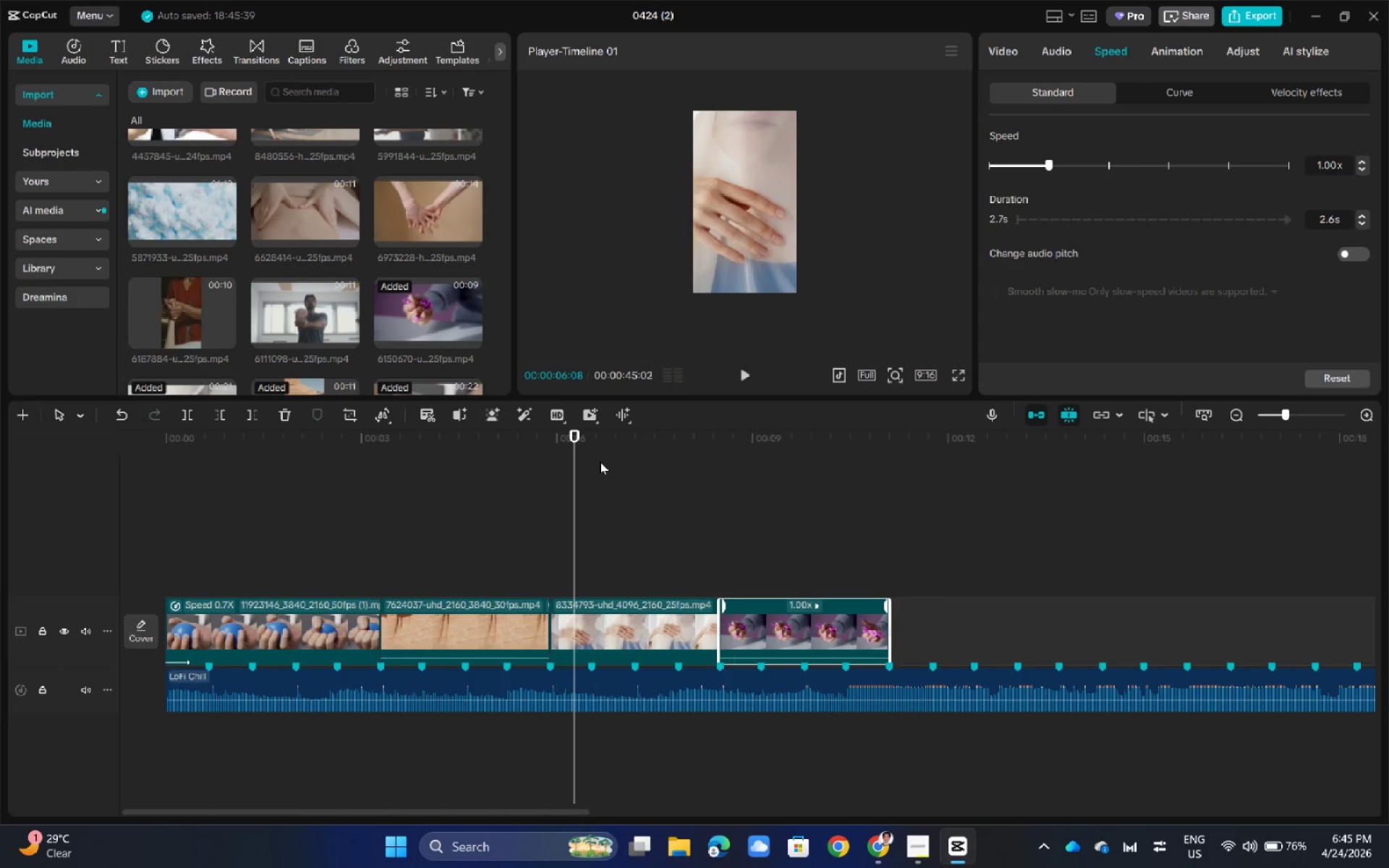 
left_click_drag(start_coordinate=[574, 437], to_coordinate=[887, 489])
 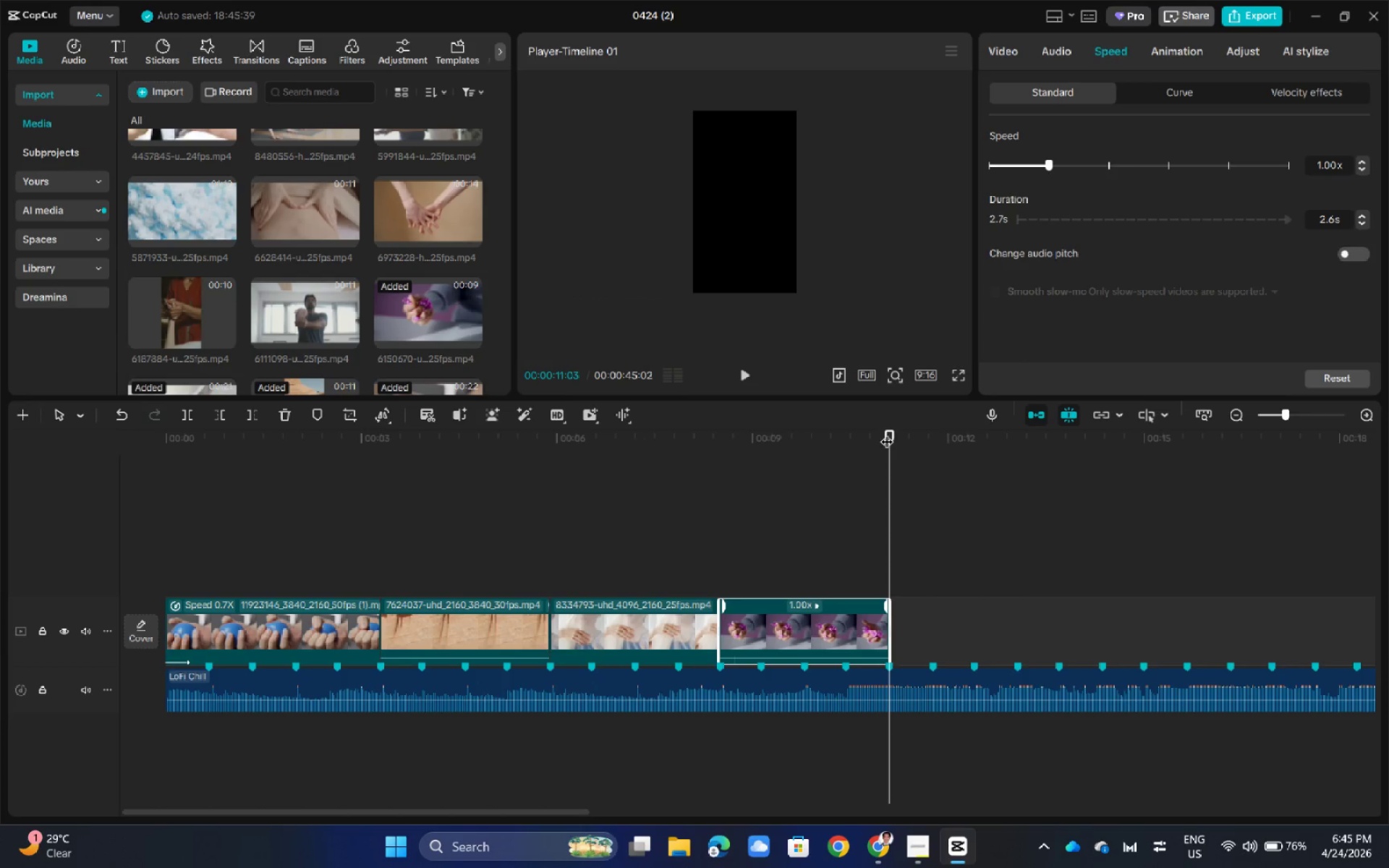 
left_click_drag(start_coordinate=[888, 433], to_coordinate=[377, 541])
 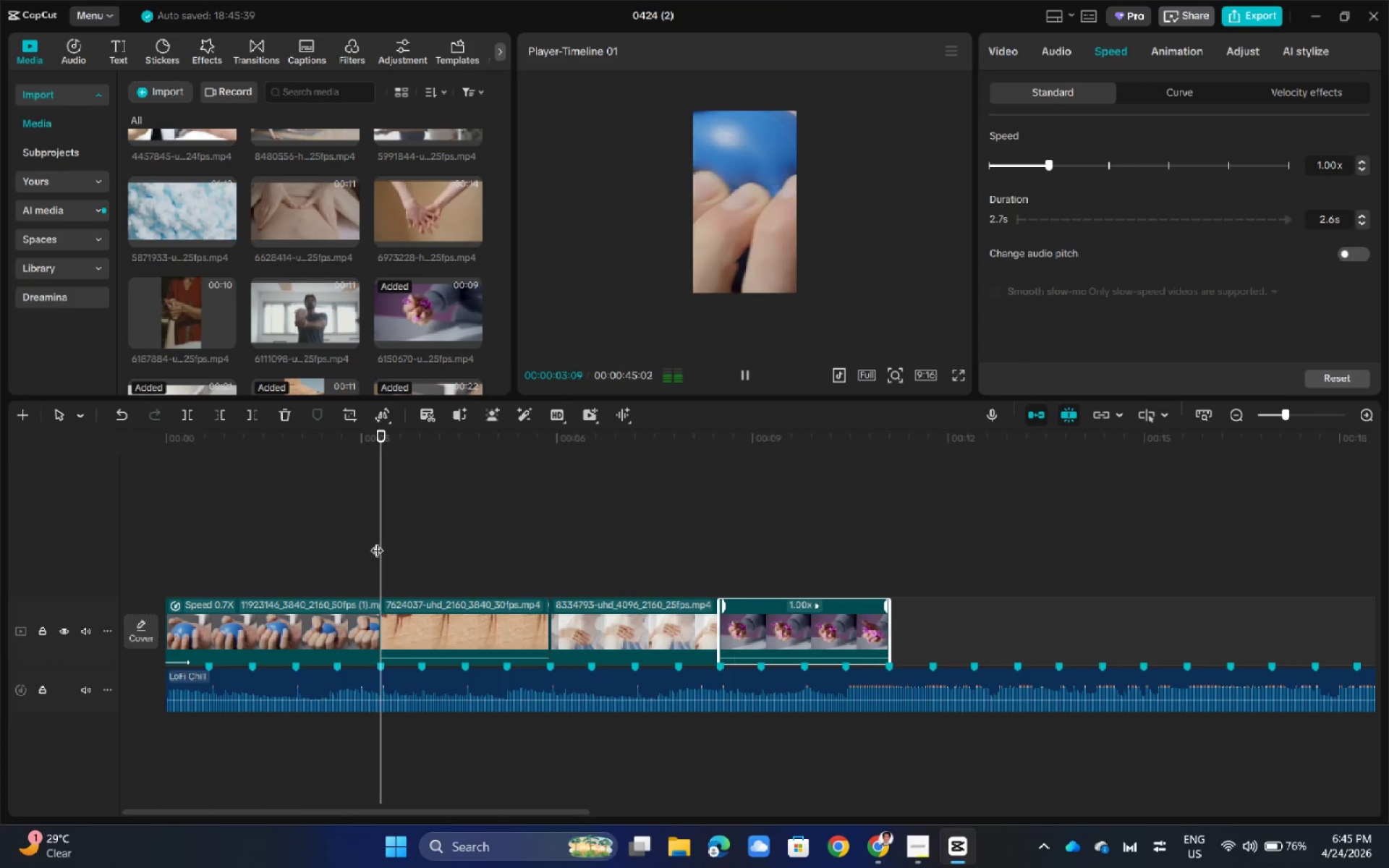 
key(Space)
 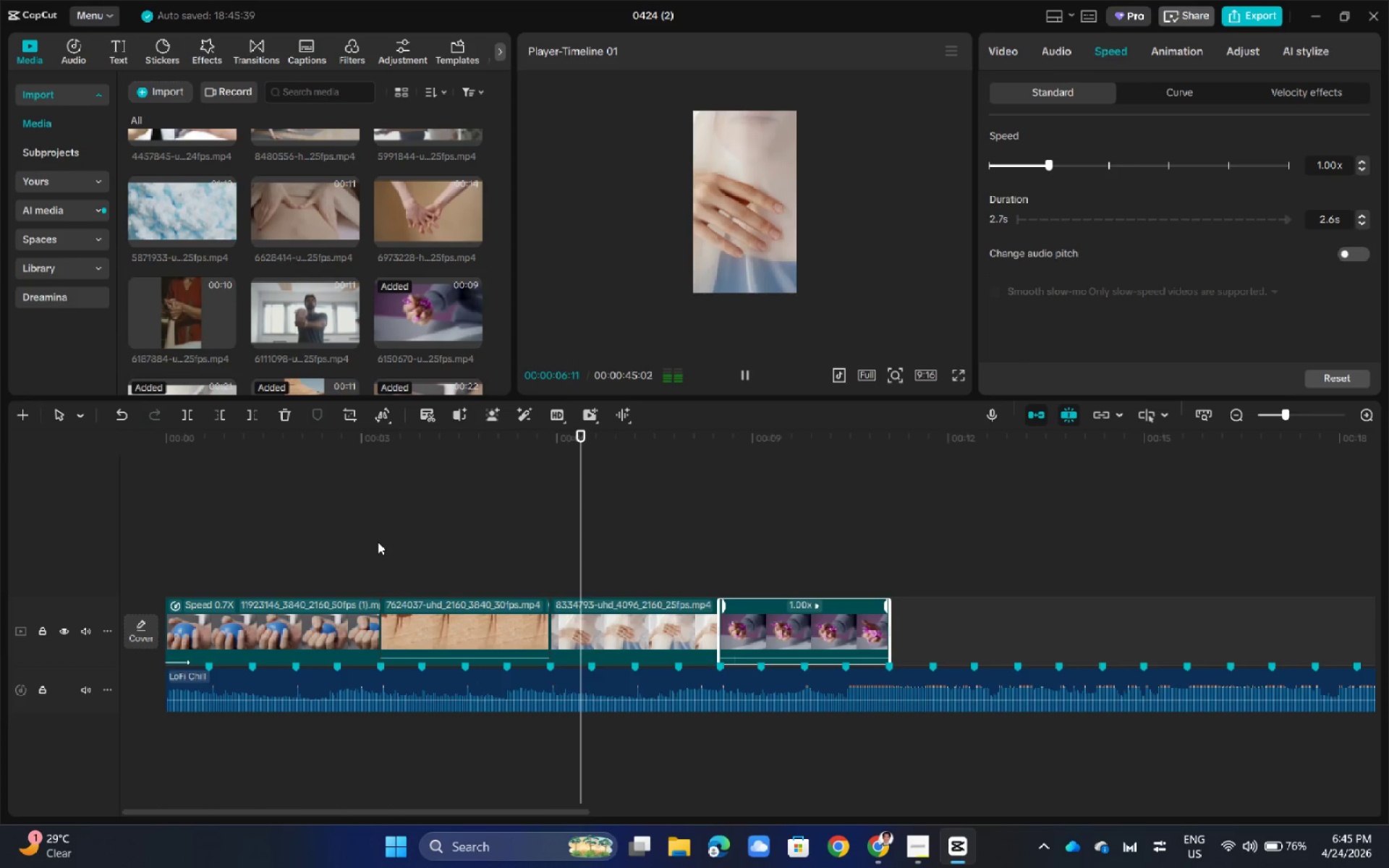 
wait(8.25)
 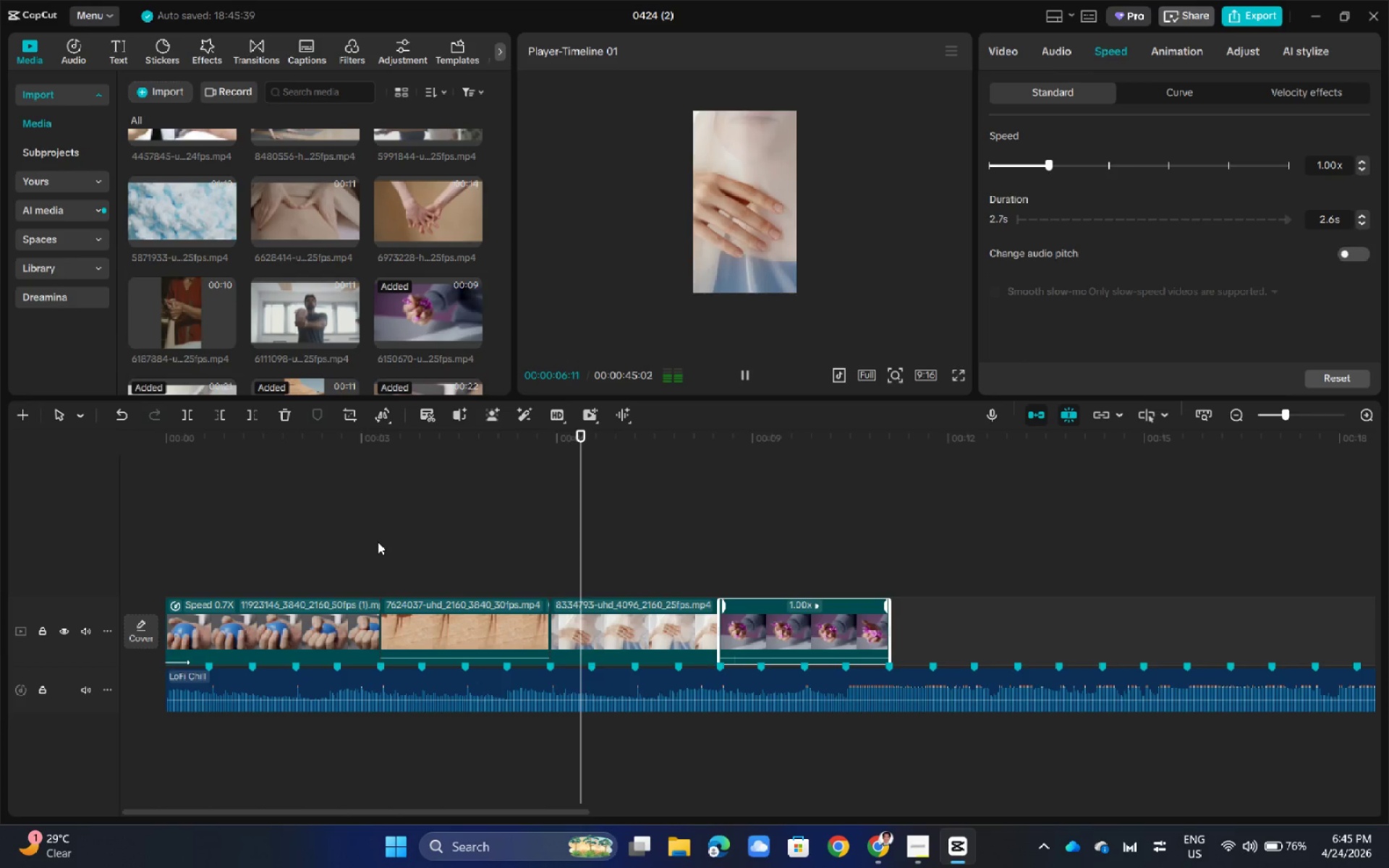 
left_click([566, 241])
 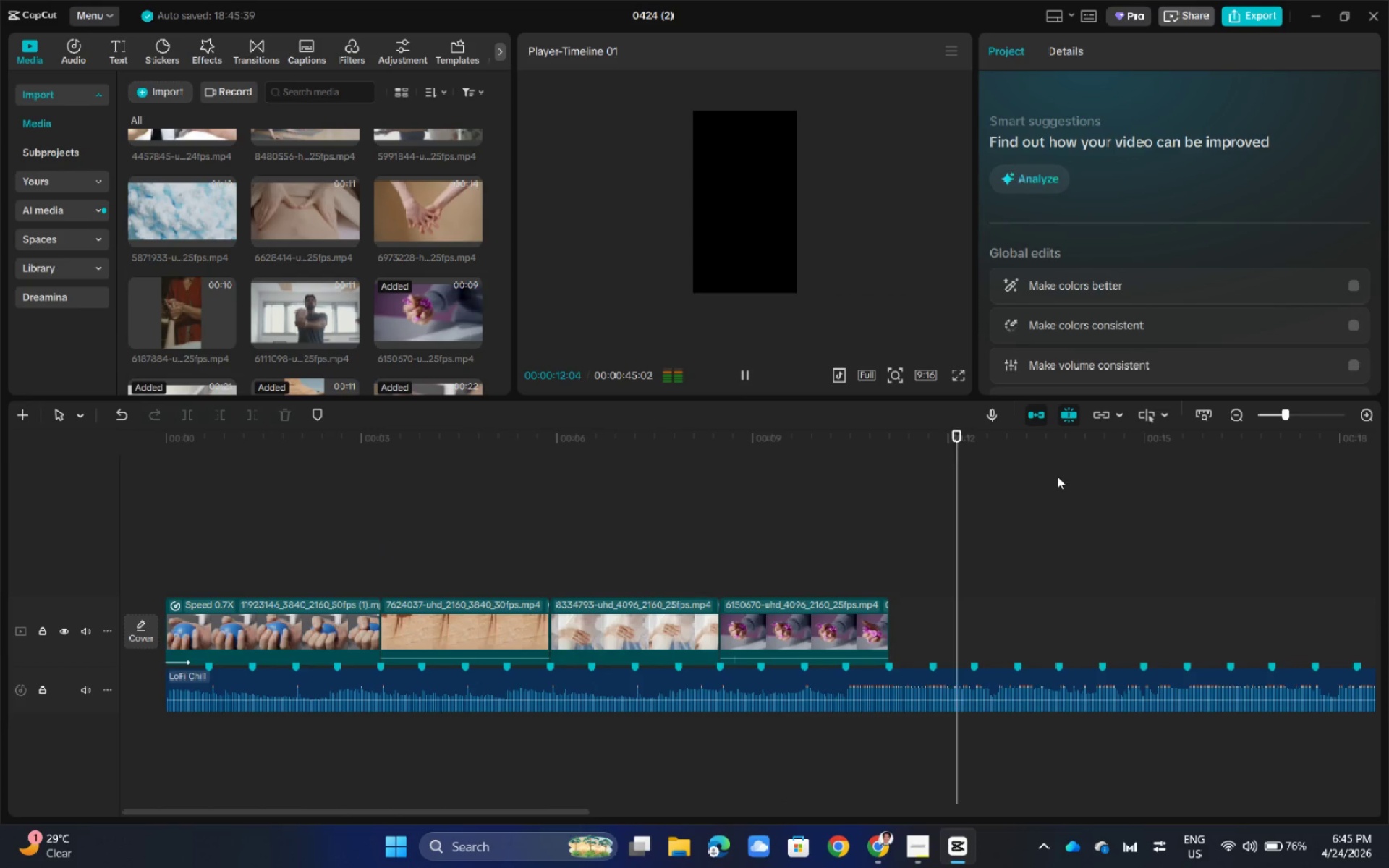 
key(Space)
 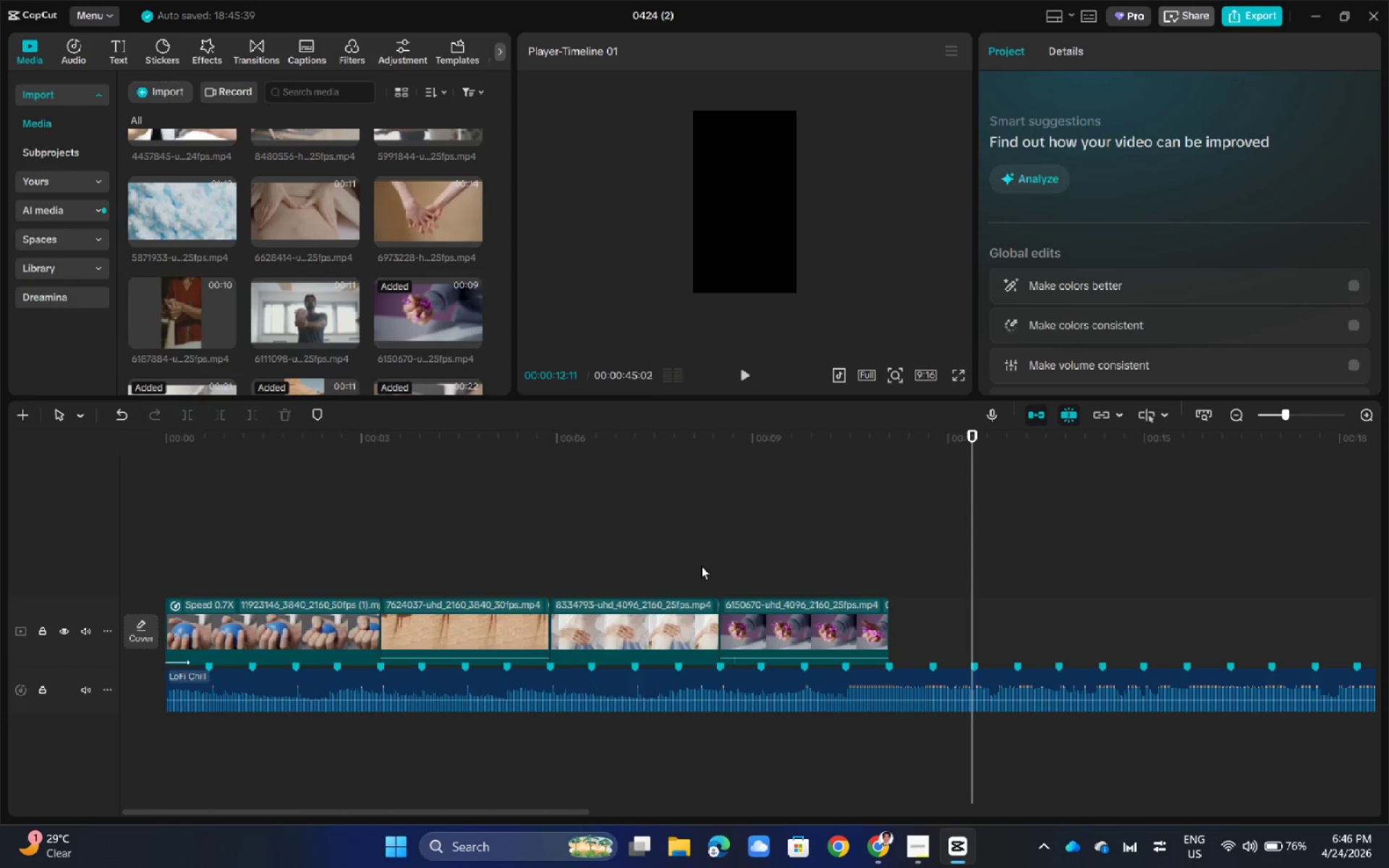 
wait(7.48)
 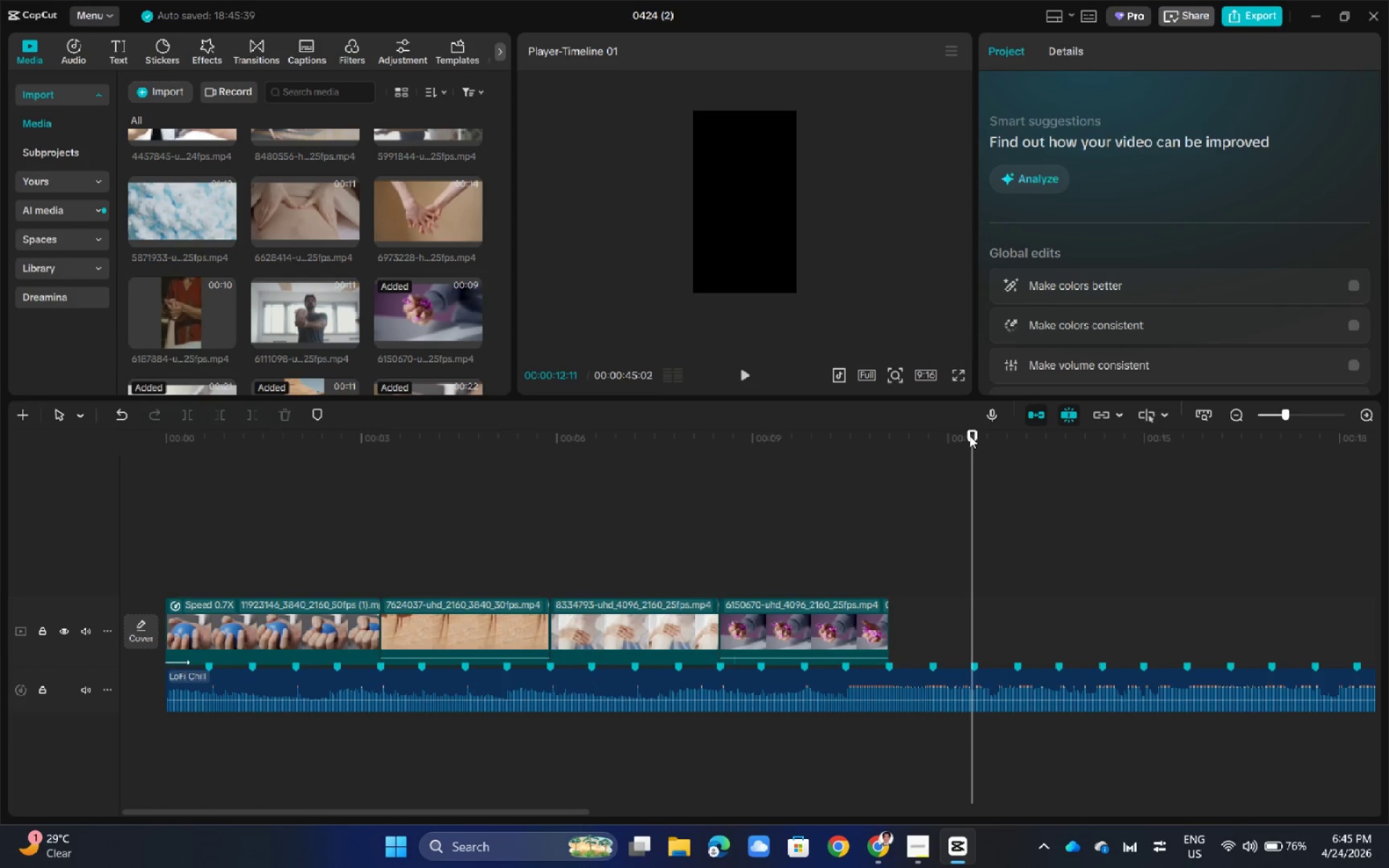 
scroll: coordinate [349, 296], scroll_direction: up, amount: 9.0
 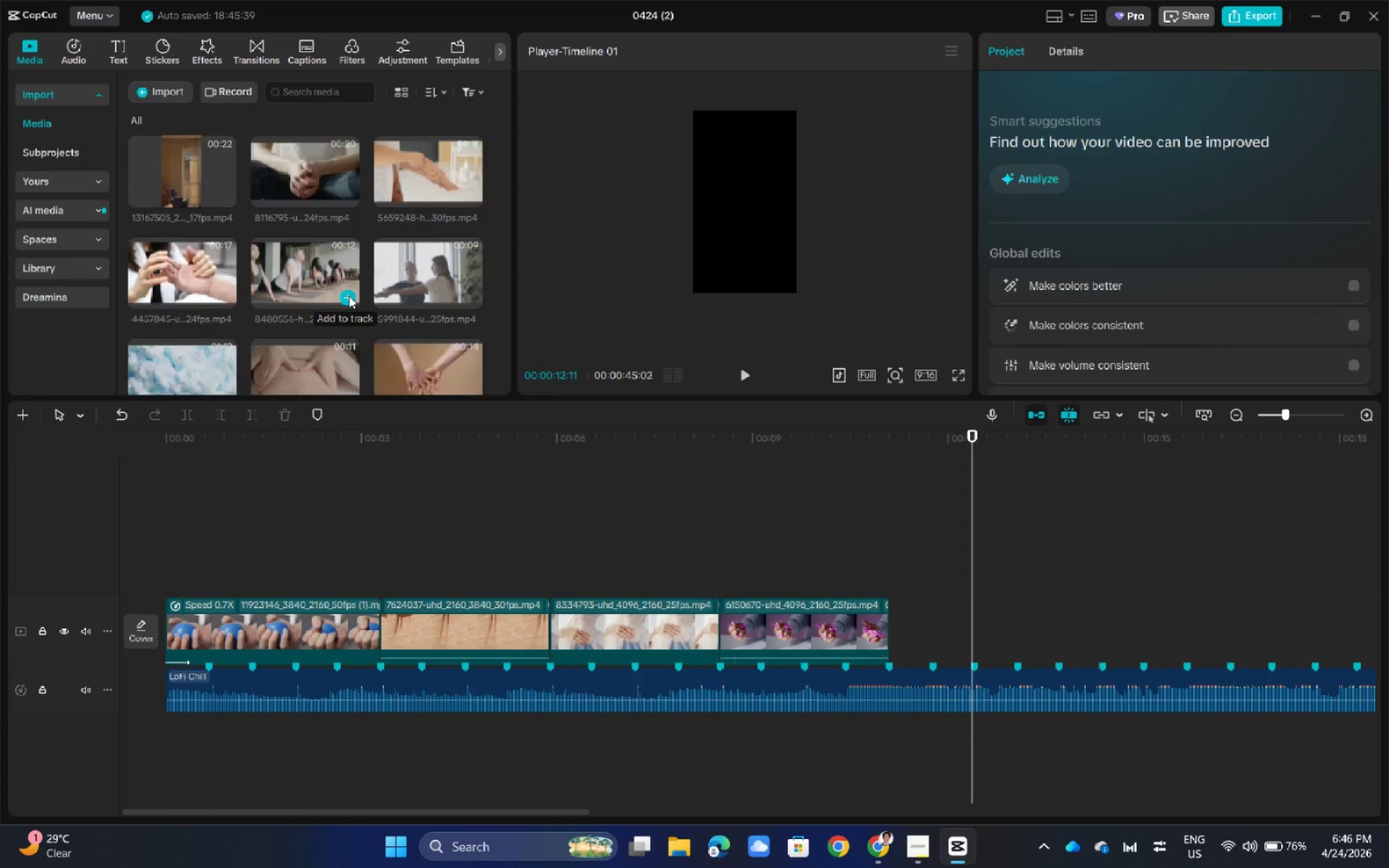 
scroll: coordinate [349, 296], scroll_direction: down, amount: 4.0
 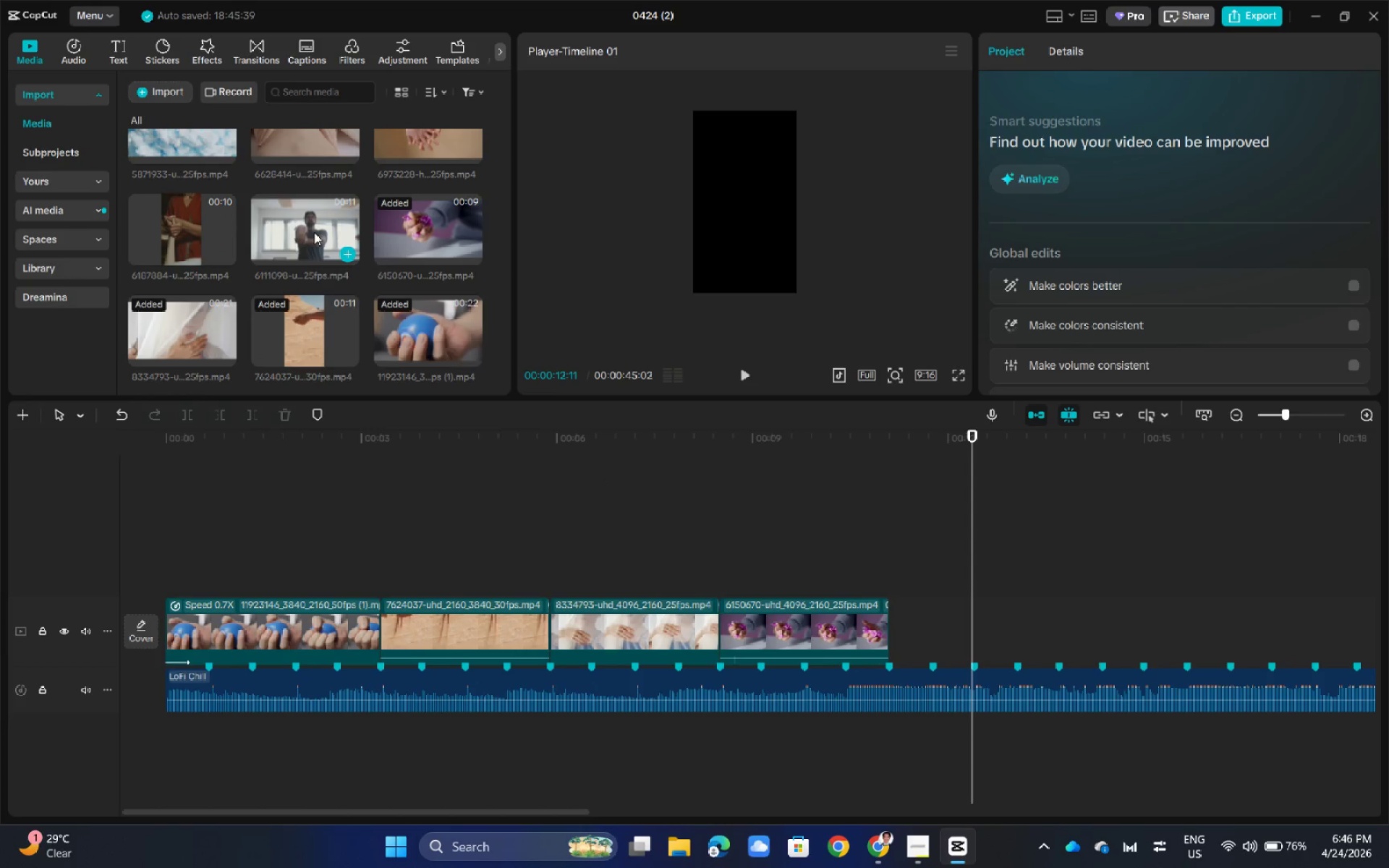 
left_click_drag(start_coordinate=[314, 232], to_coordinate=[946, 631])
 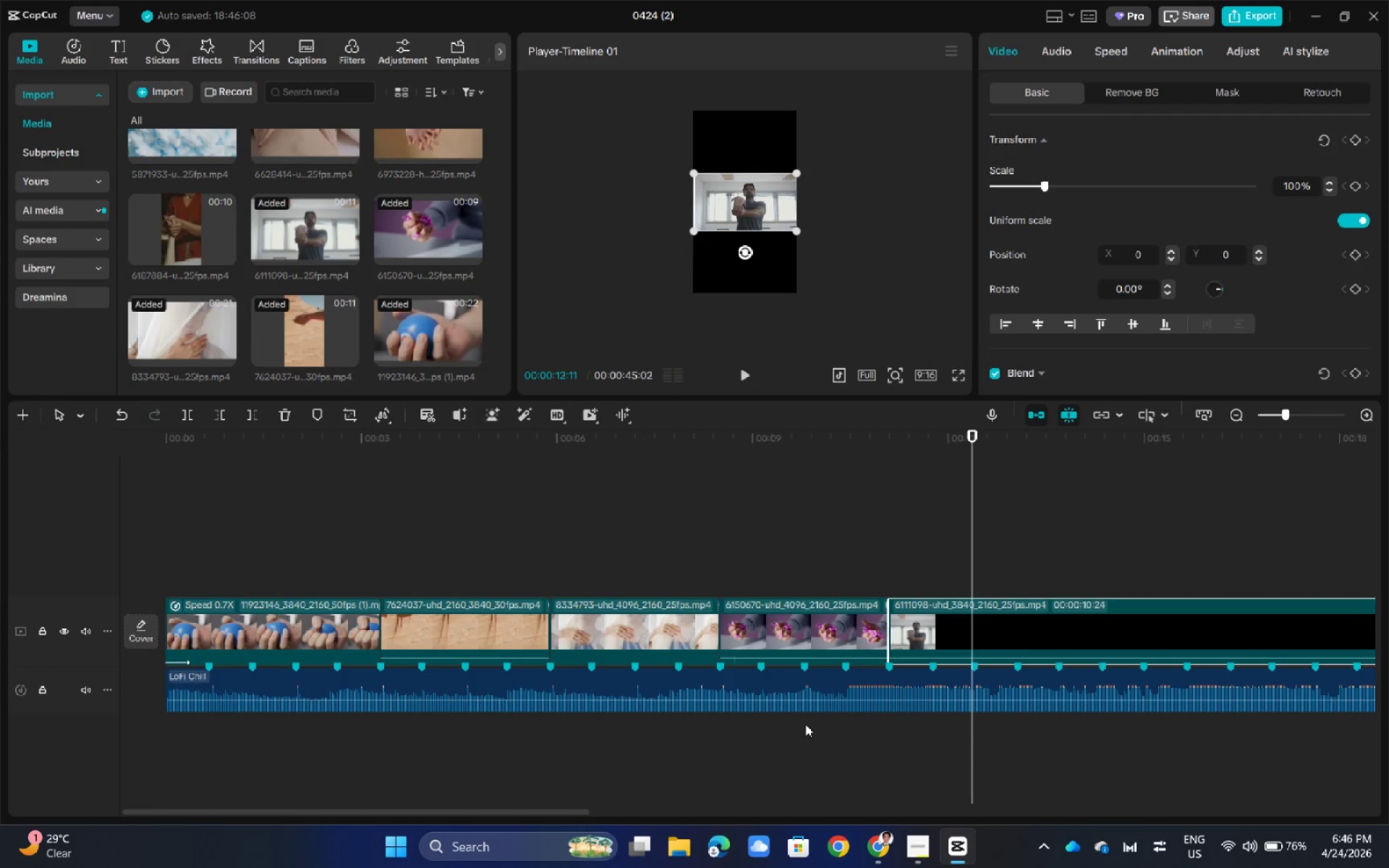 
left_click_drag(start_coordinate=[508, 810], to_coordinate=[739, 809])
 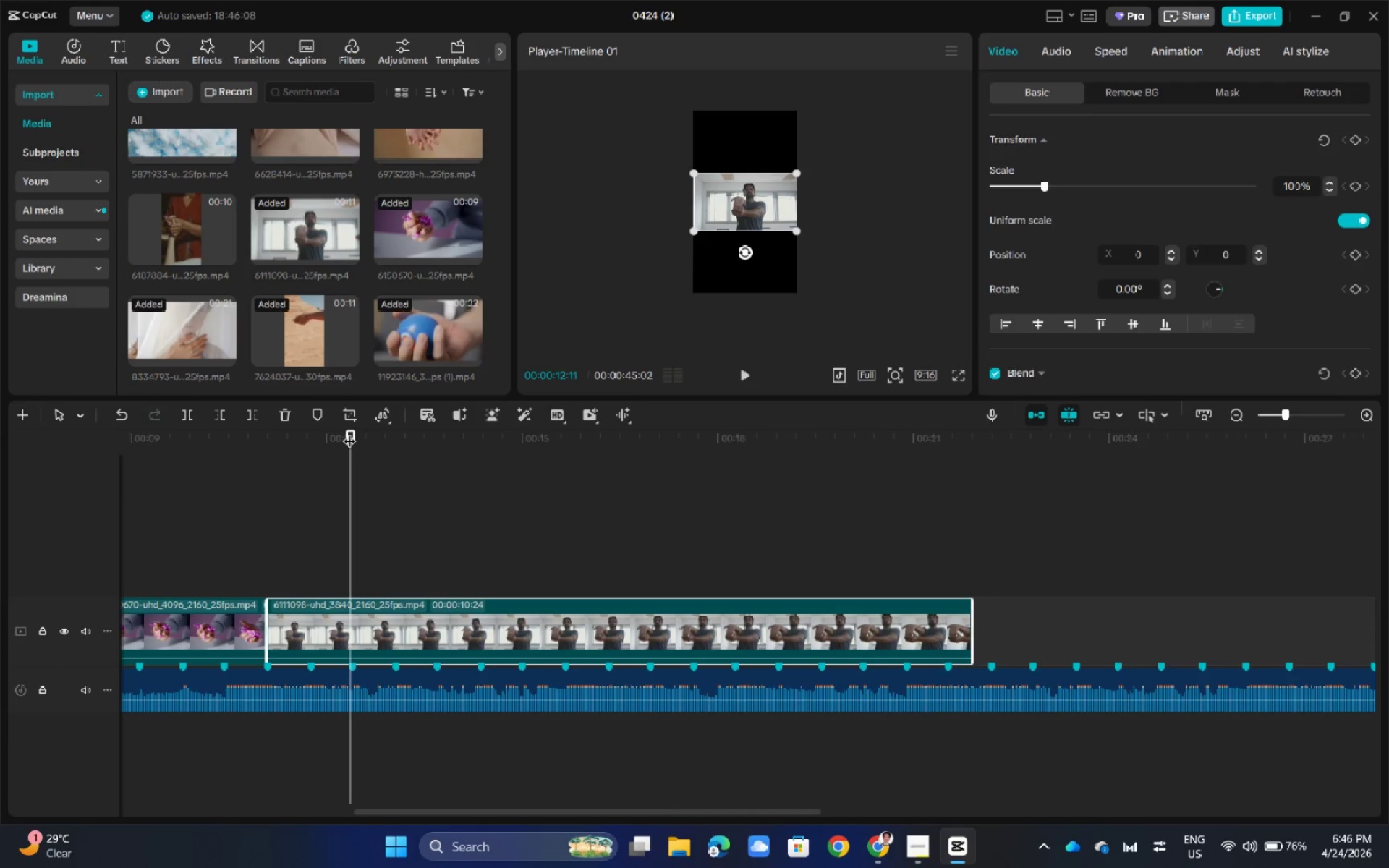 
left_click_drag(start_coordinate=[352, 430], to_coordinate=[267, 448])
 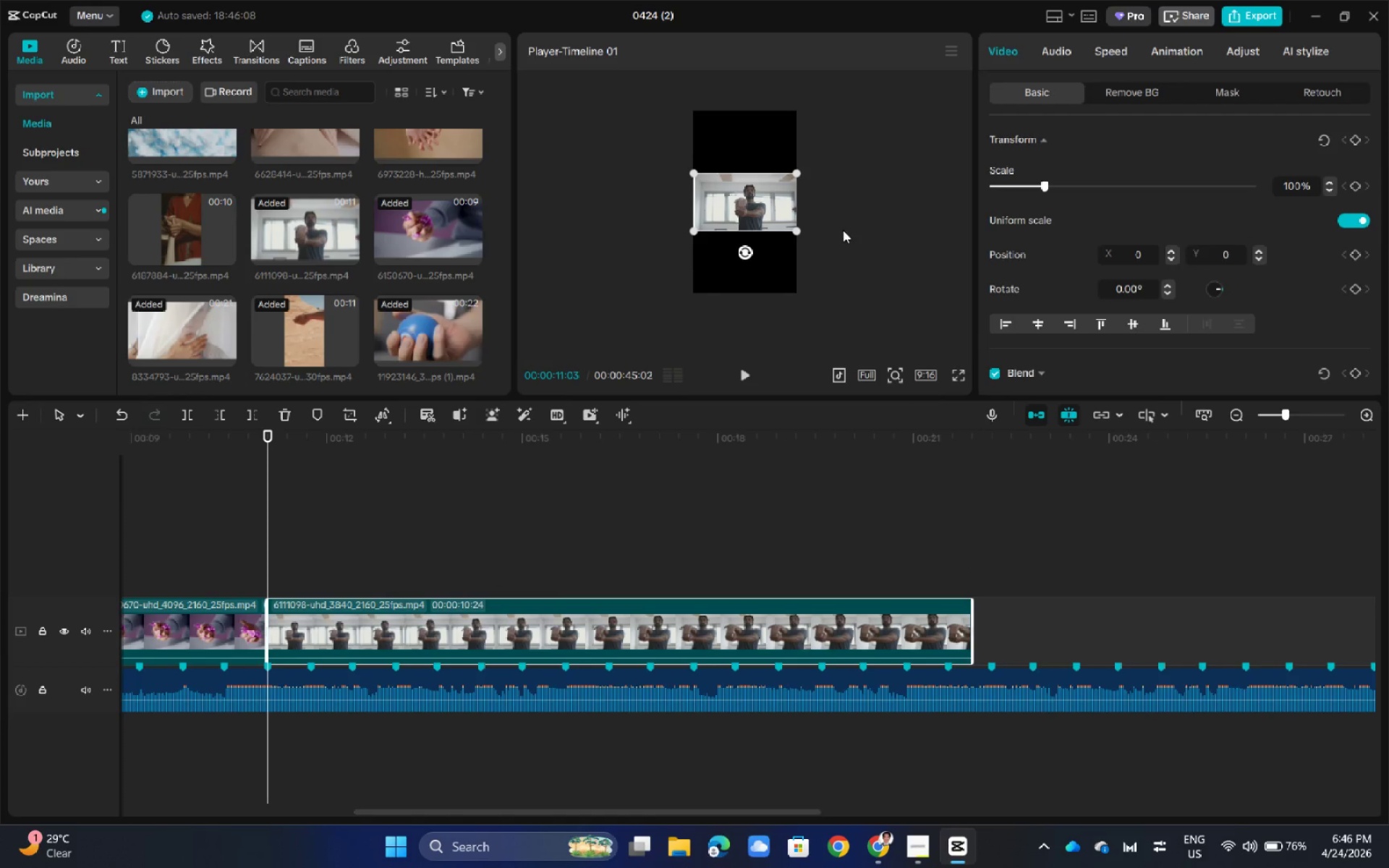 
left_click_drag(start_coordinate=[792, 226], to_coordinate=[917, 461])
 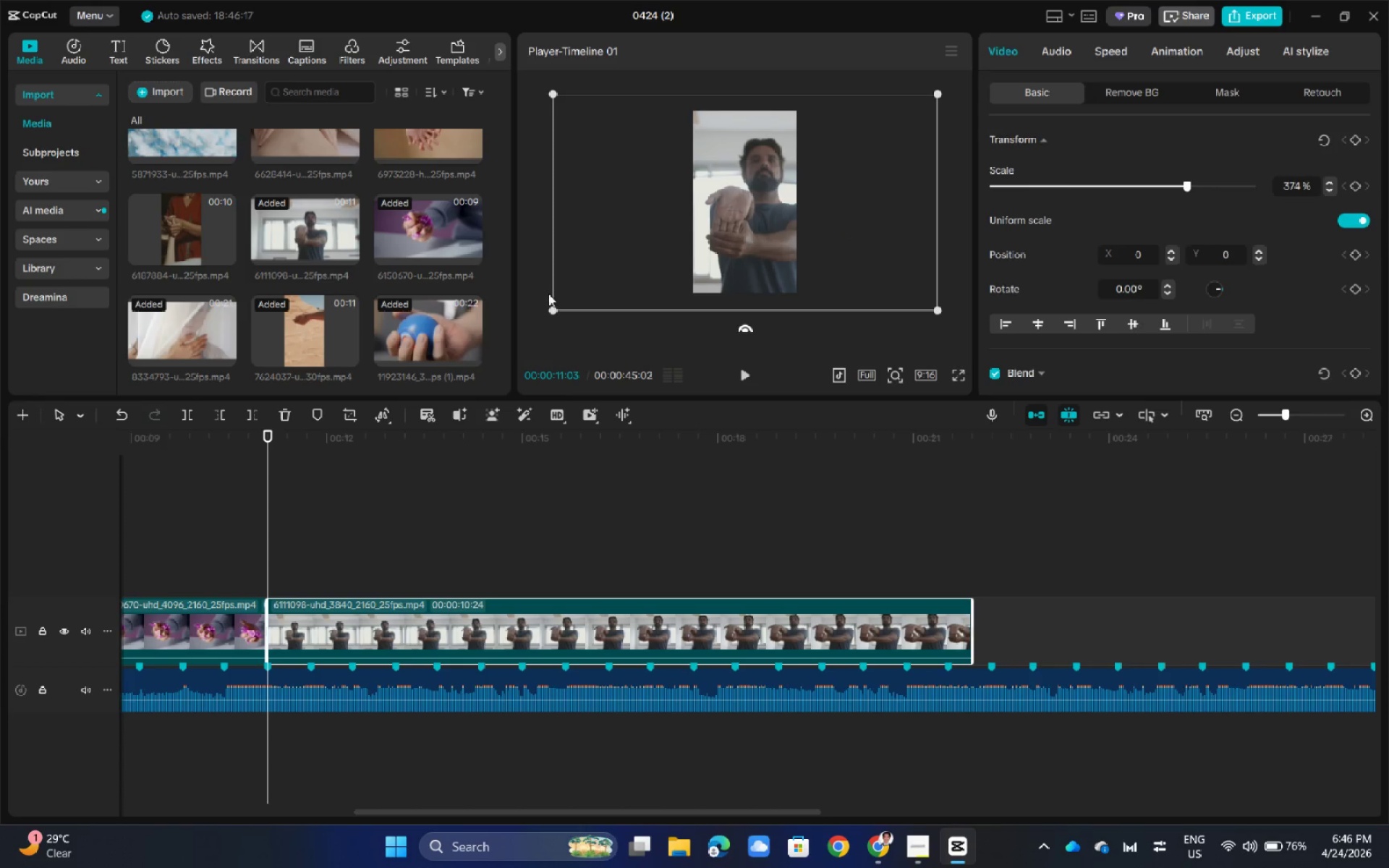 
left_click([543, 271])
 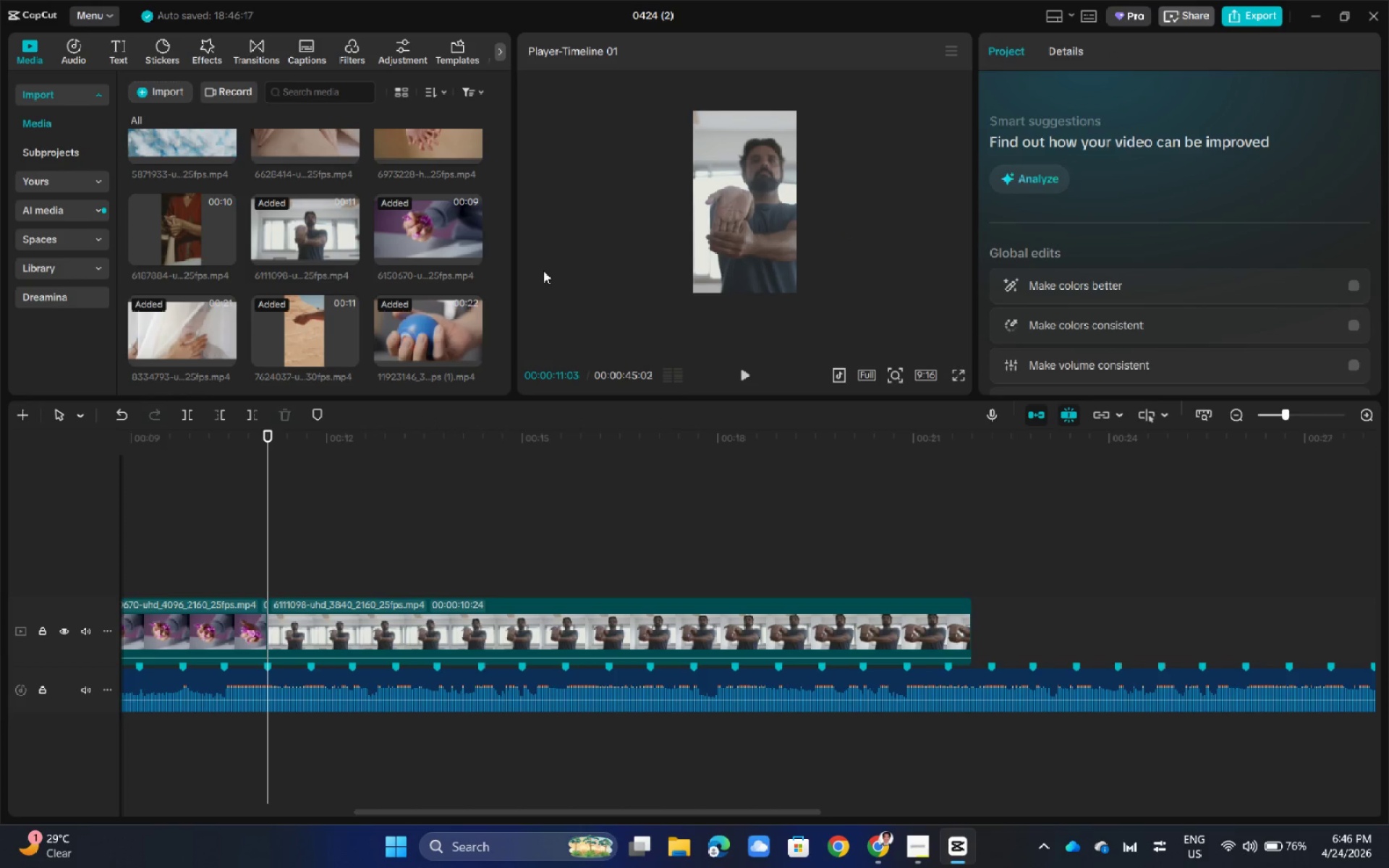 
key(Space)
 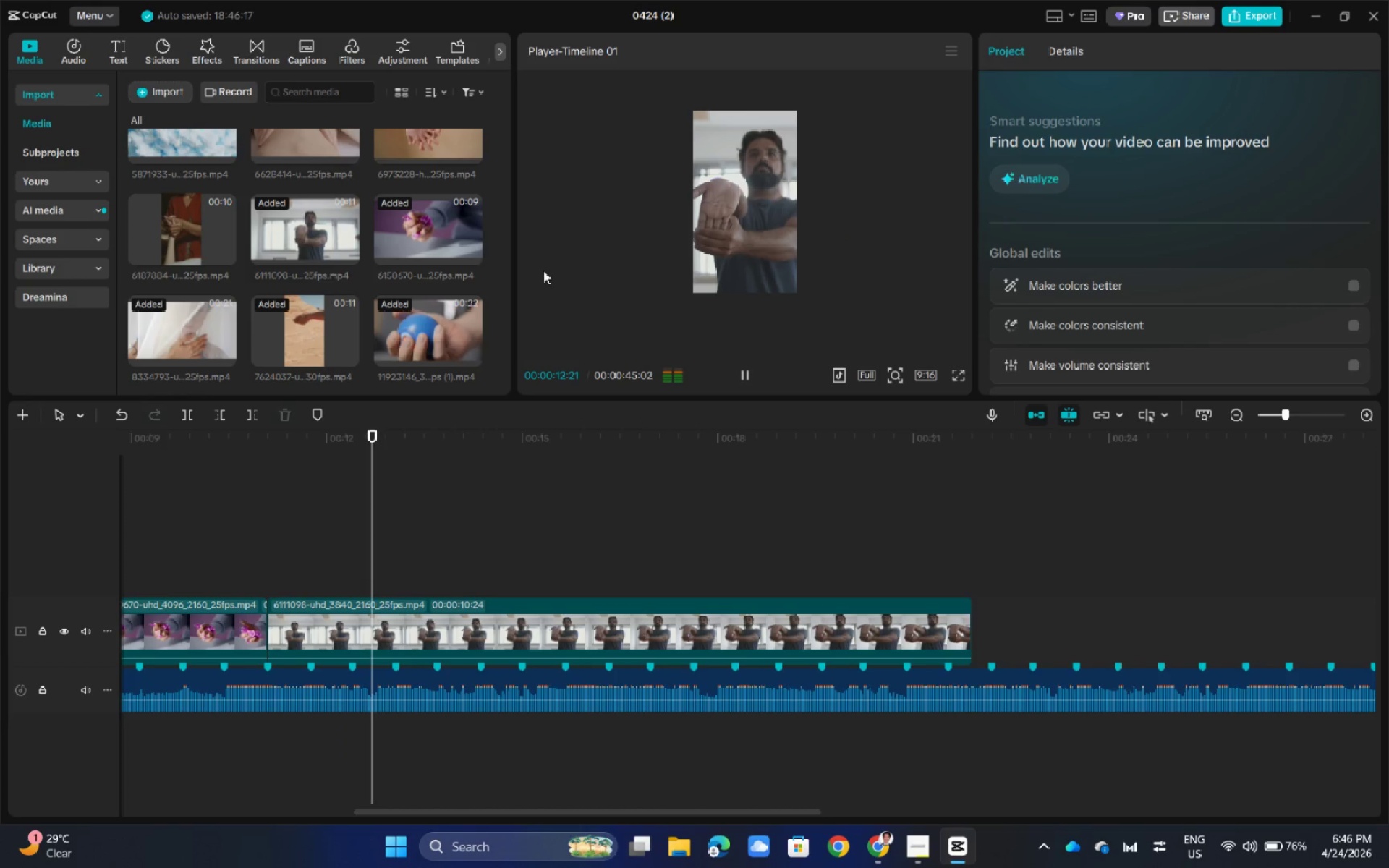 
key(Space)
 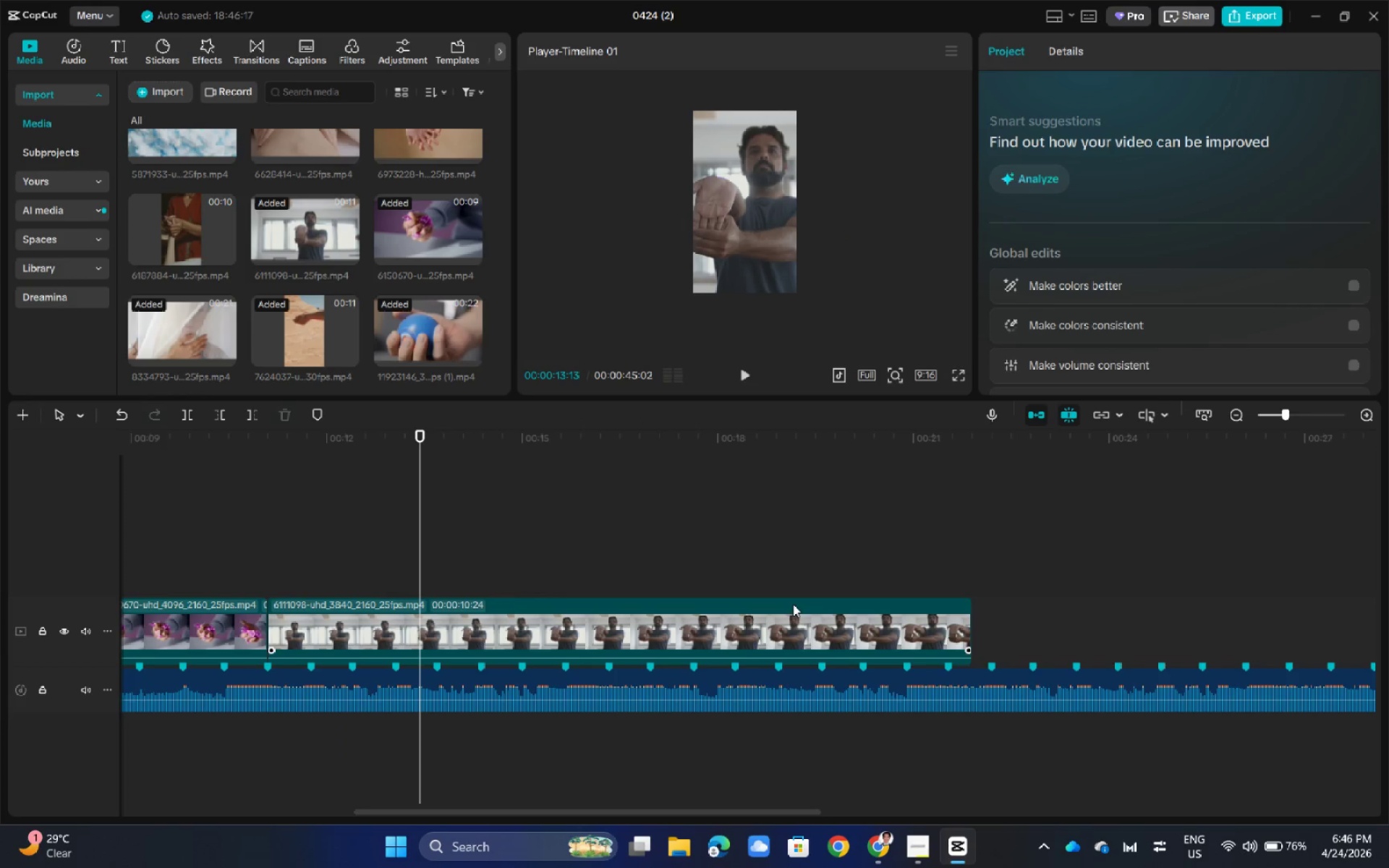 
left_click([821, 611])
 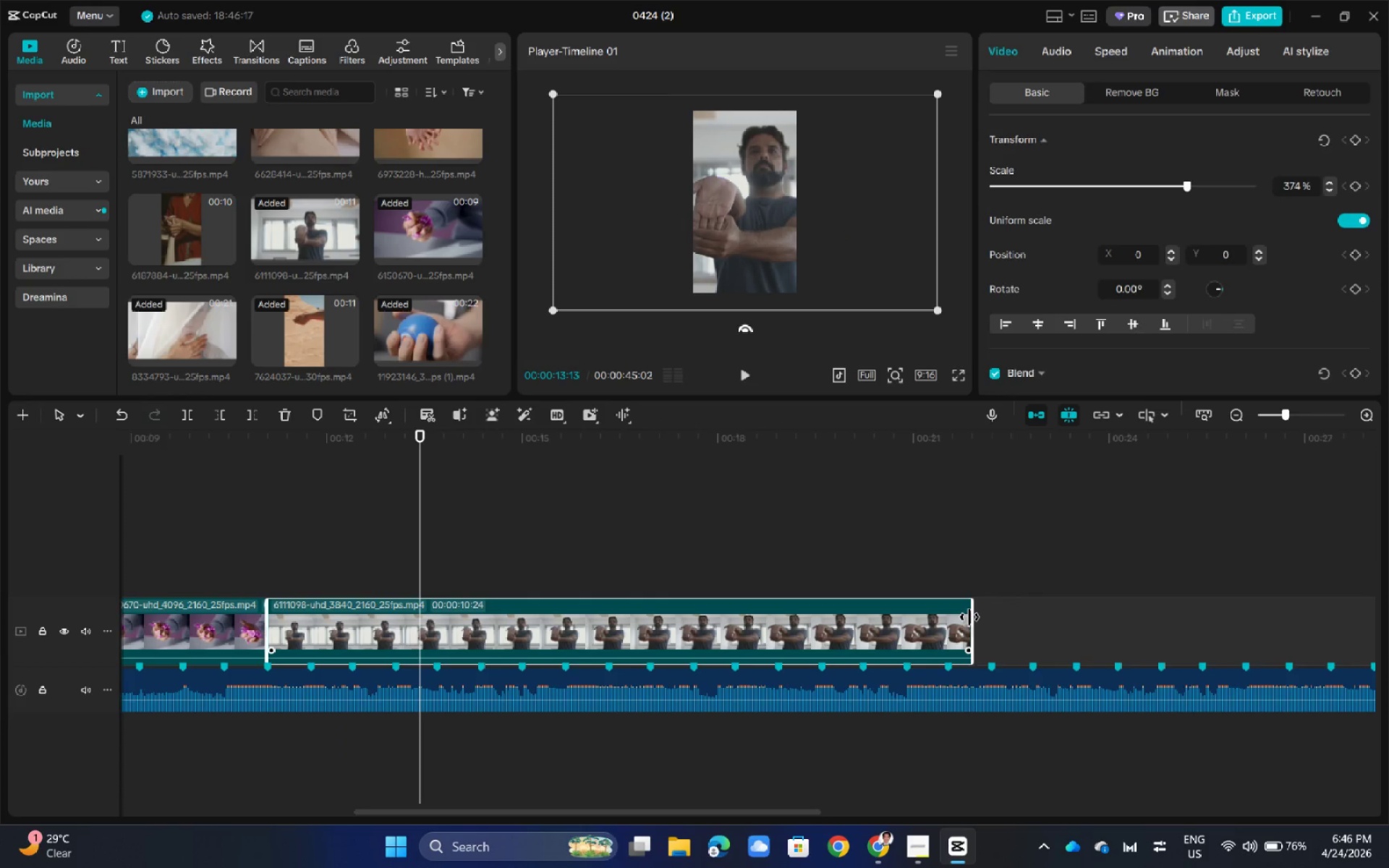 
left_click_drag(start_coordinate=[969, 617], to_coordinate=[399, 654])
 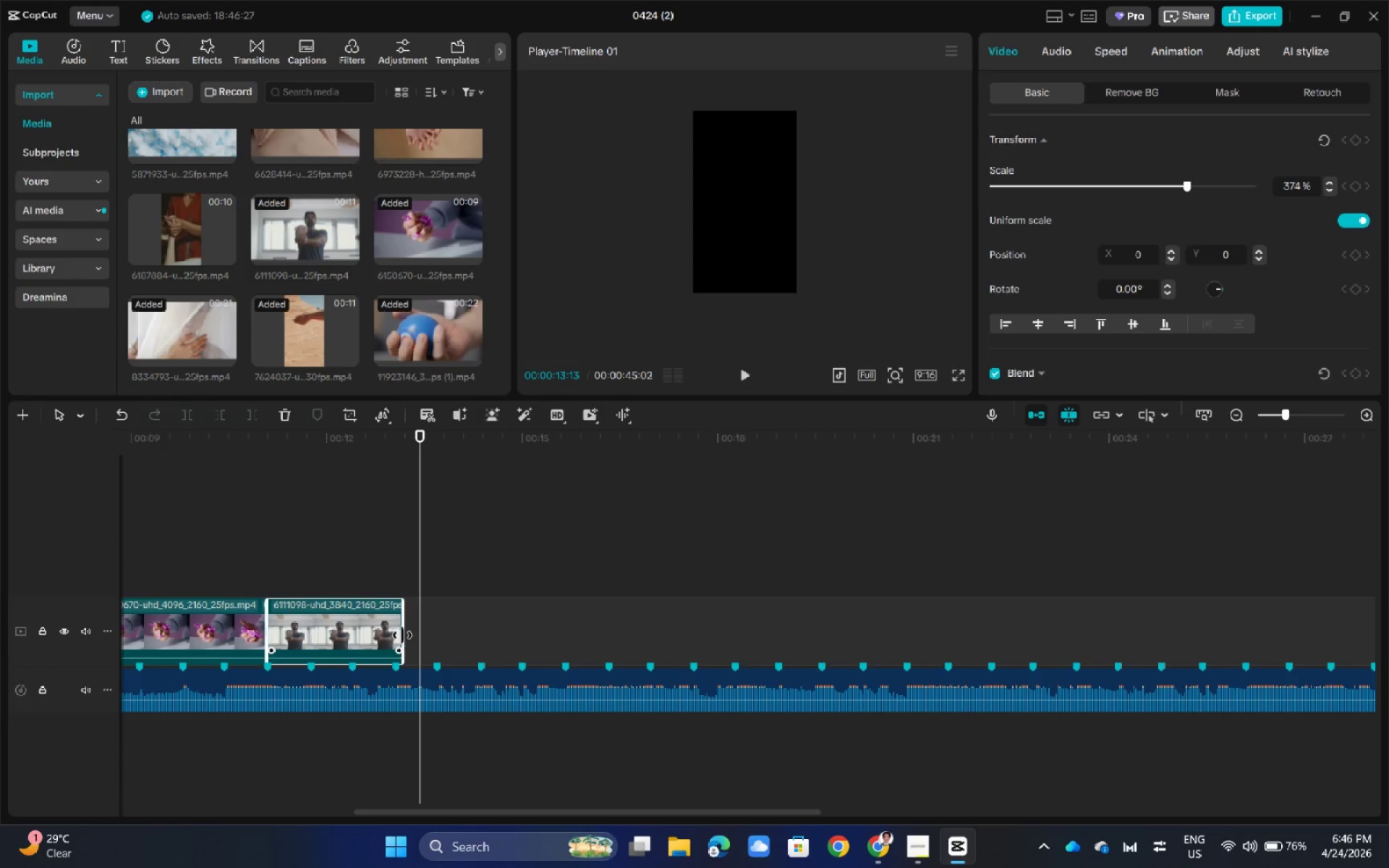 
left_click_drag(start_coordinate=[403, 634], to_coordinate=[396, 634])
 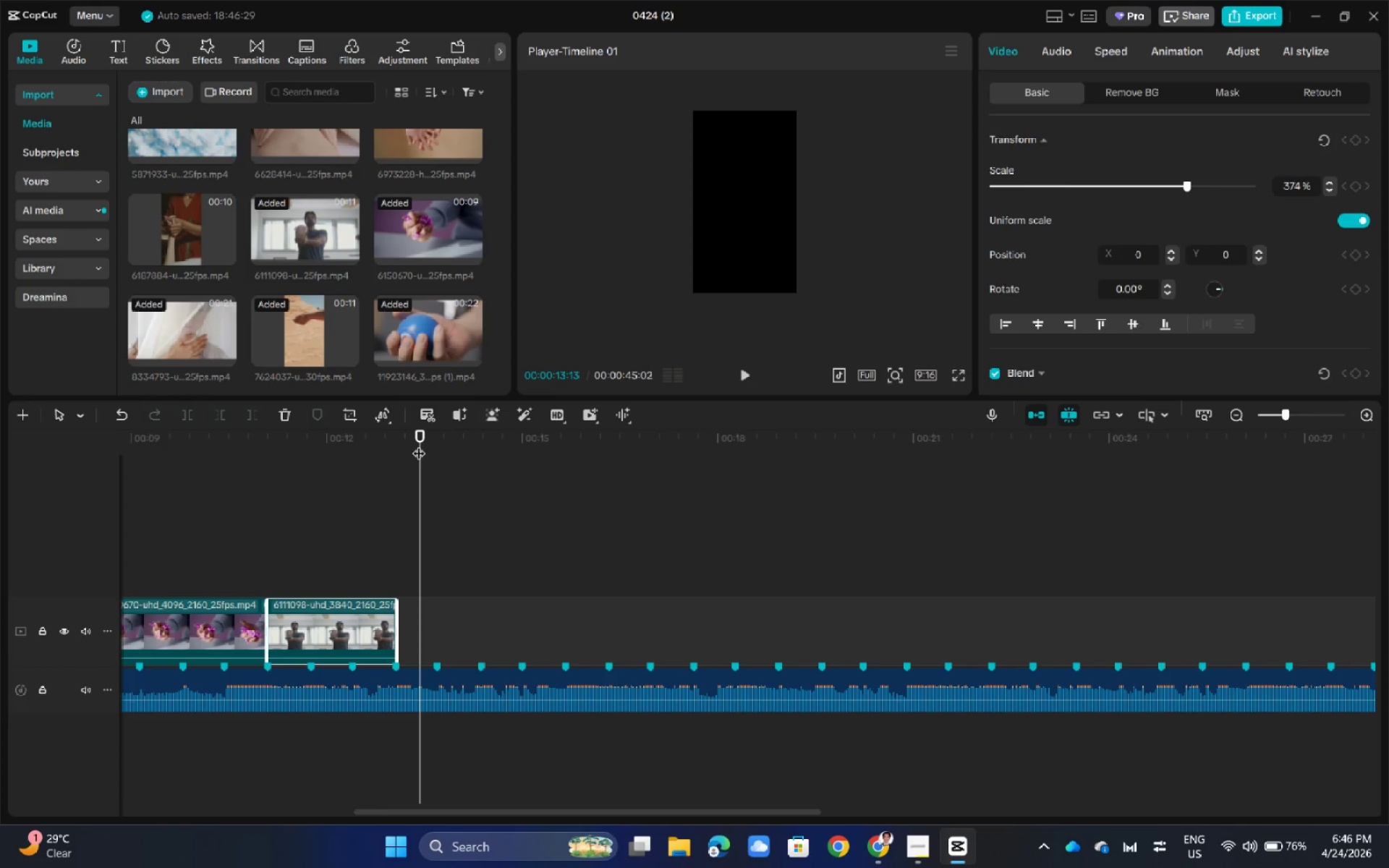 
left_click_drag(start_coordinate=[420, 440], to_coordinate=[269, 470])
 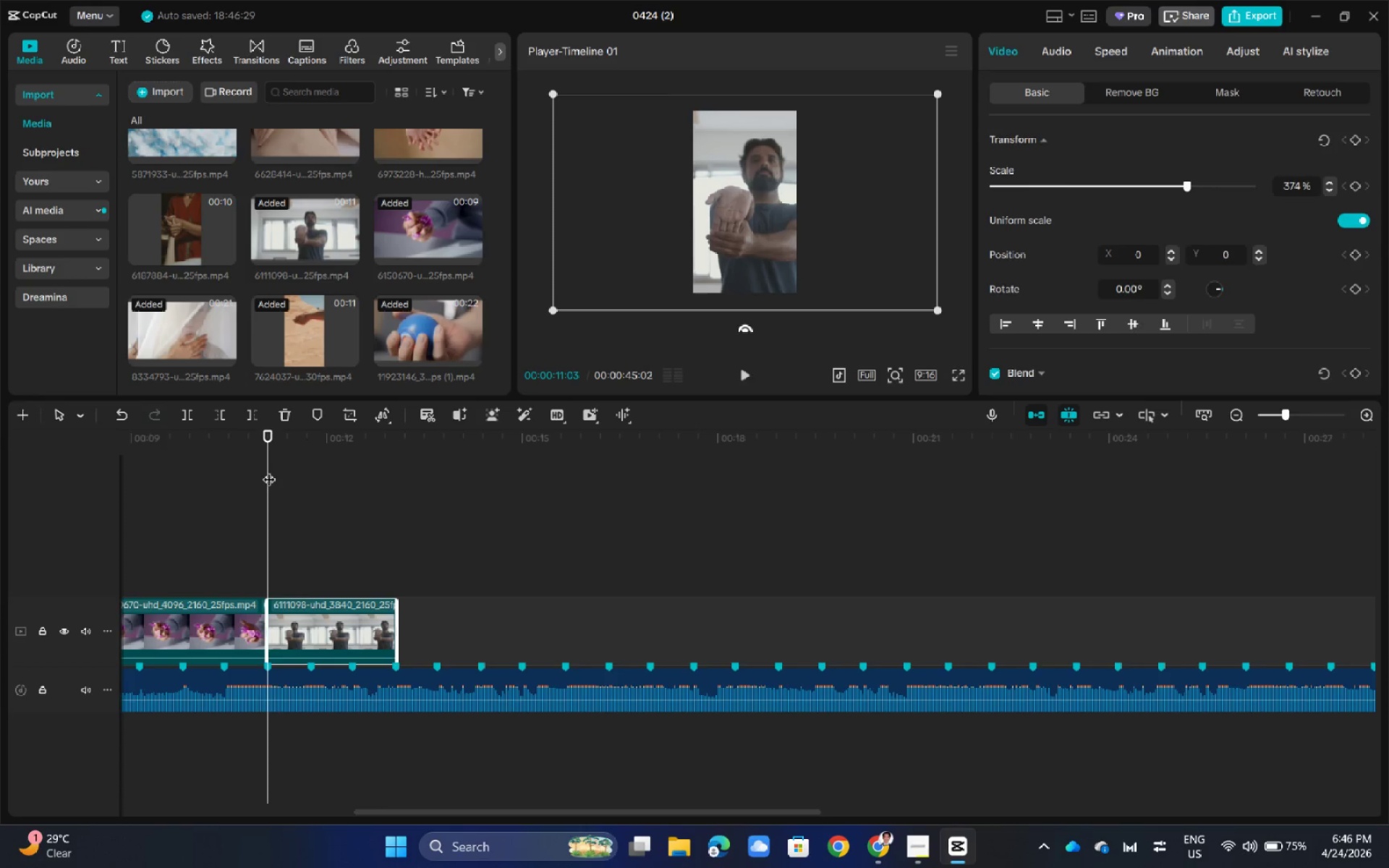 
key(Space)
 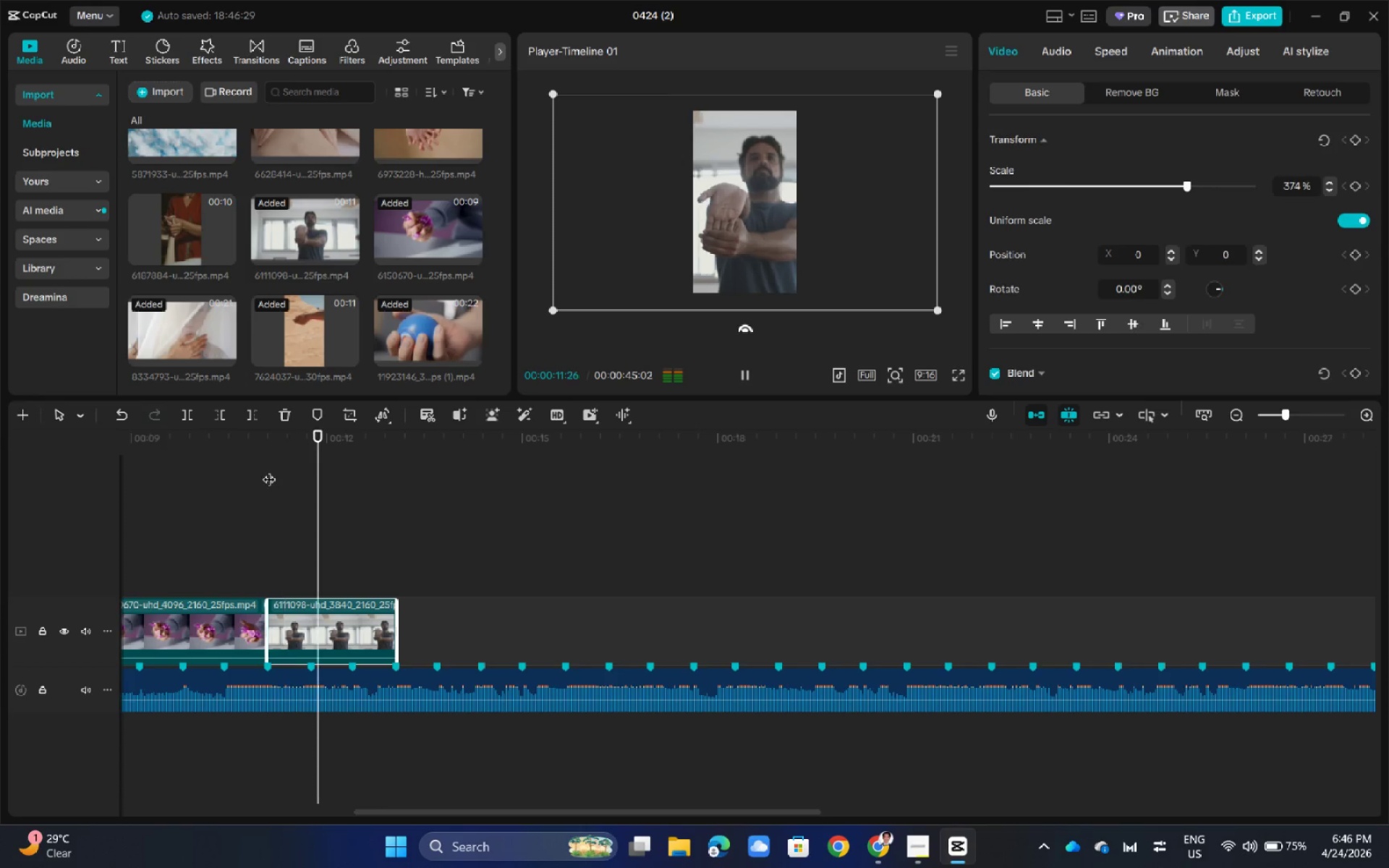 
left_click([540, 241])
 